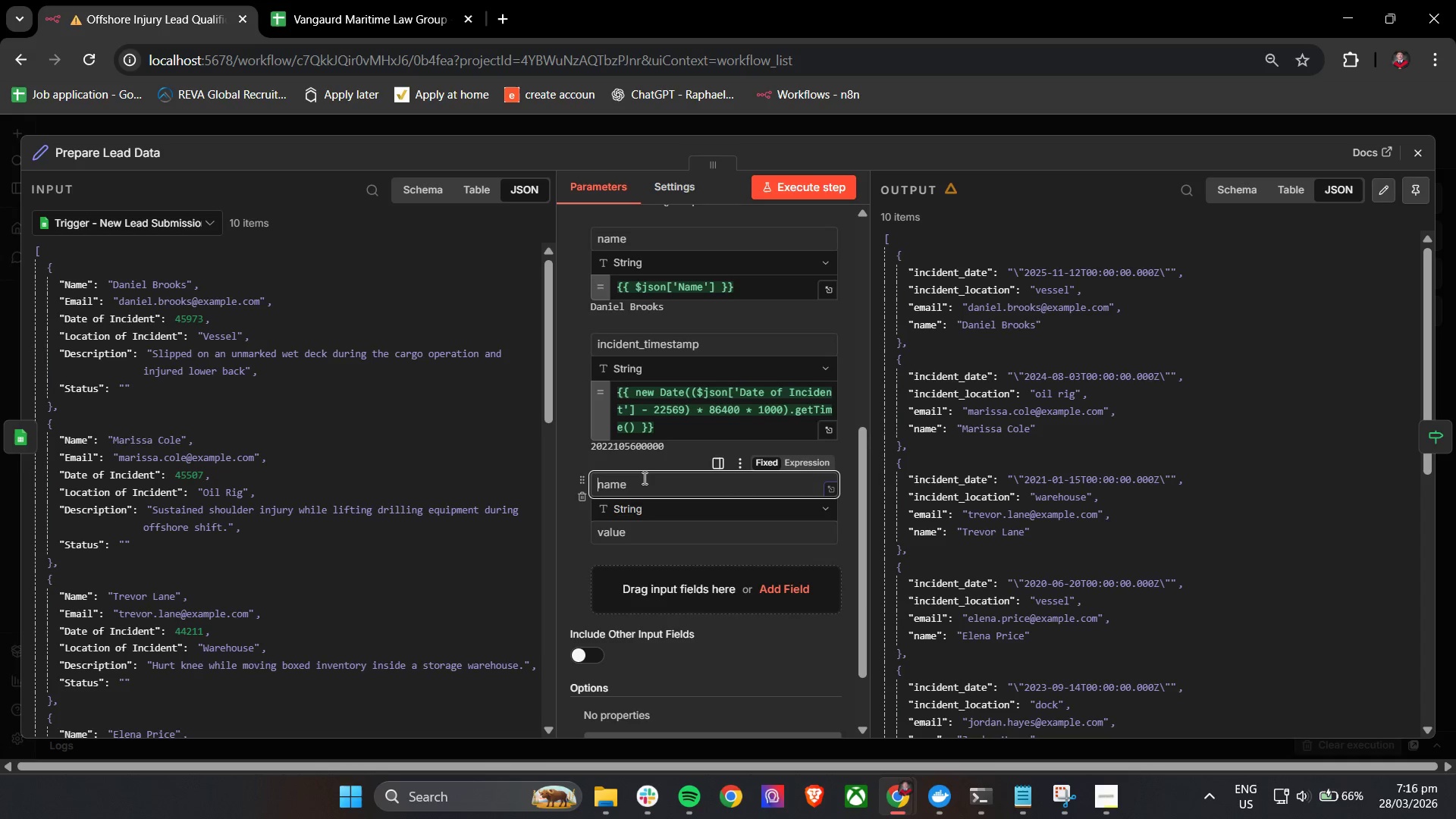 
wait(7.0)
 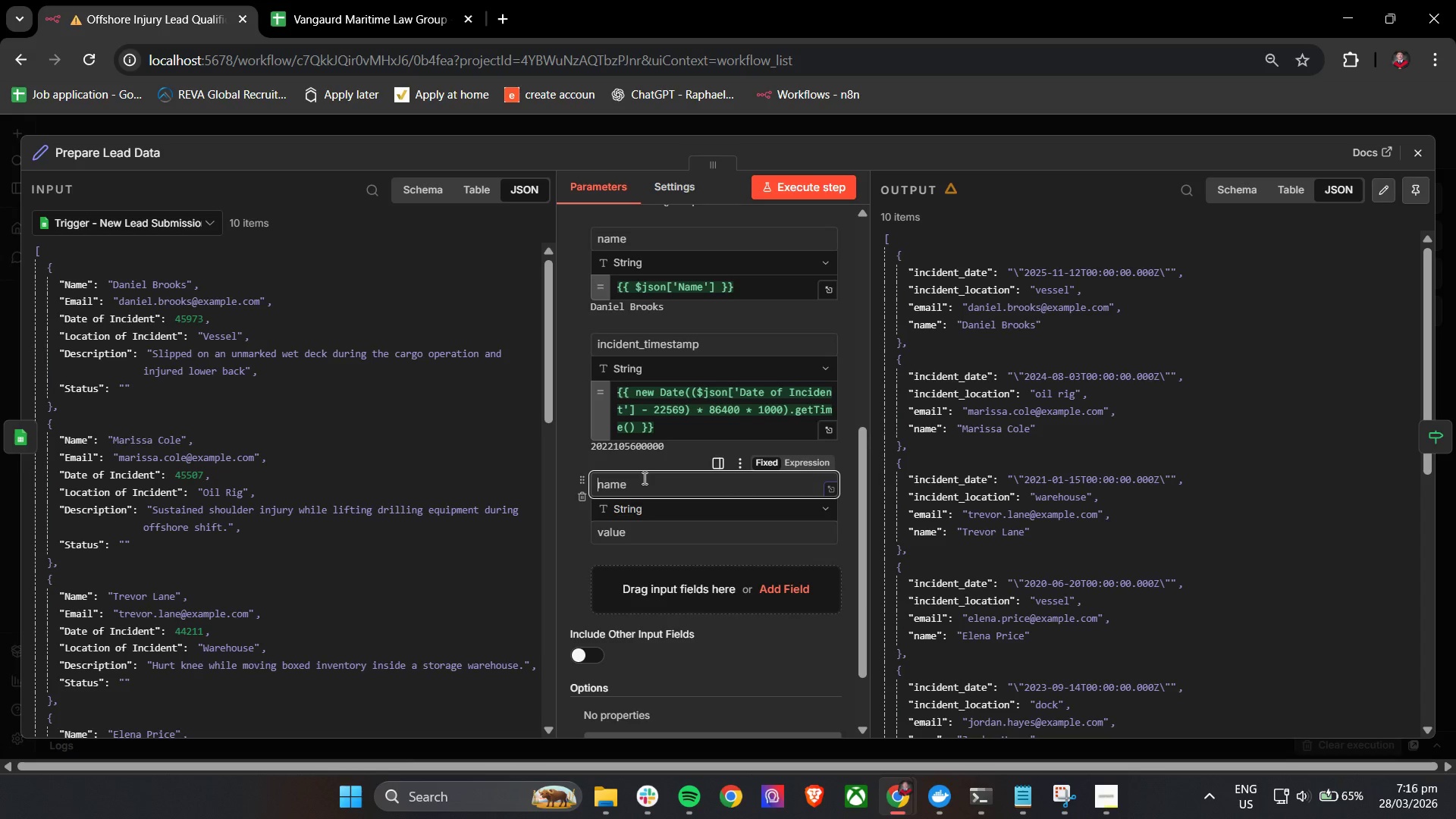 
type(three_year )
key(Backspace)
type(c)
key(Backspace)
type(_cutoff_timestap)
 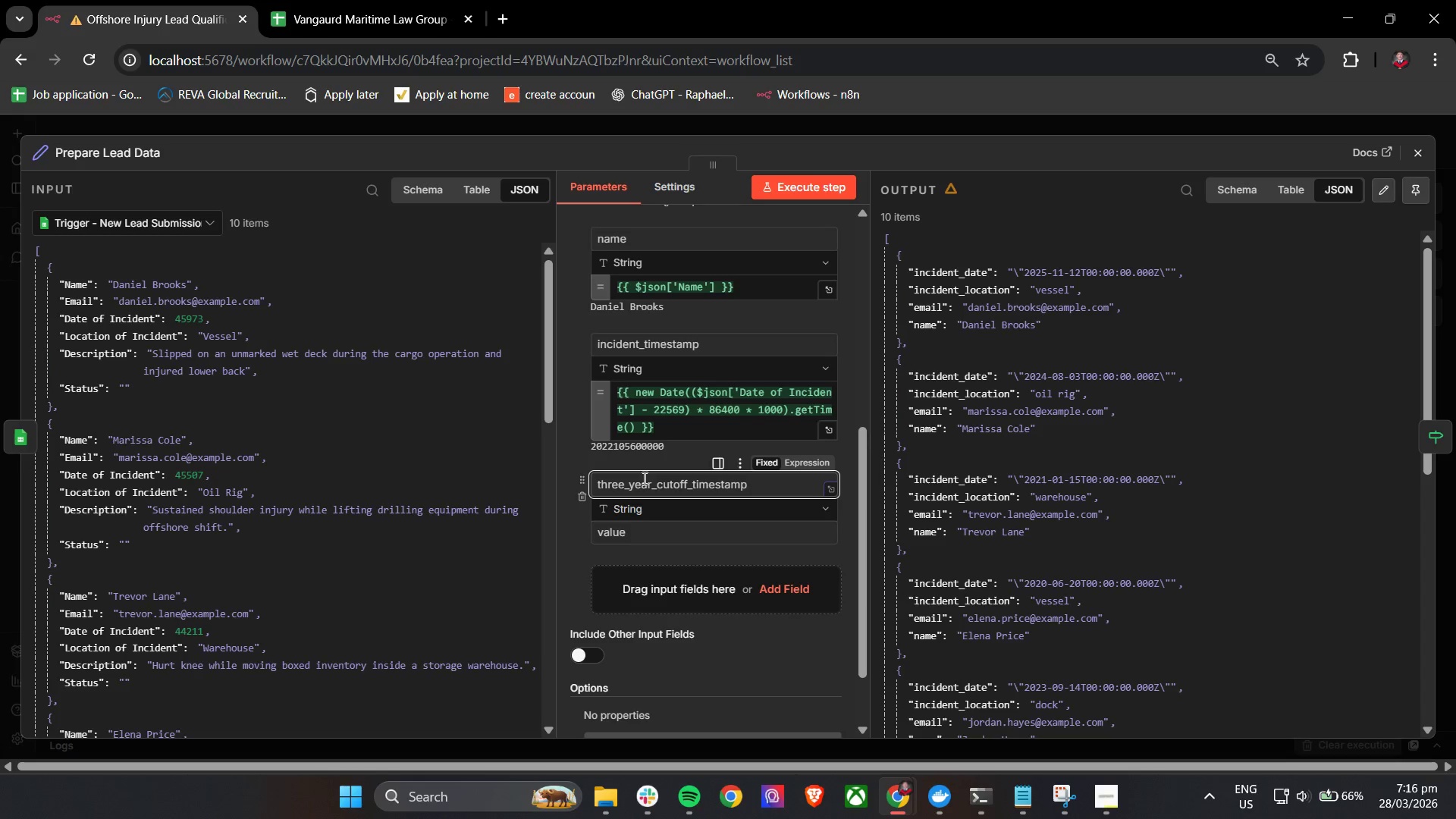 
 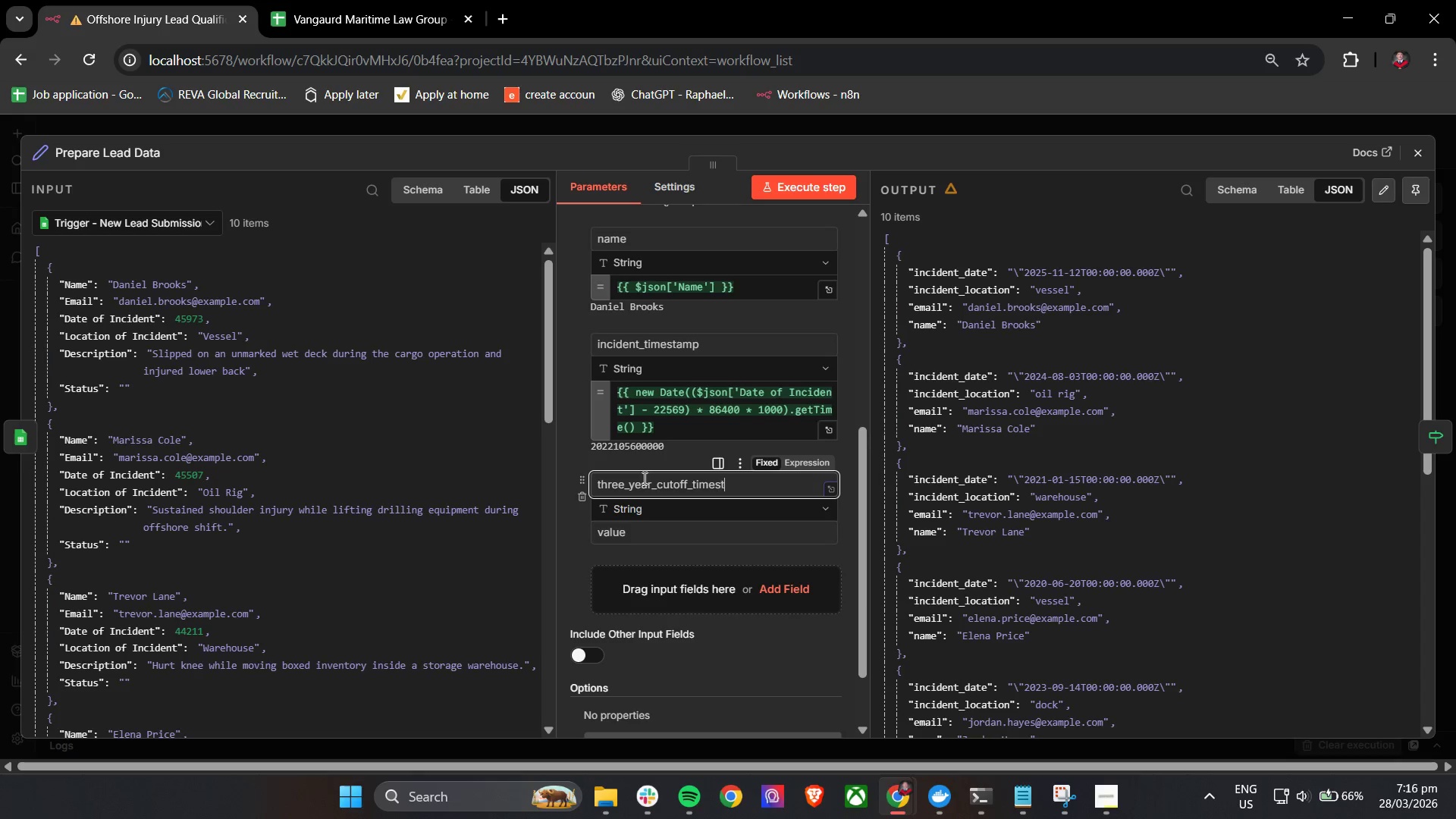 
hold_key(key=M, duration=0.31)
 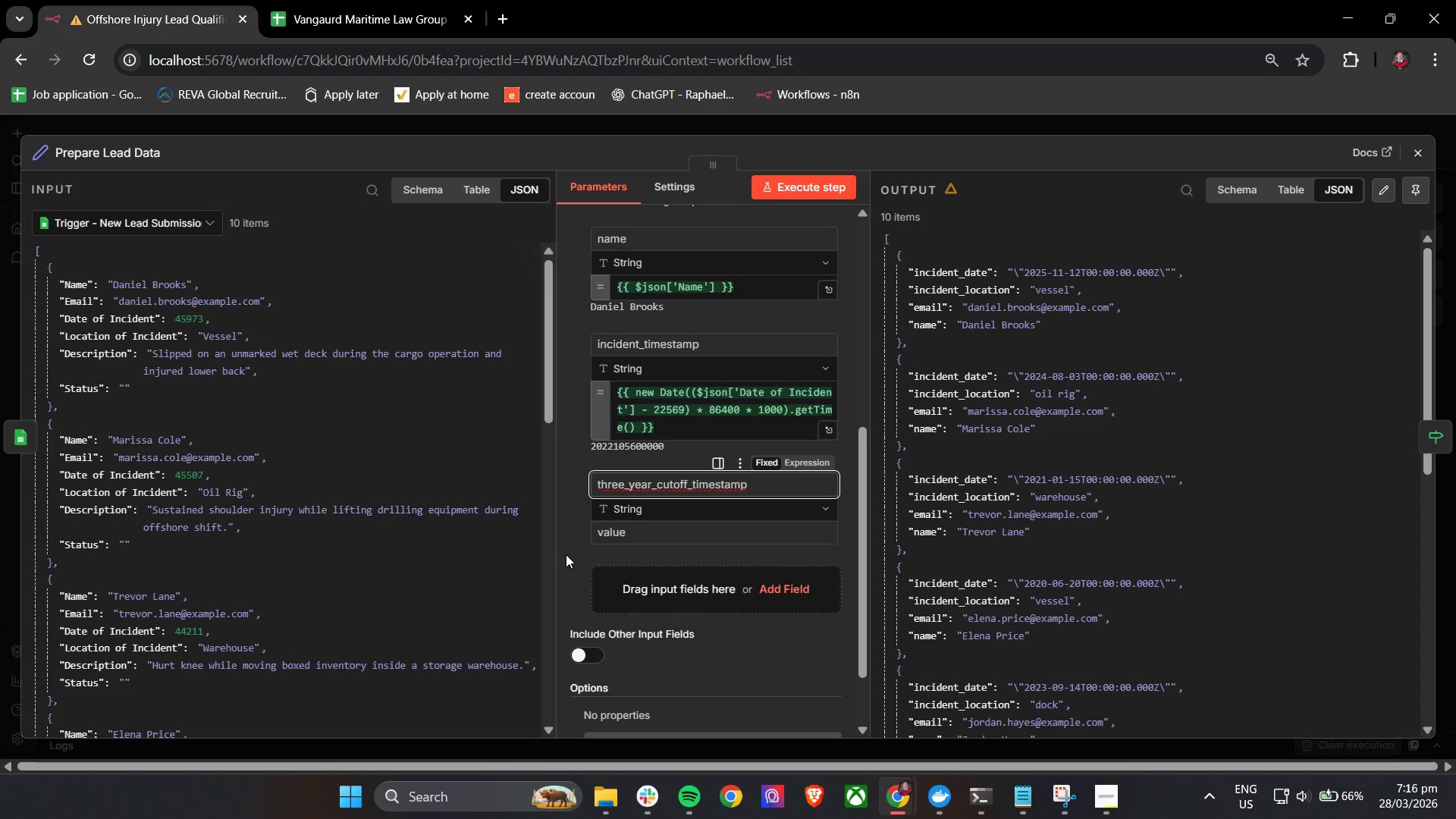 
double_click([611, 539])
 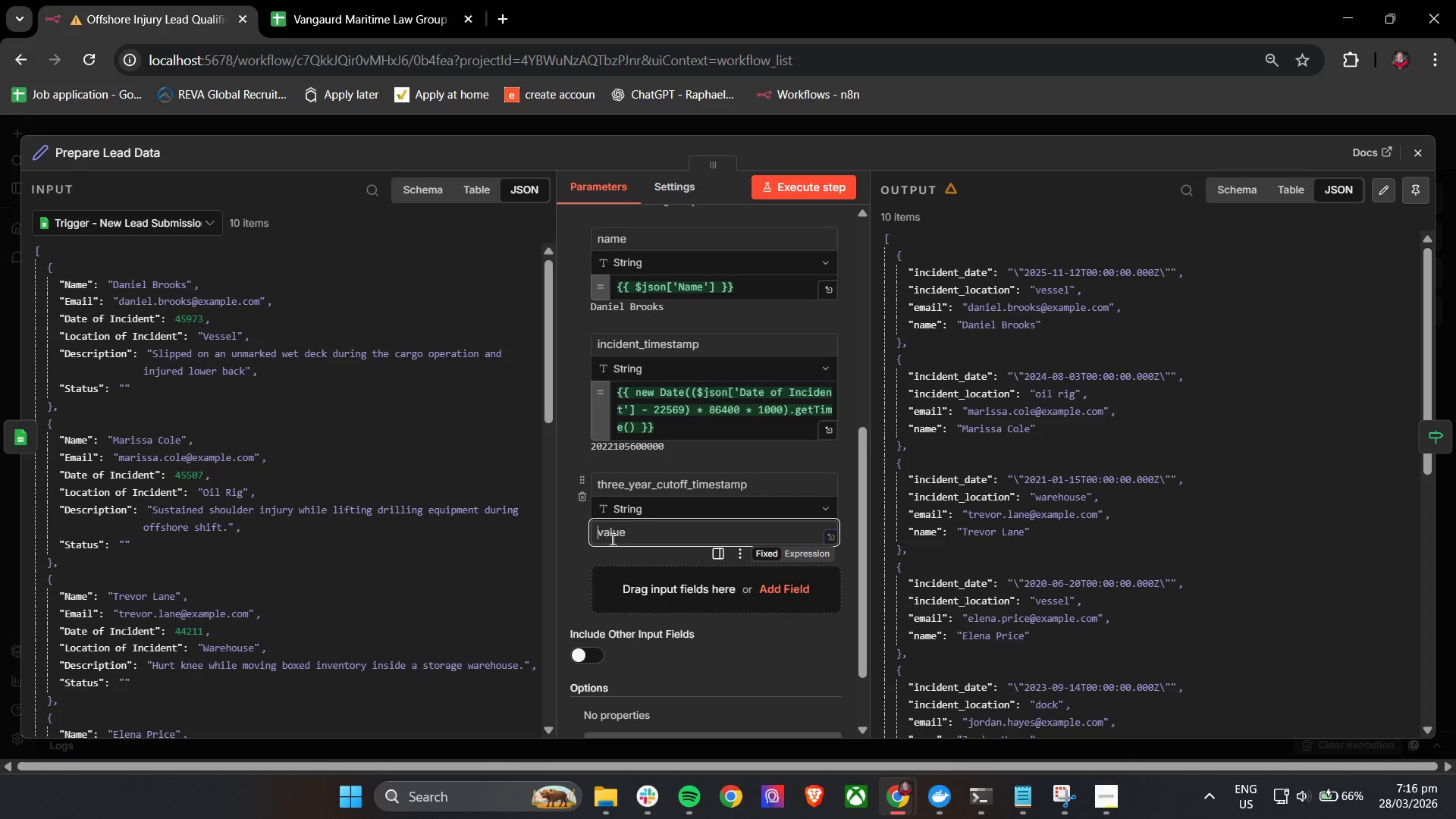 
type({{ Date.now())
 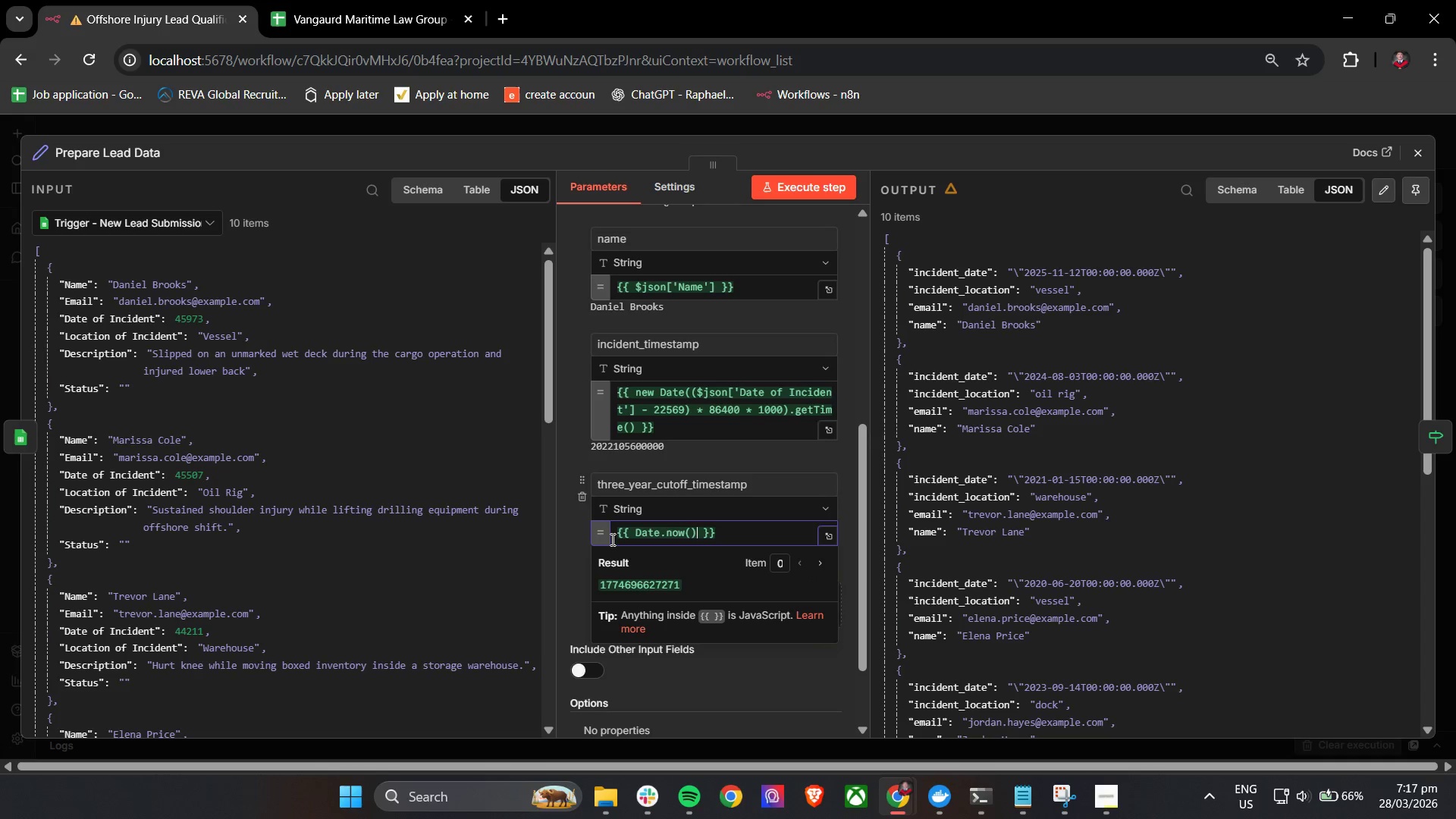 
key(Space)
 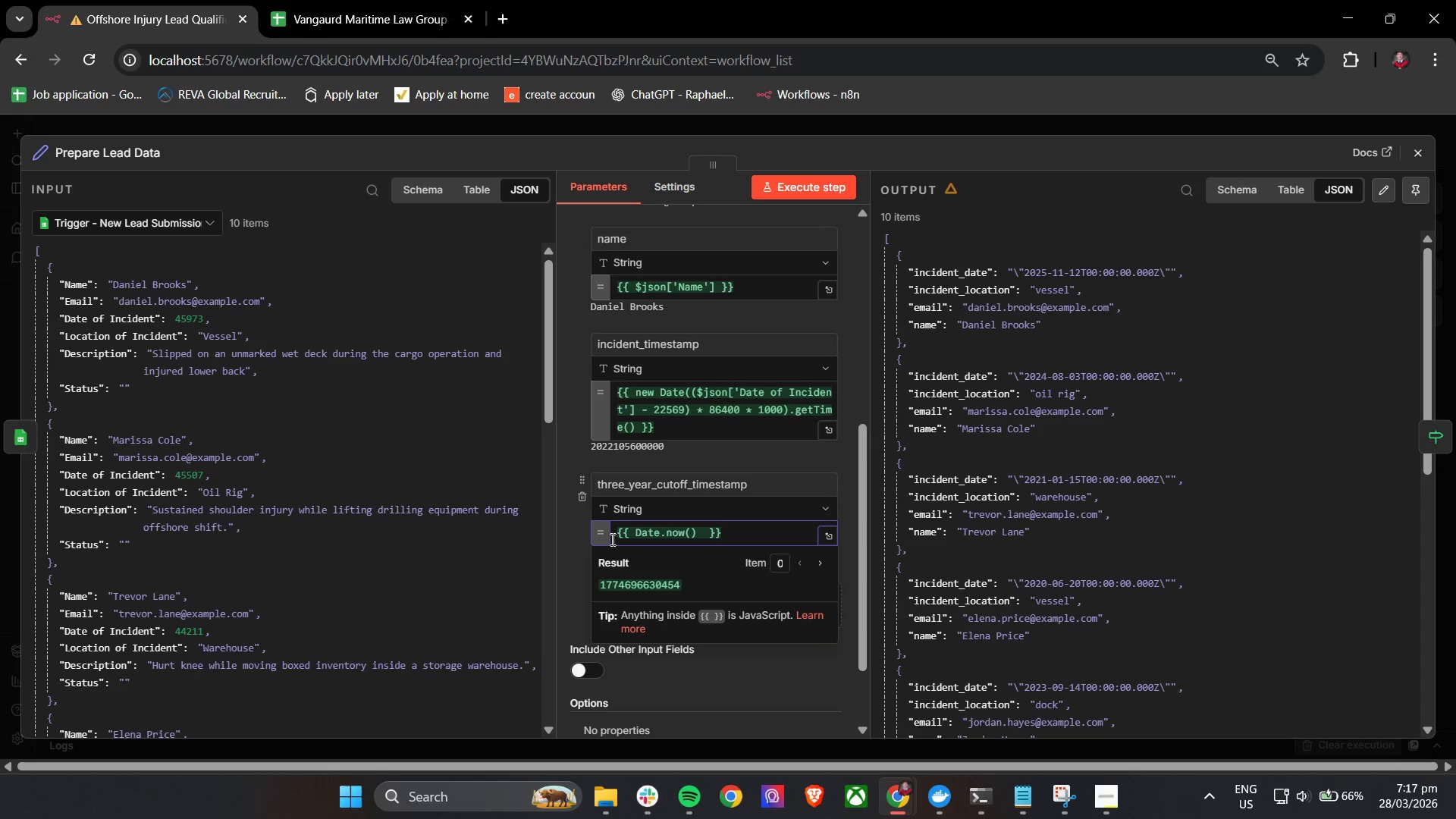 
key(Minus)
 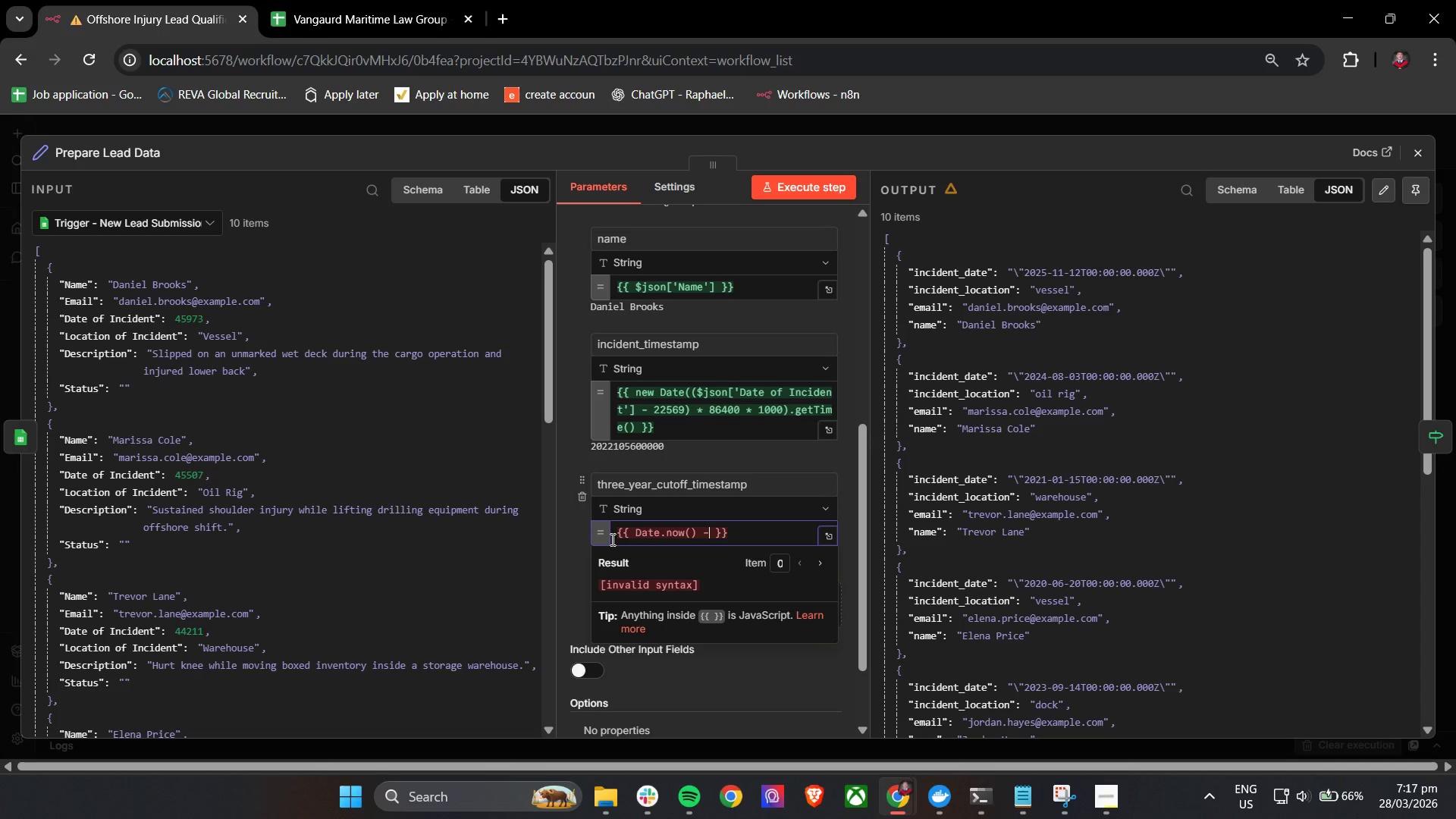 
type( (3 * 365)
 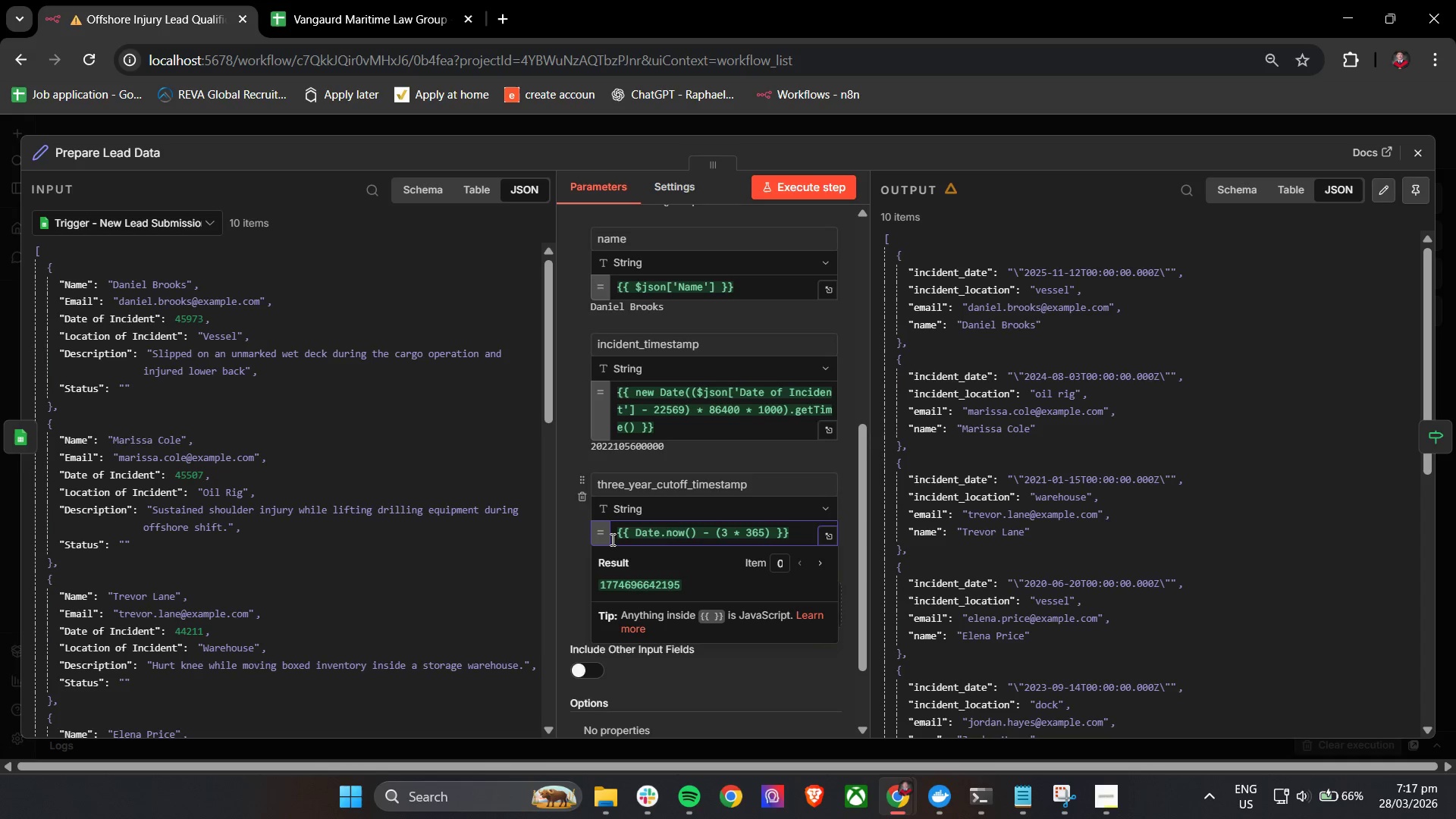 
wait(5.08)
 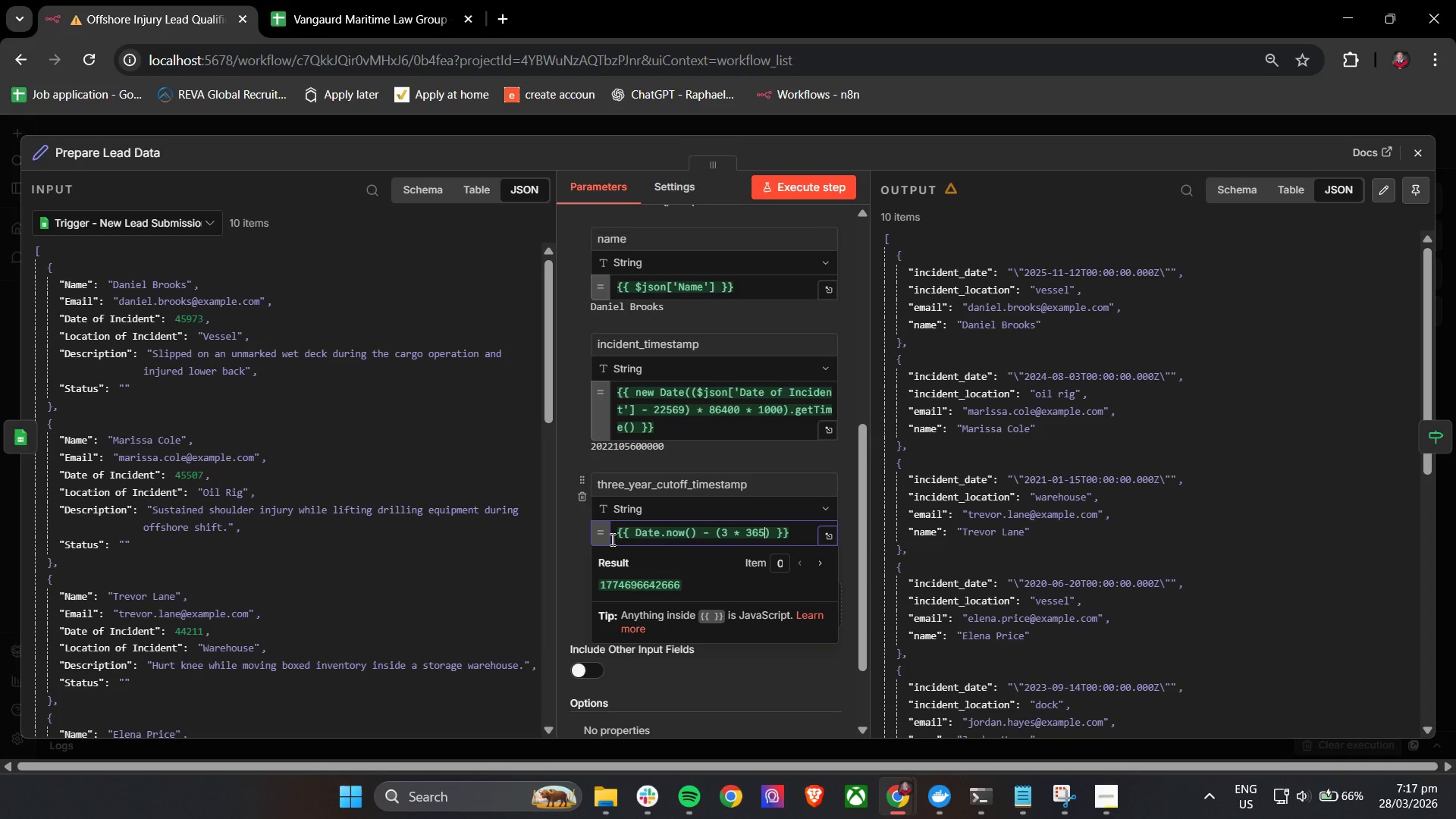 
hold_key(key=ShiftLeft, duration=0.7)
 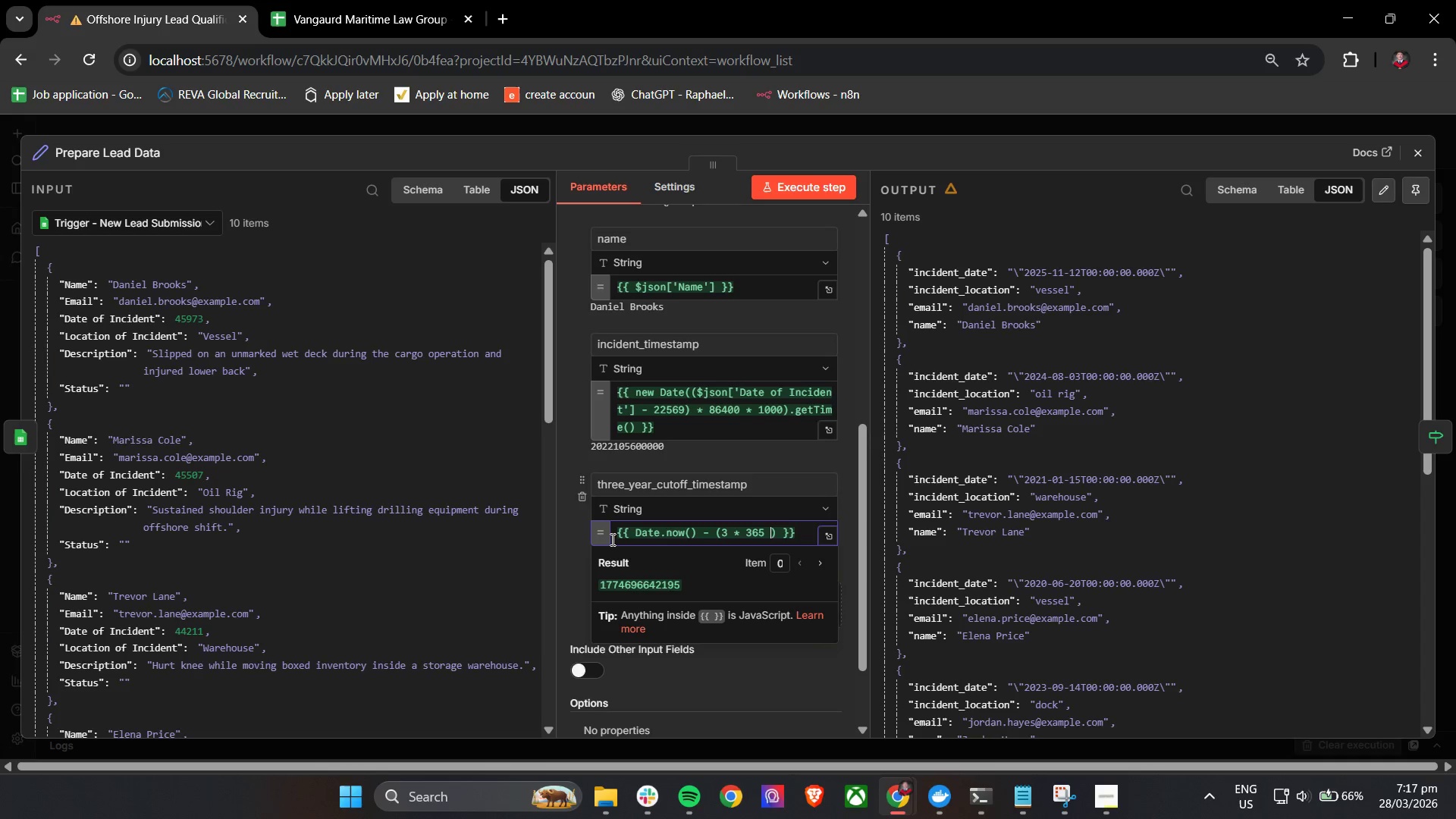 
type( * 24 *60)
 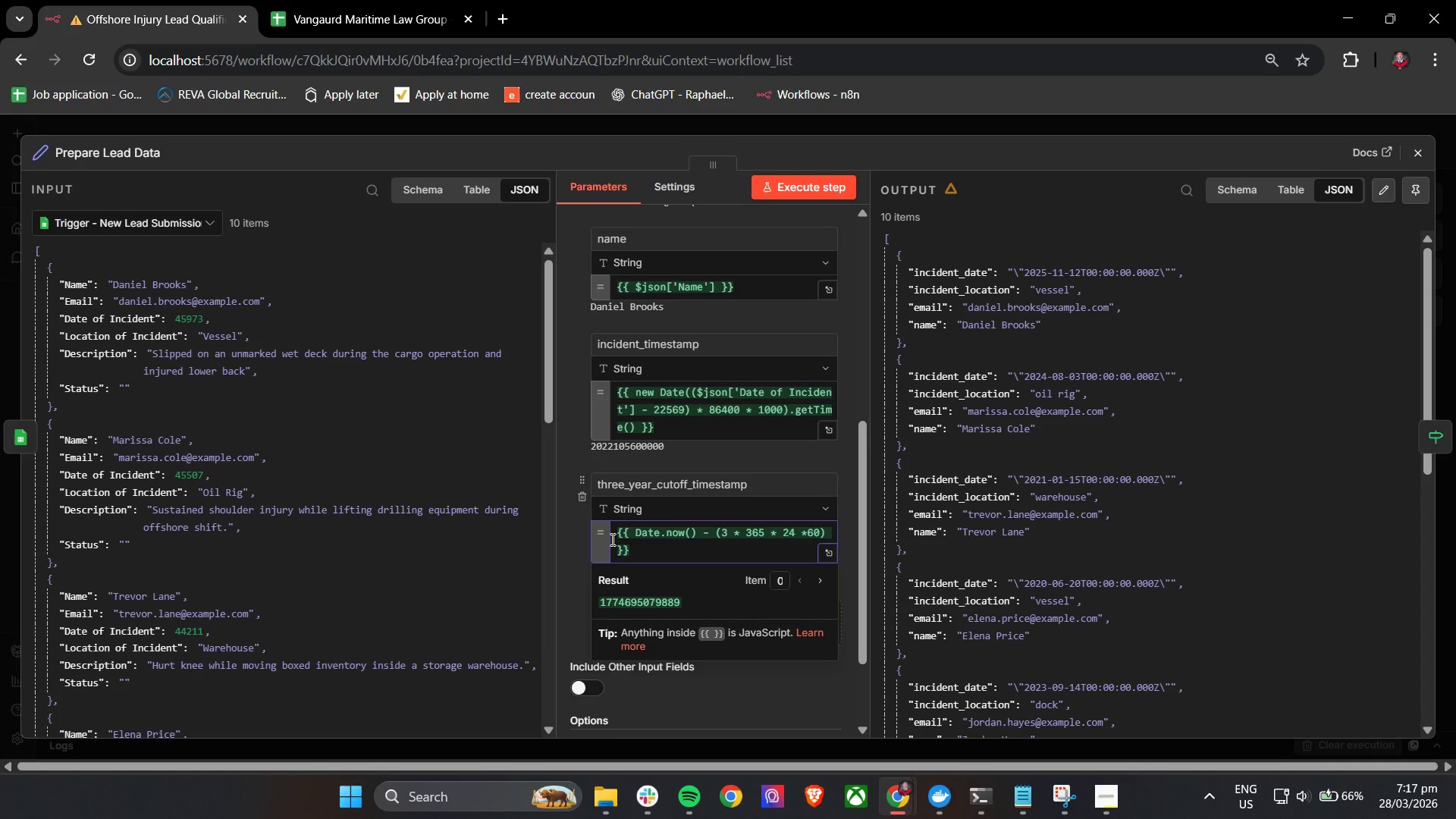 
key(ArrowLeft)
 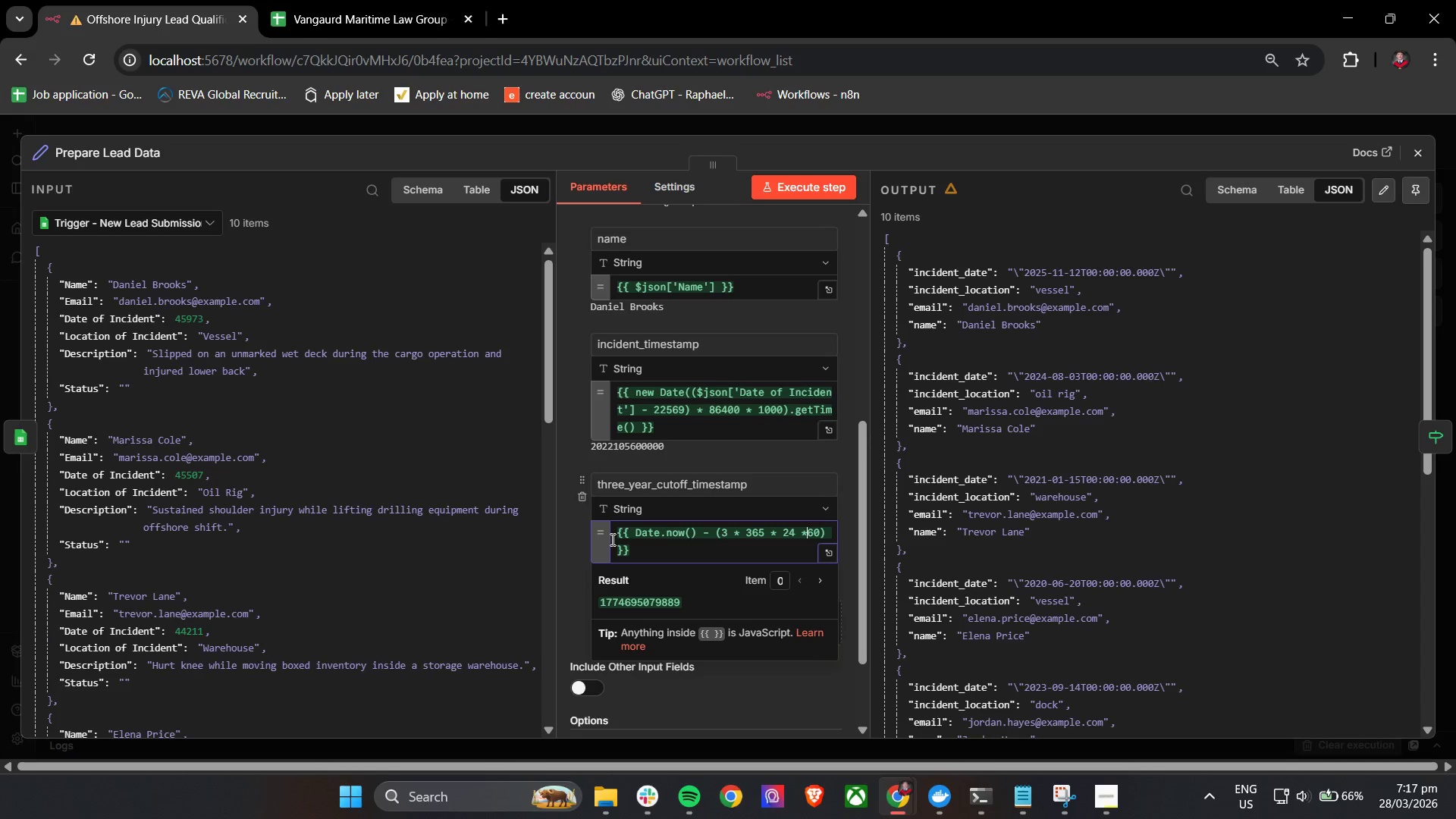 
key(ArrowLeft)
 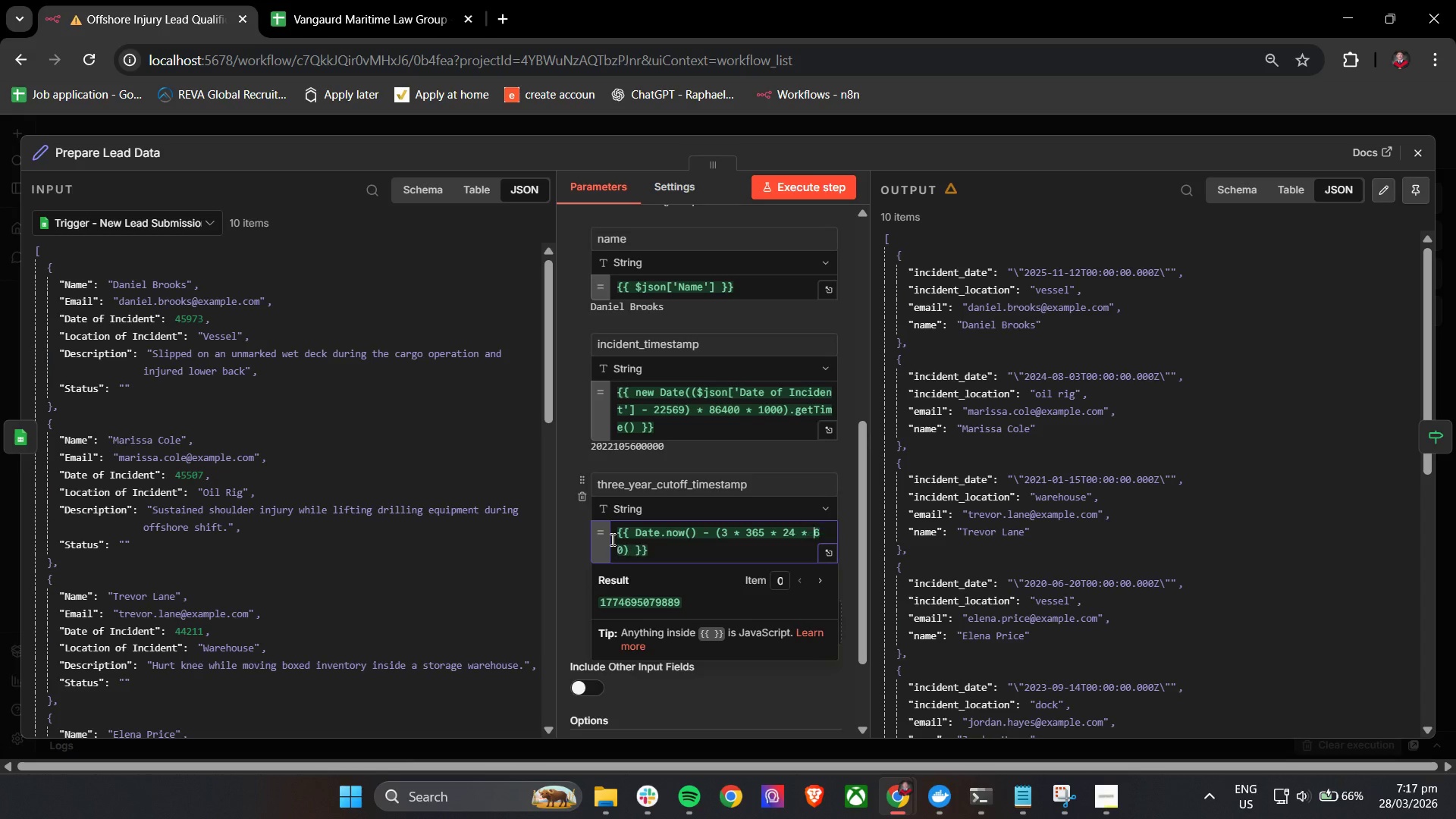 
key(Space)
 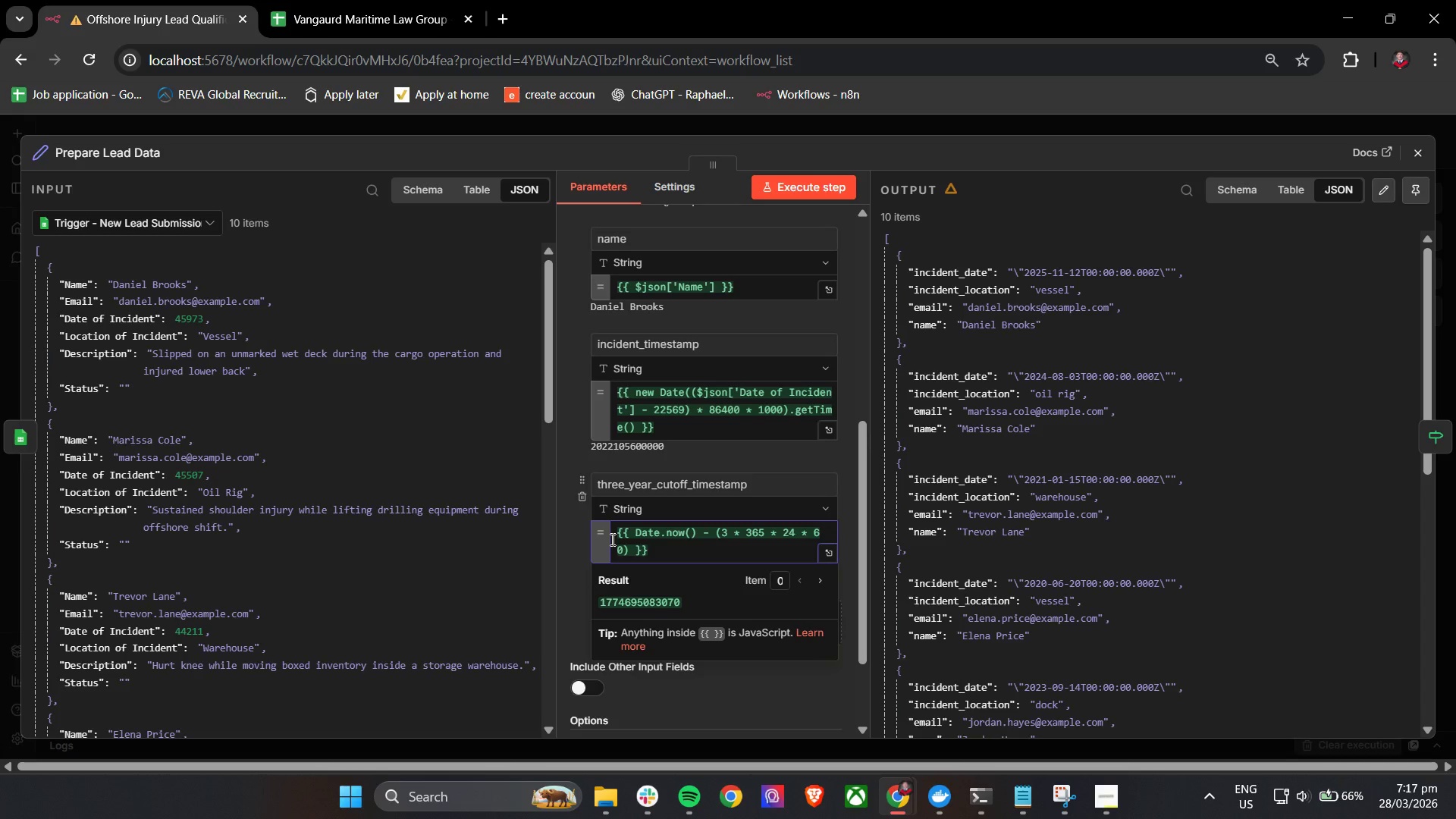 
key(ArrowRight)
 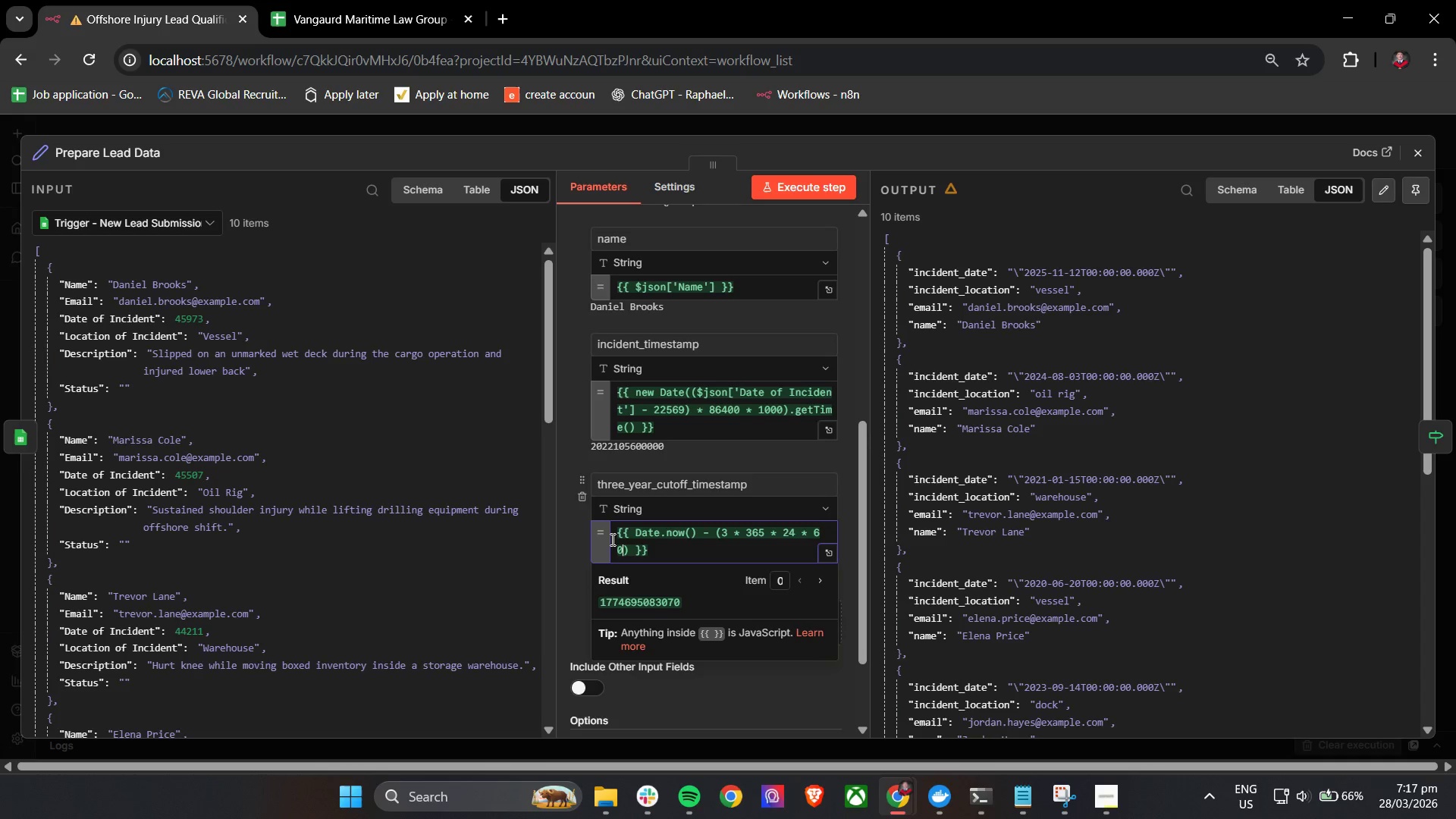 
key(ArrowRight)
 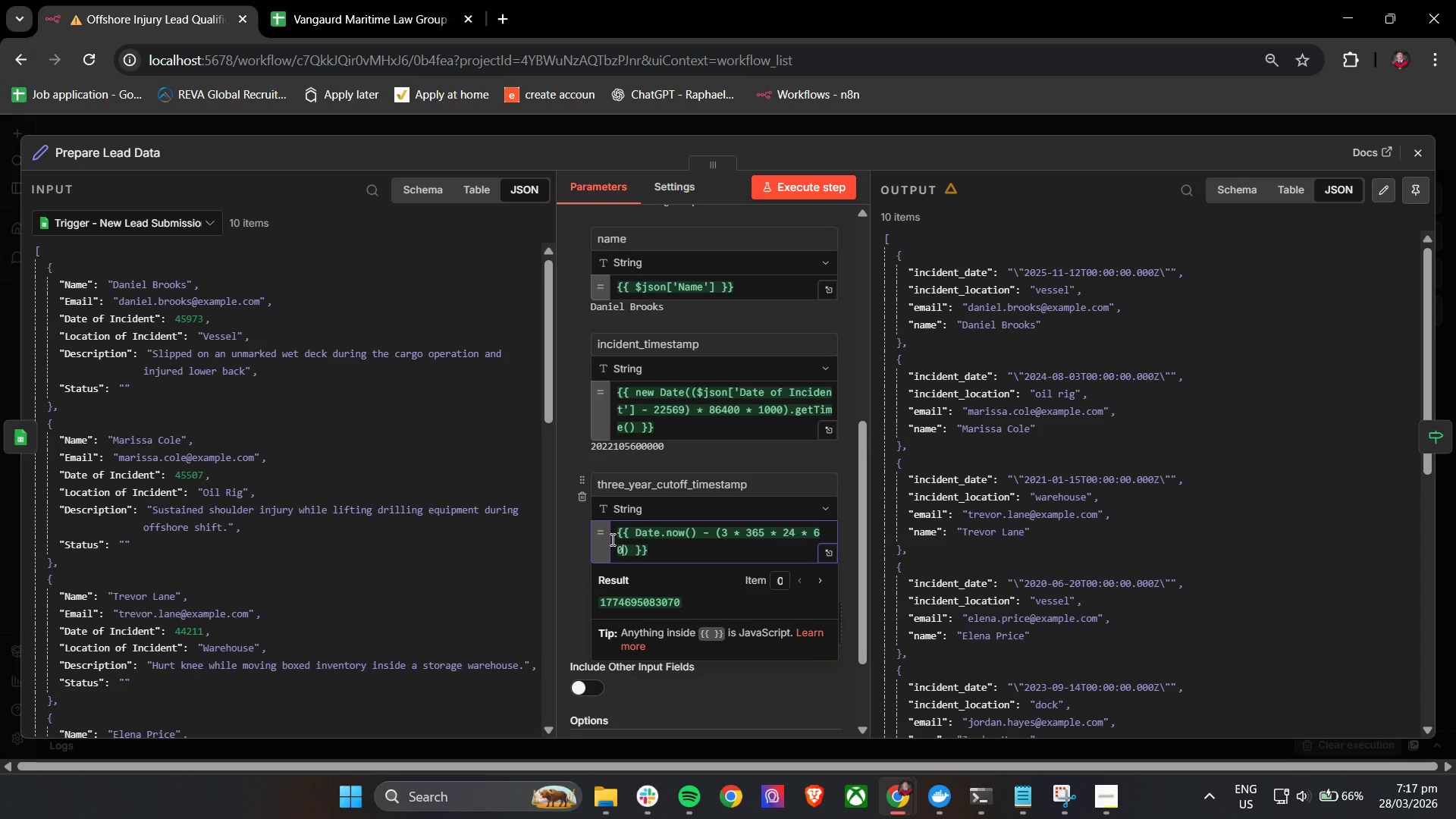 
type( * 60)
 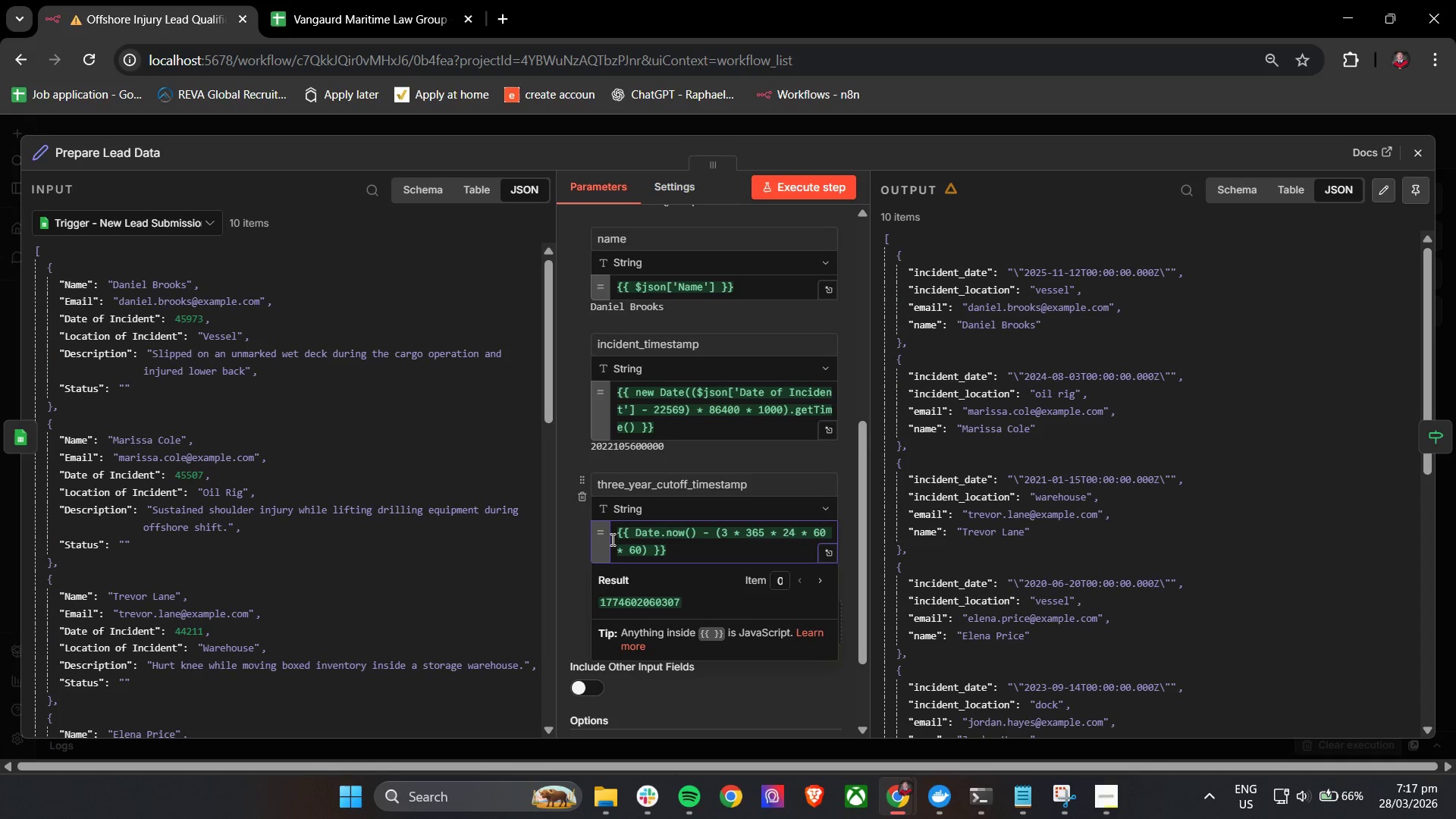 
type( * 1000)
 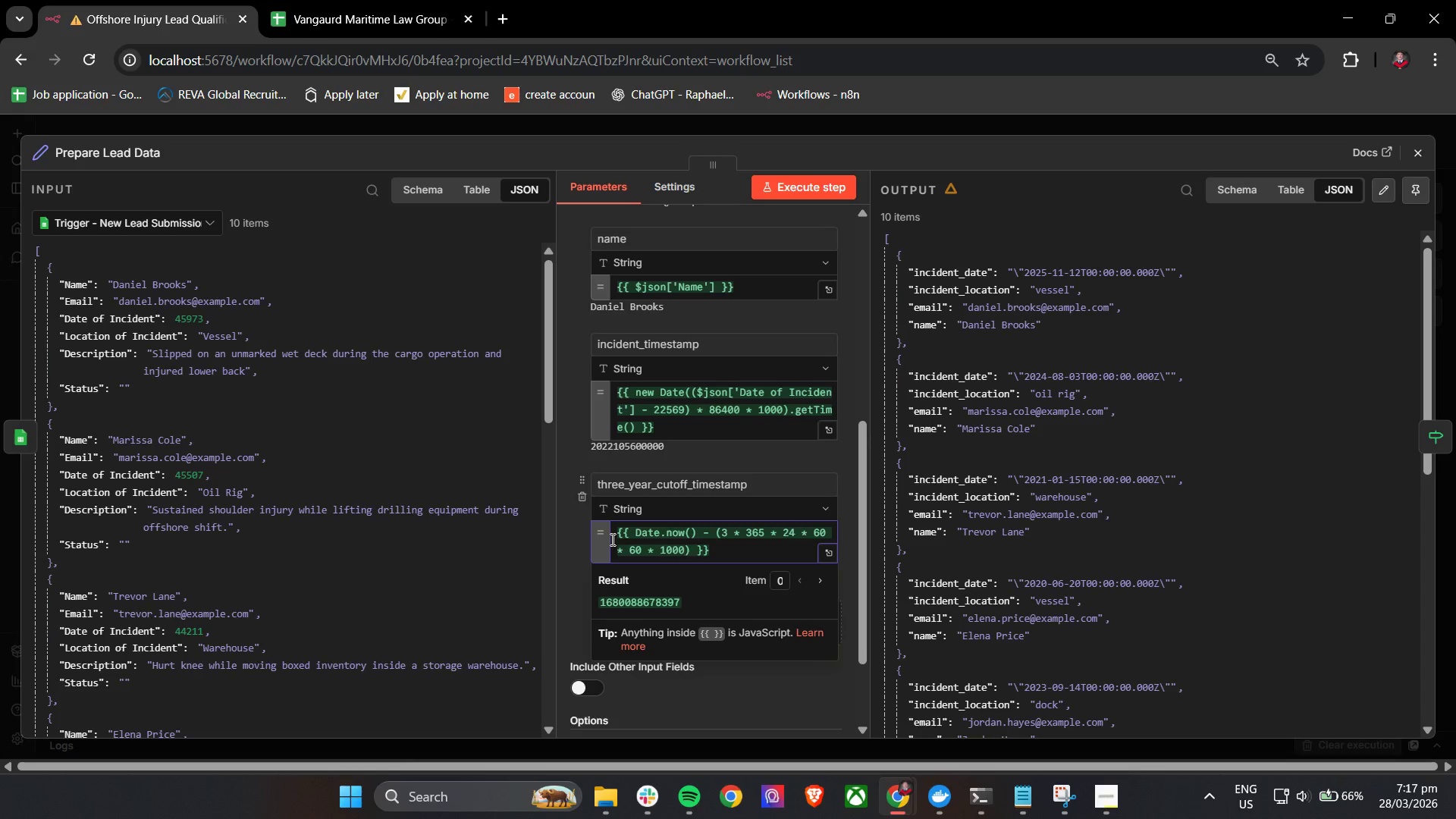 
left_click([570, 566])
 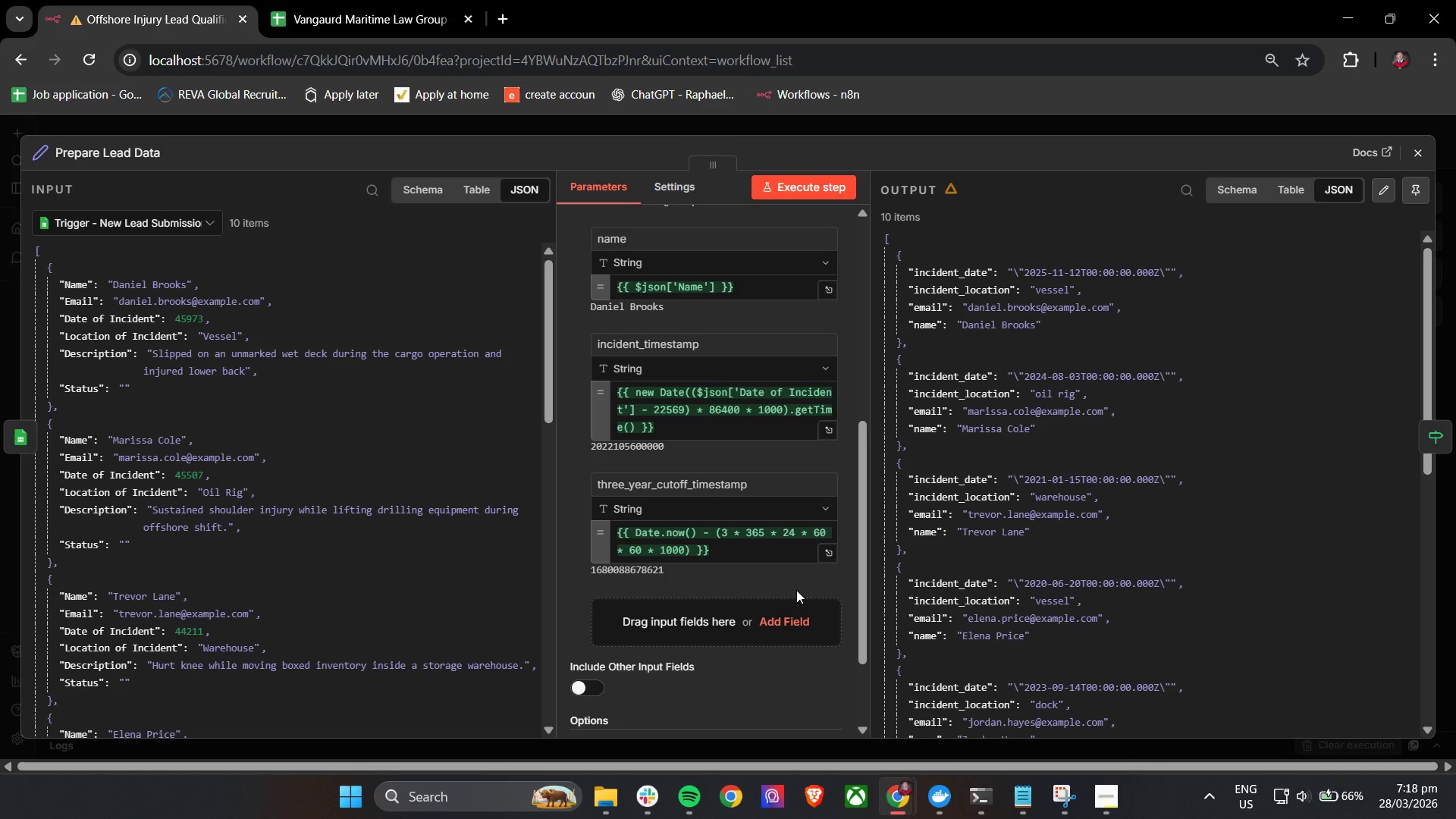 
wait(25.08)
 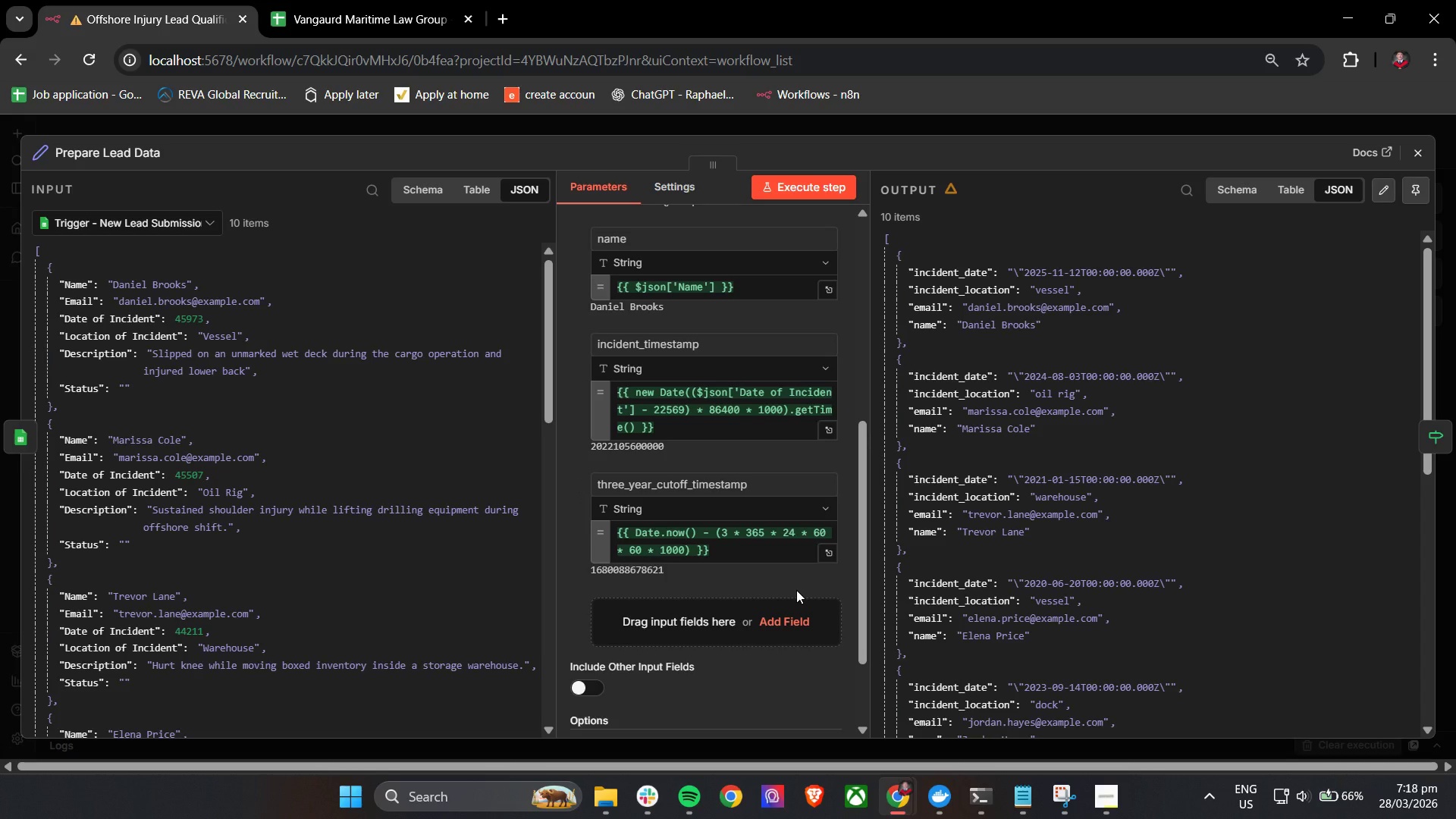 
left_click([1415, 156])
 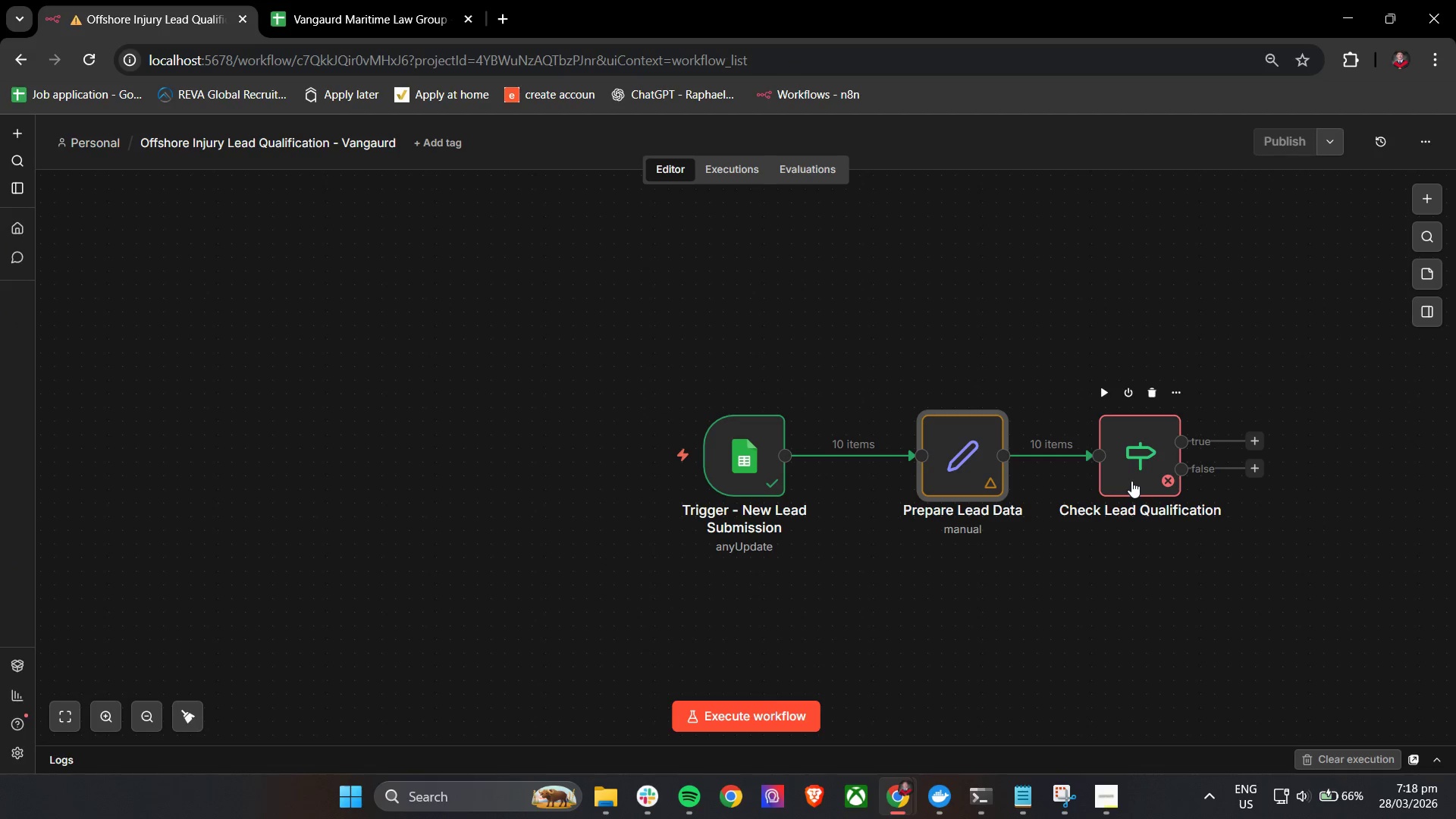 
double_click([1131, 481])
 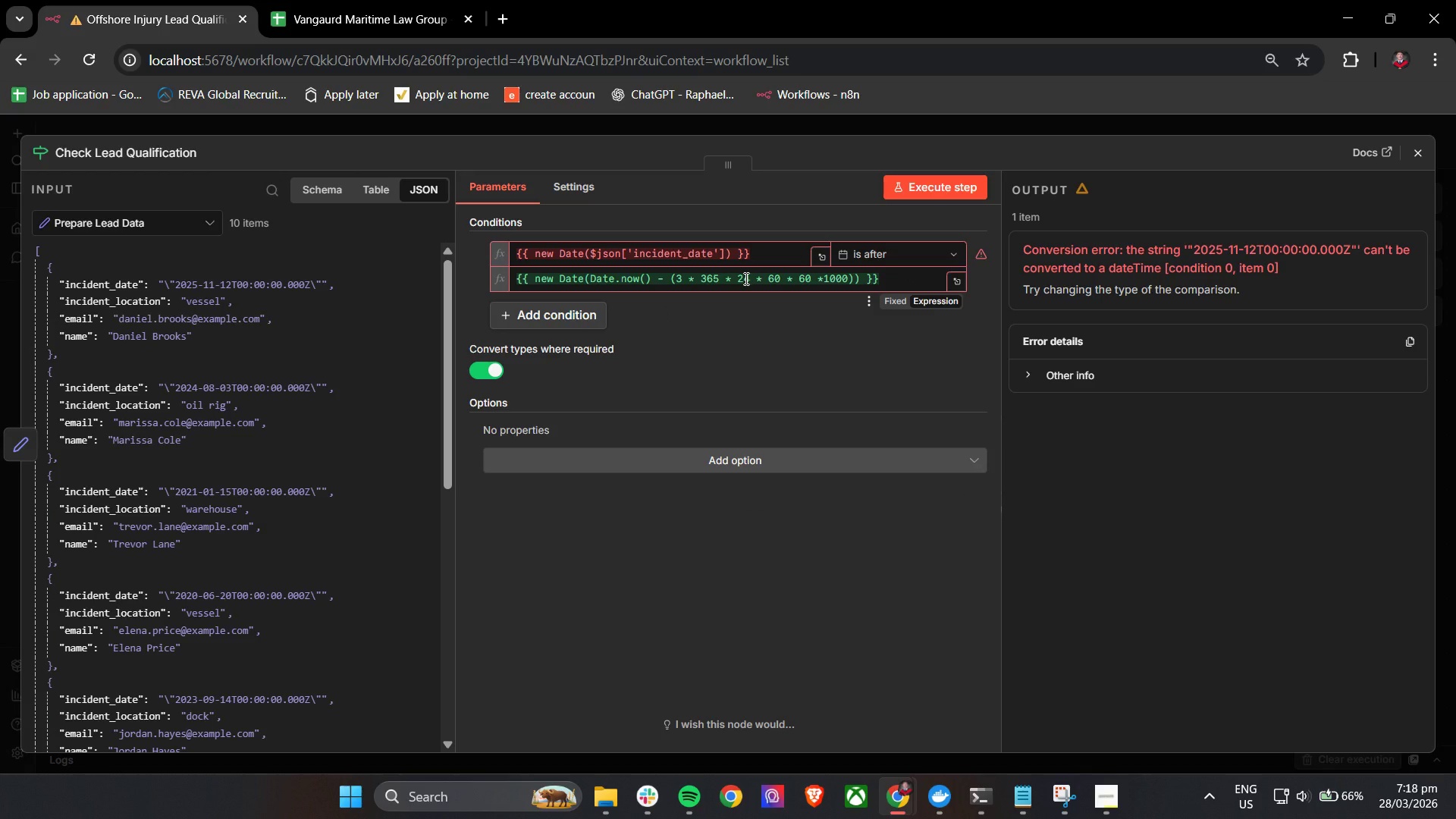 
wait(8.95)
 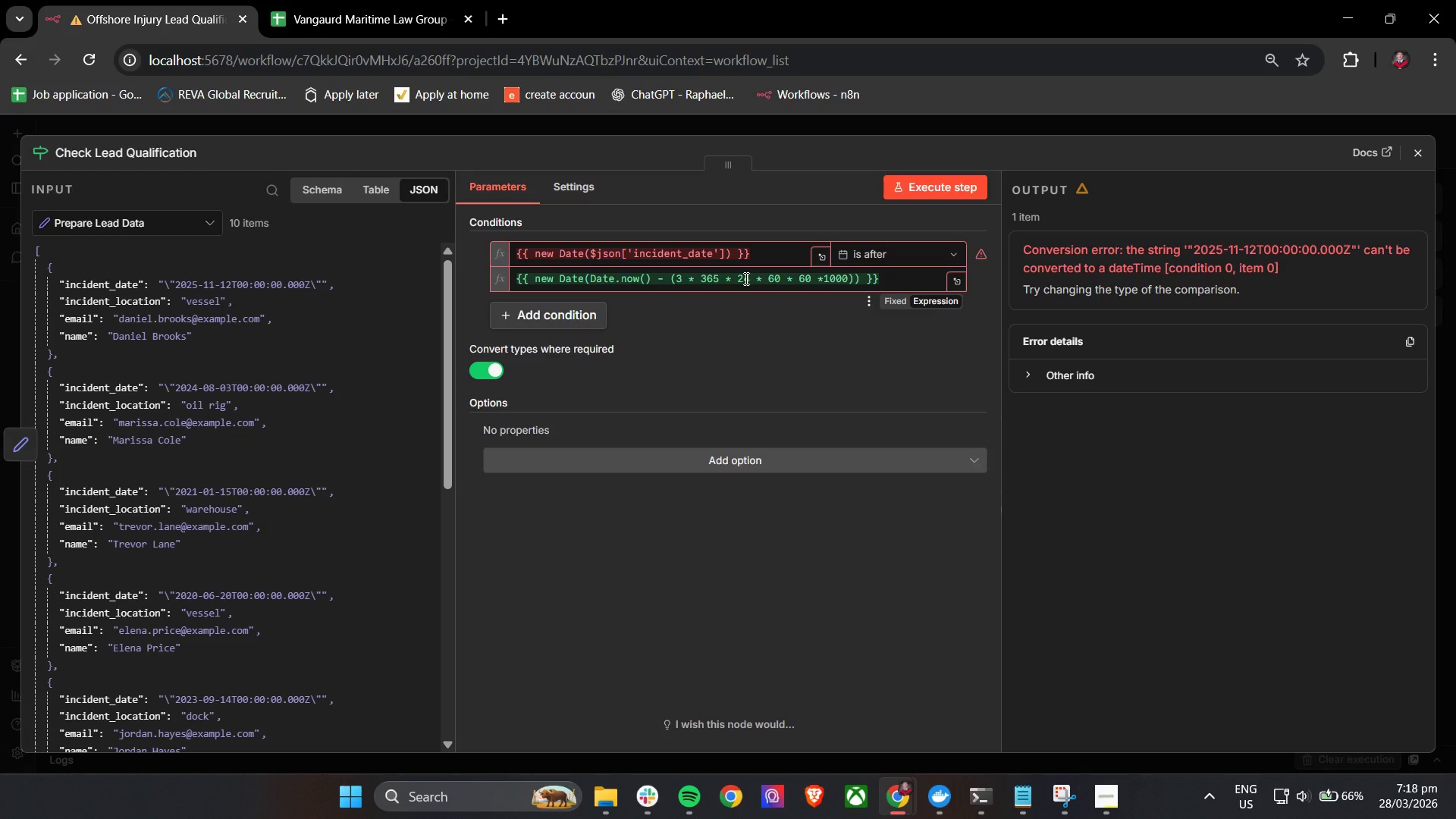 
double_click([755, 255])
 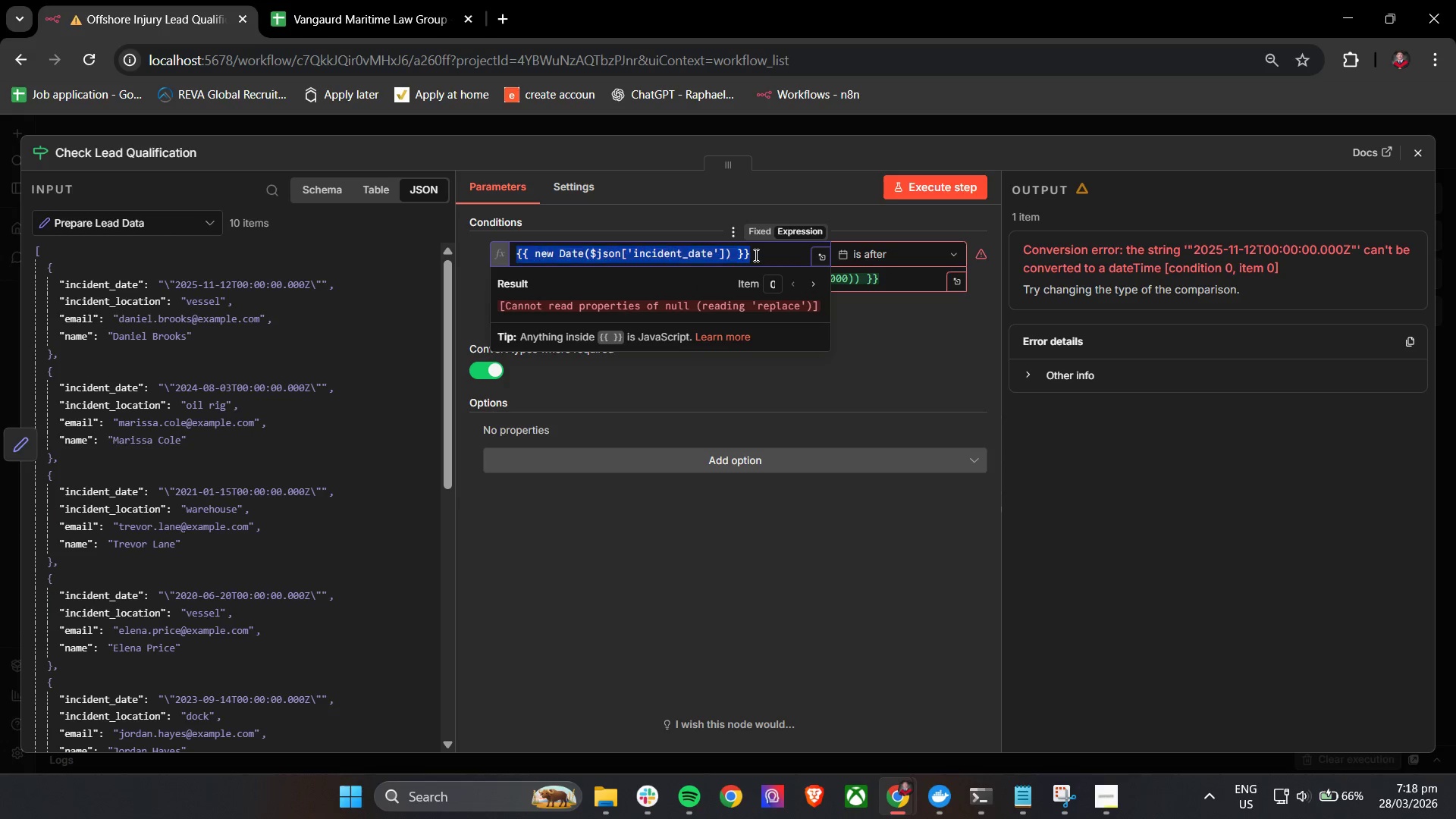 
triple_click([755, 255])
 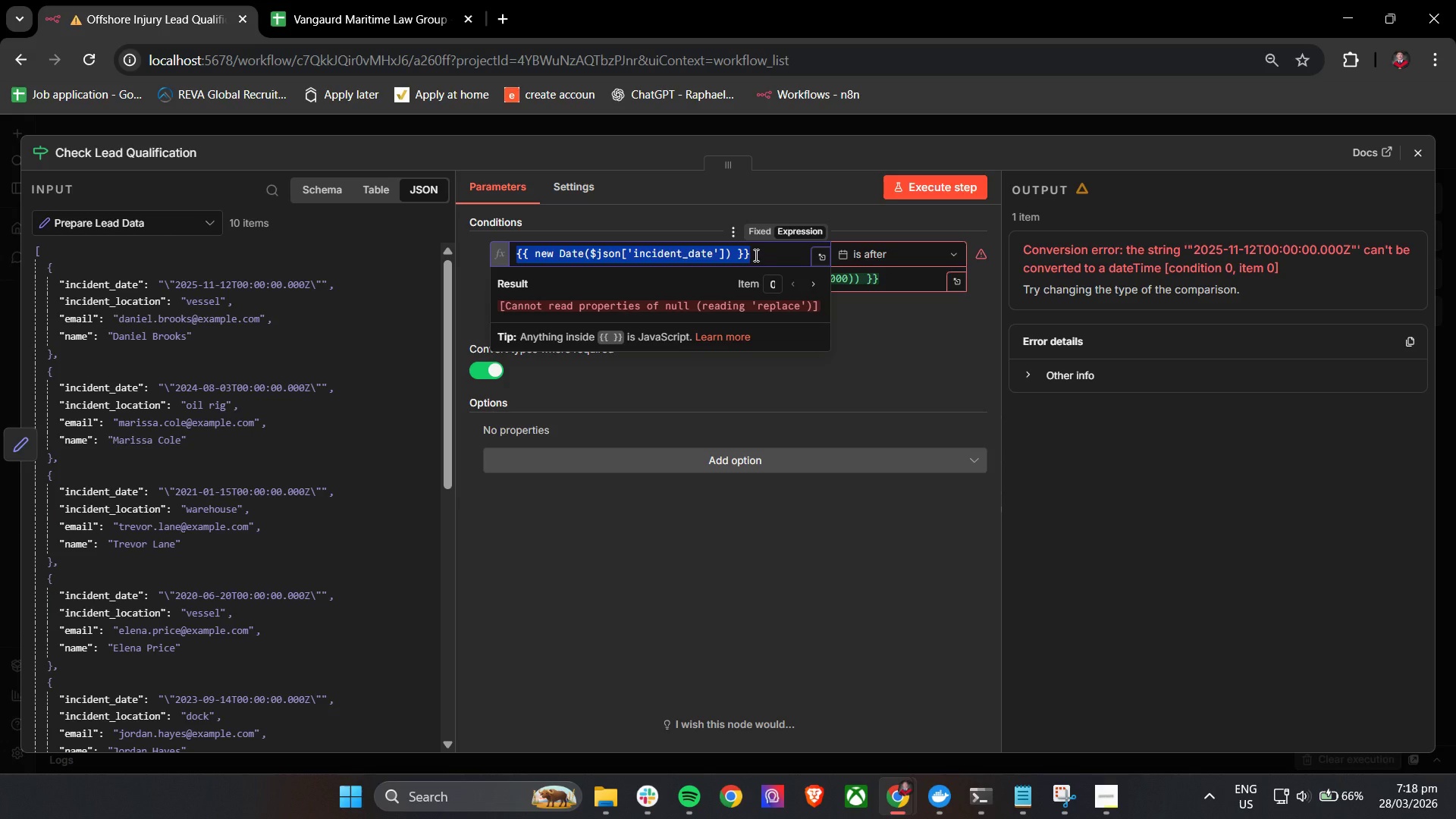 
key(Backspace)
 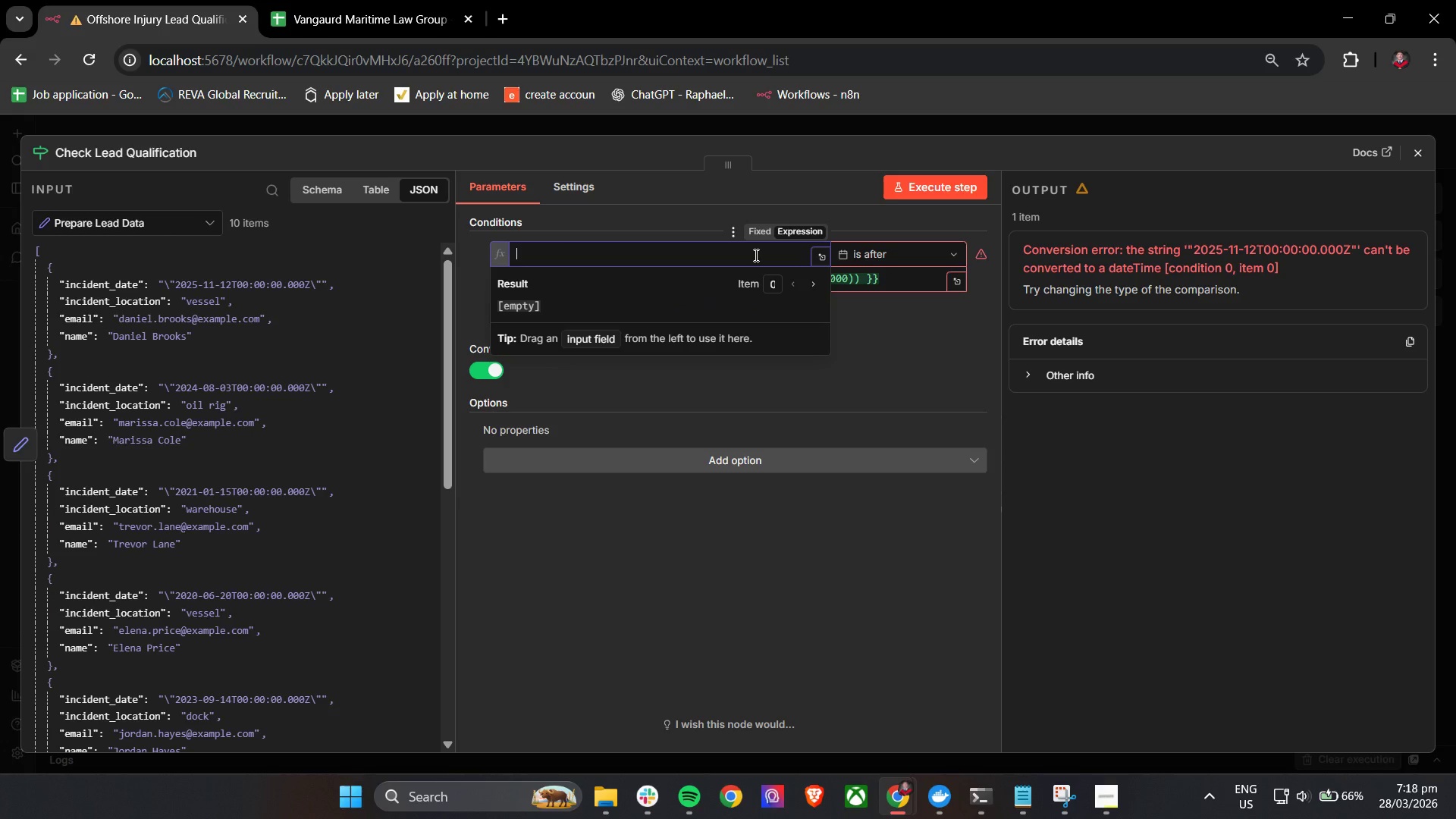 
key(Shift+BracketLeft)
 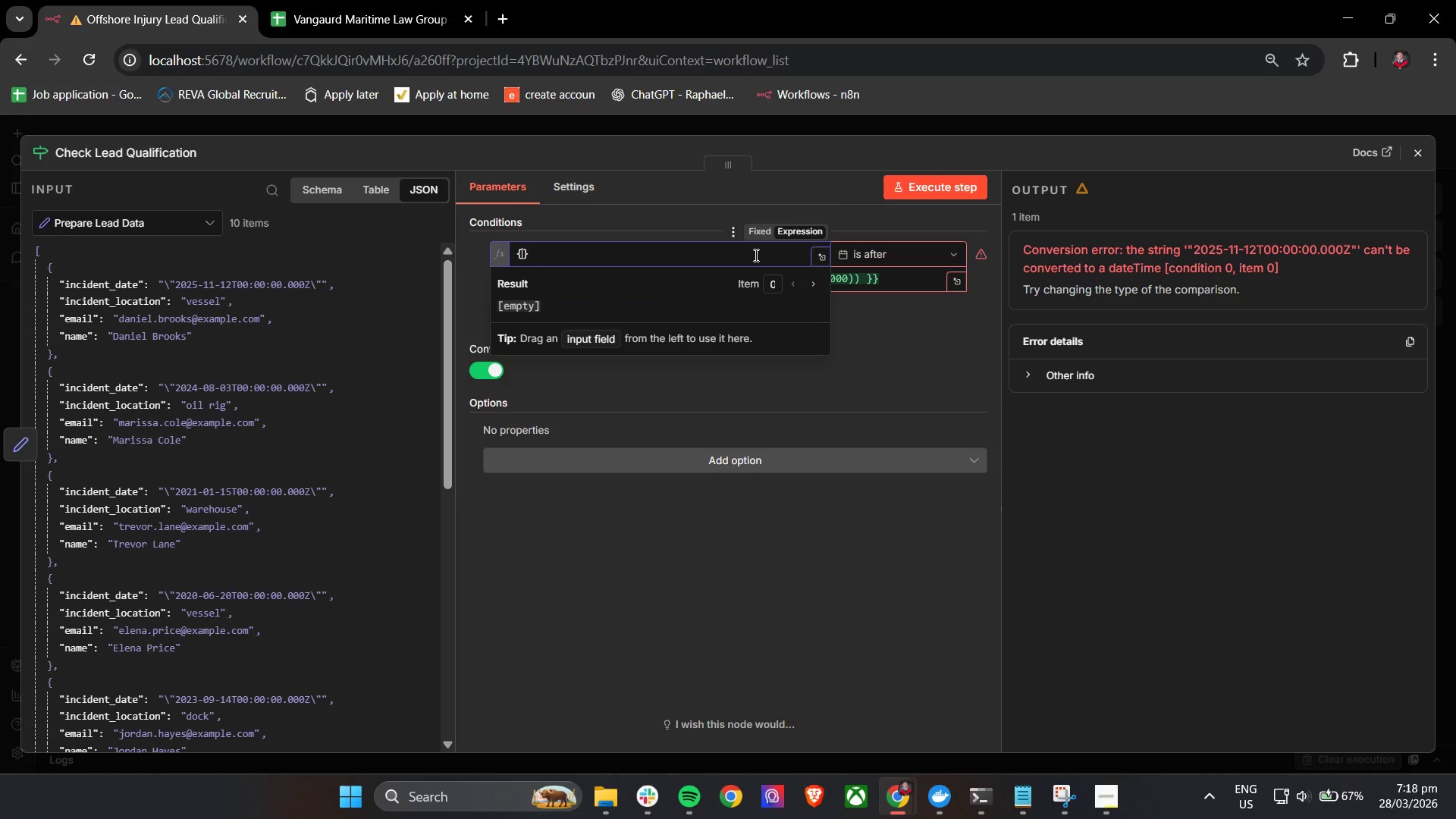 
key(Shift+BracketLeft)
 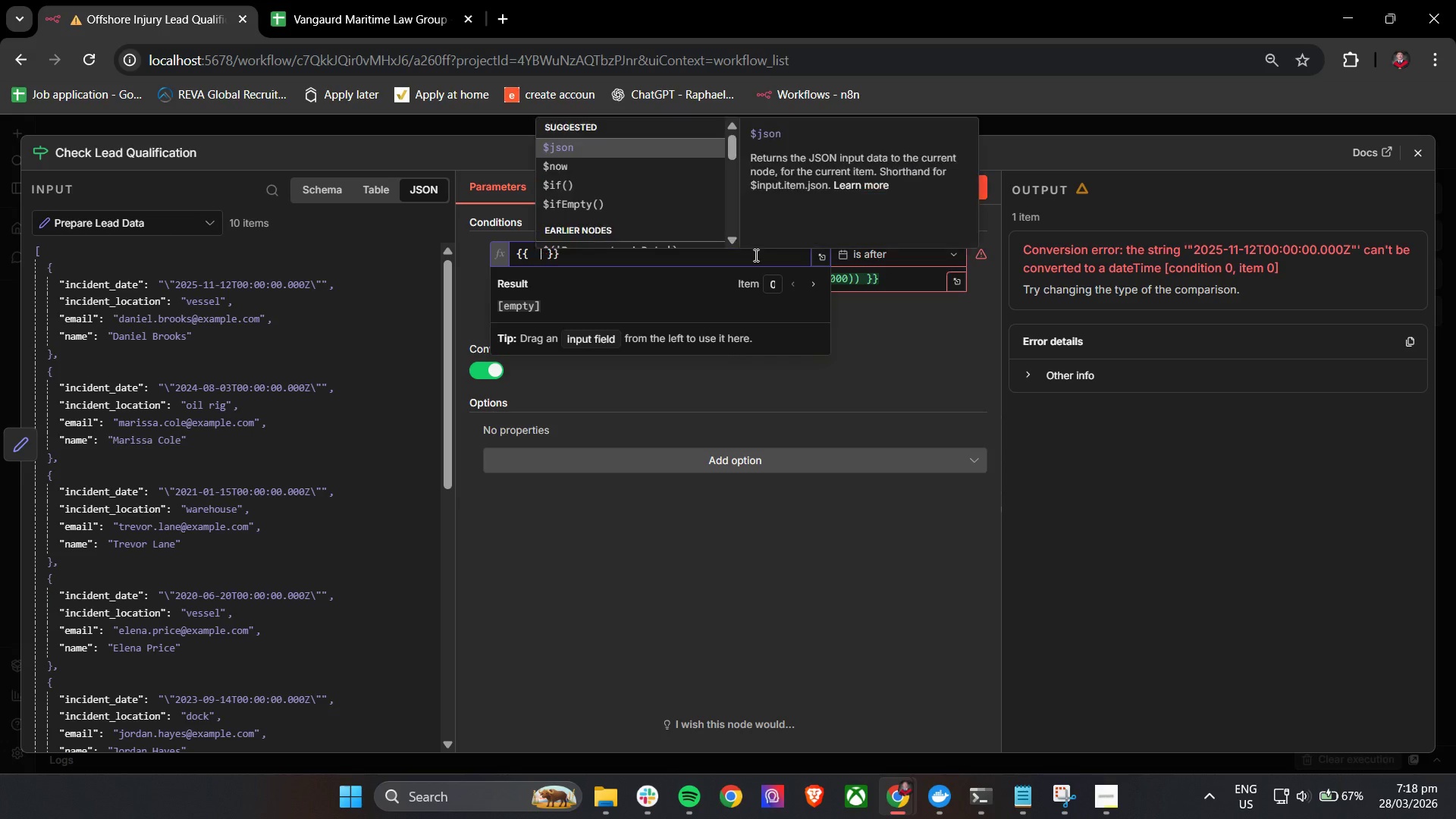 
key(Shift+Space)
 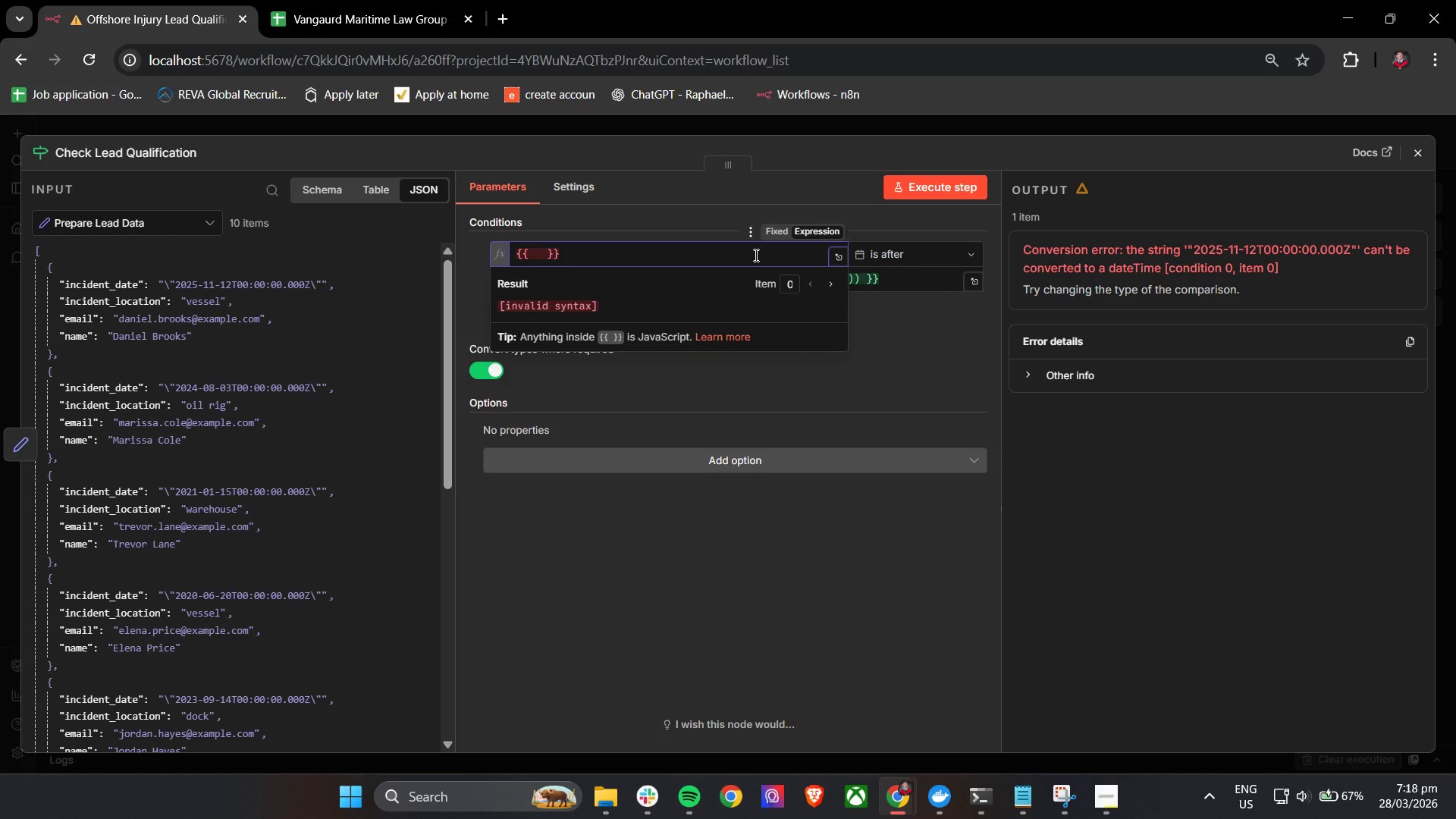 
key(Backspace)
 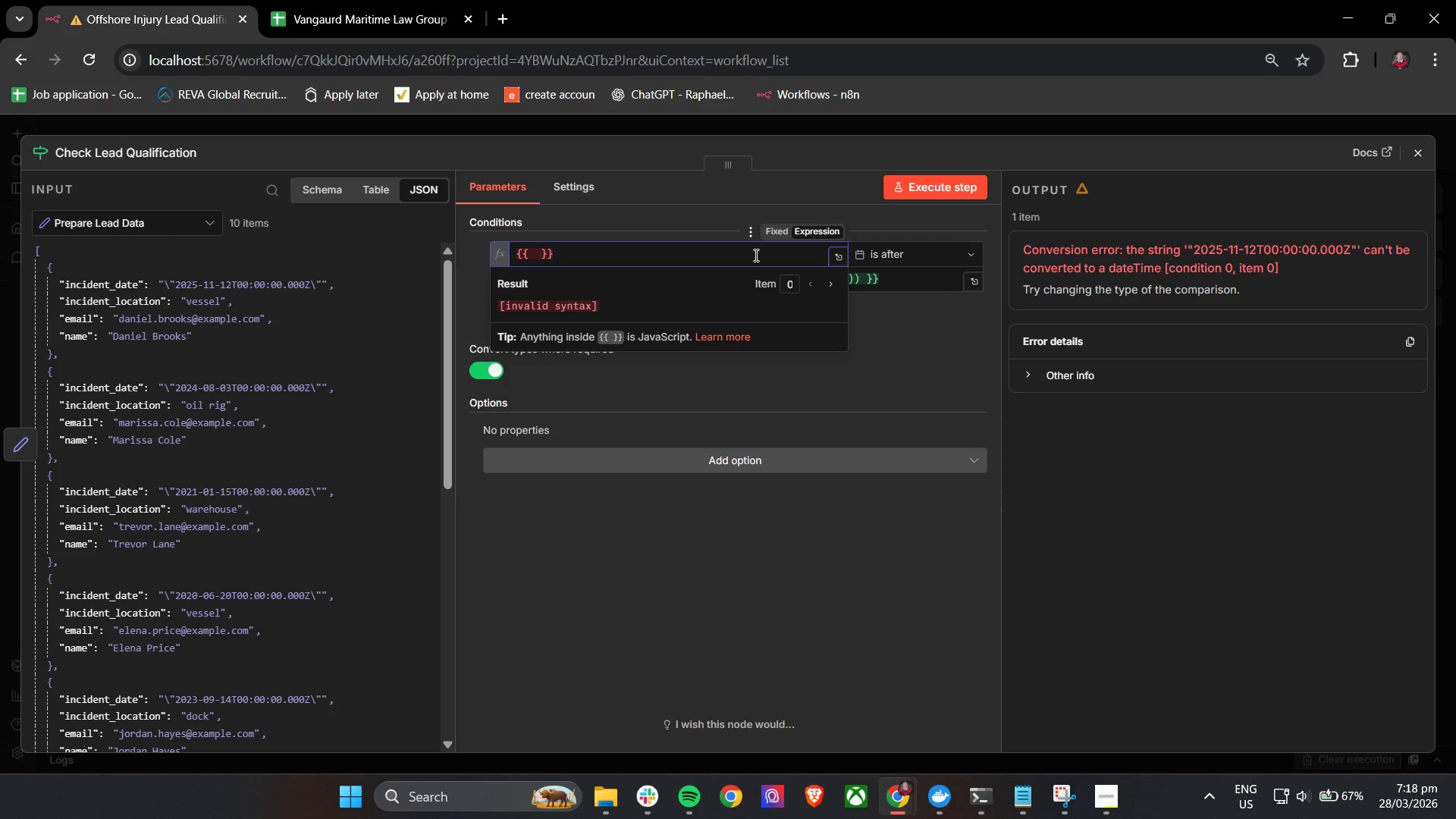 
key(Shift+4)
 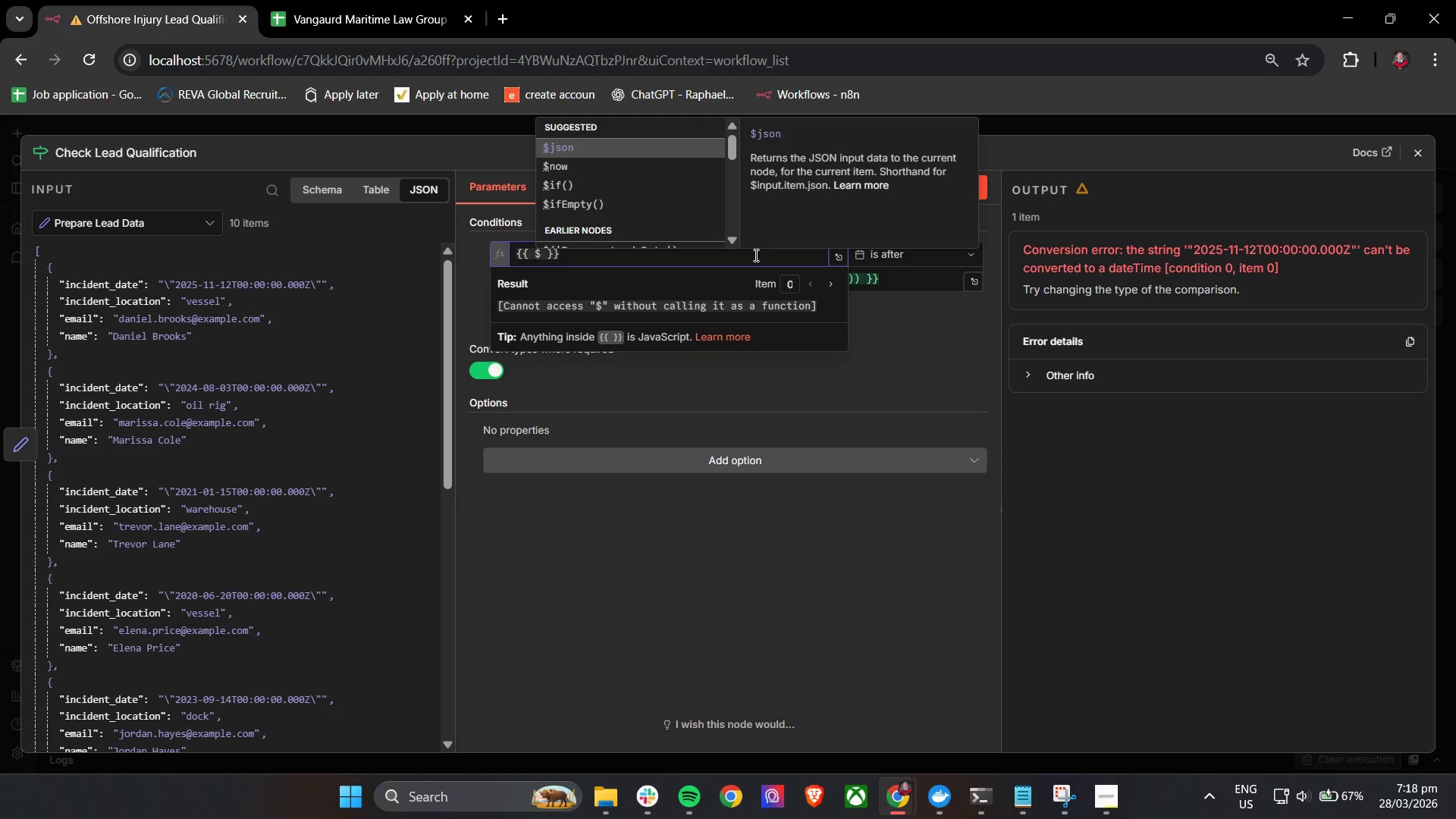 
key(Enter)
 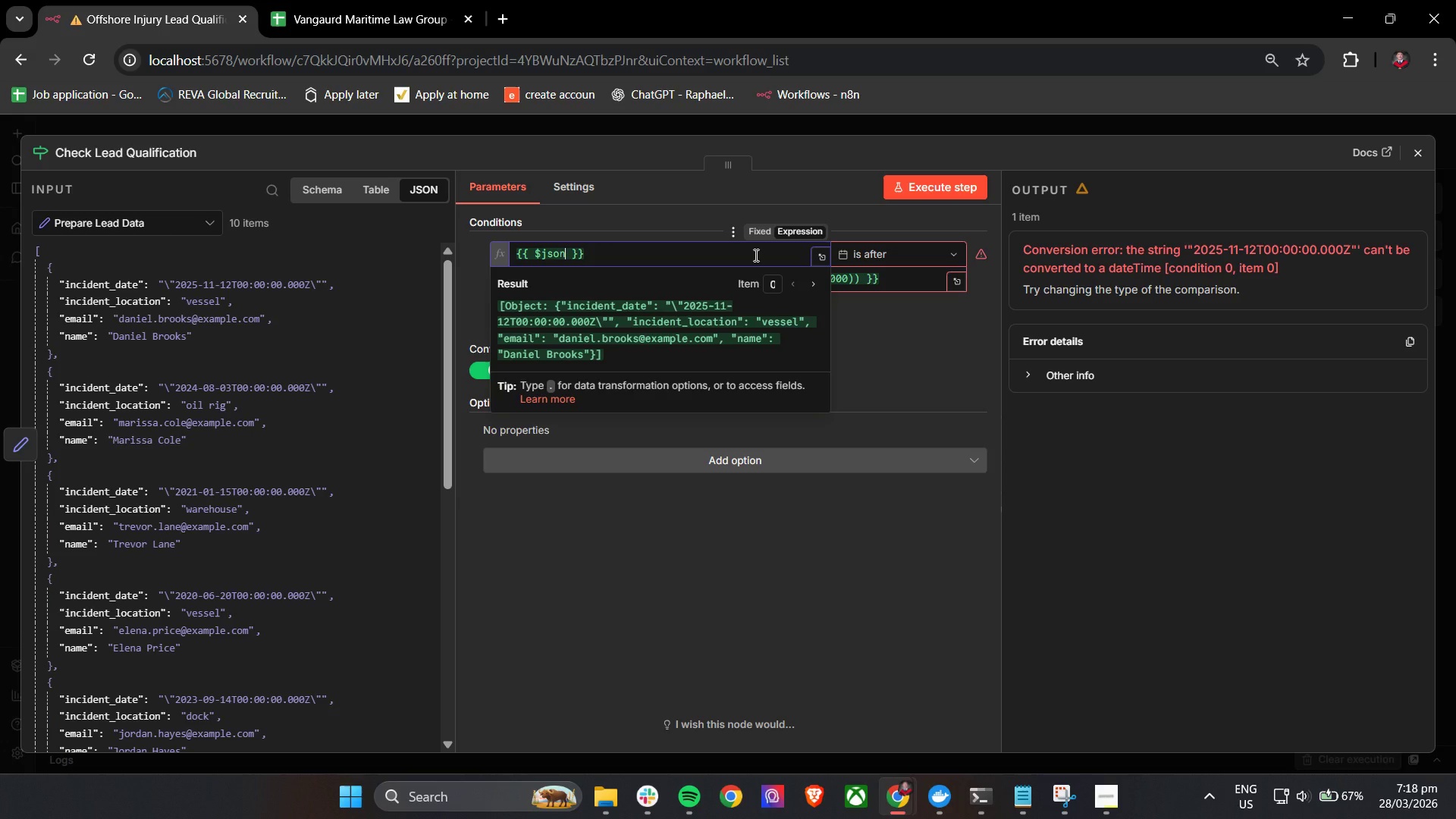 
key(Shift+BracketLeft)
 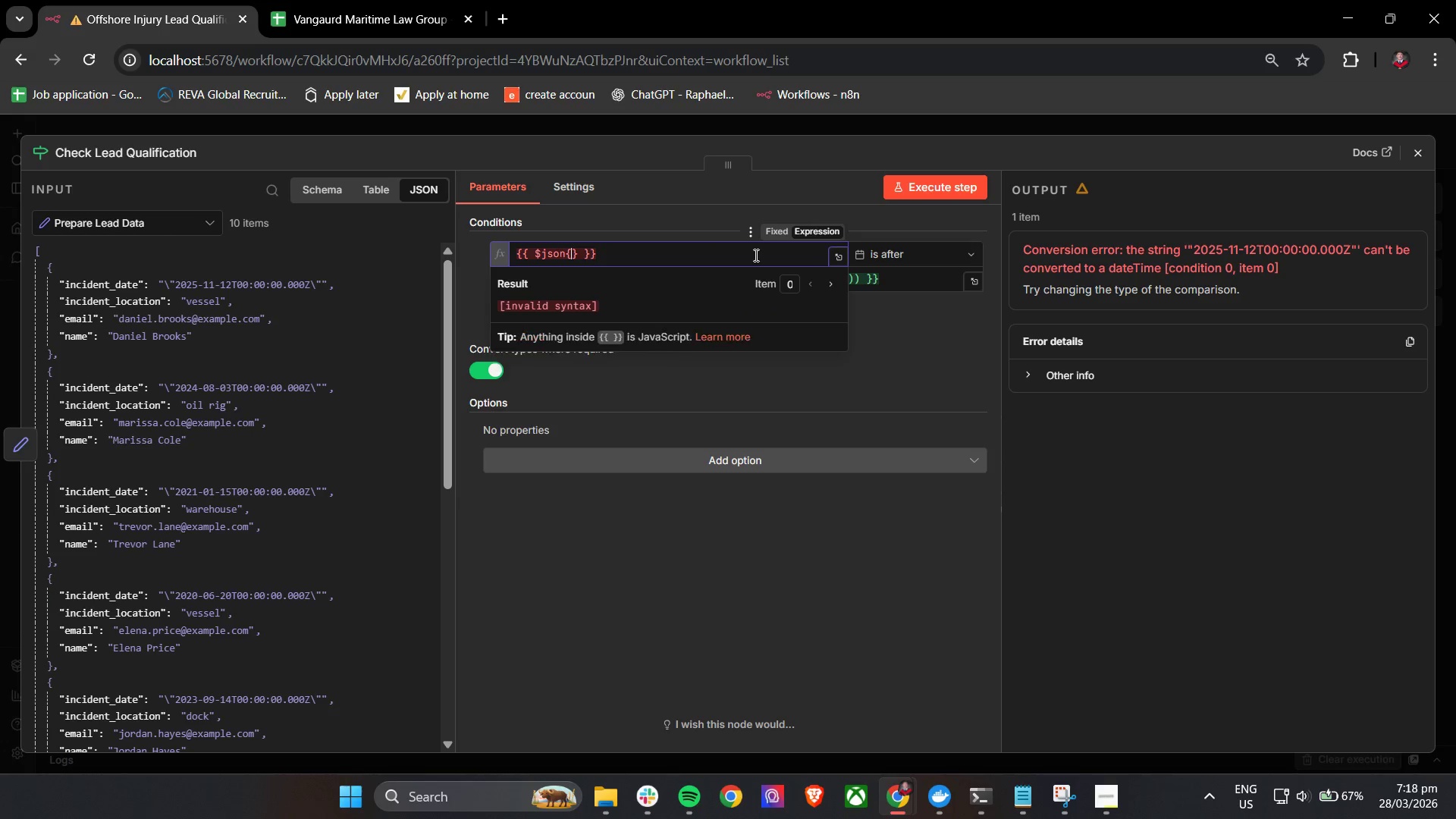 
key(Backspace)
 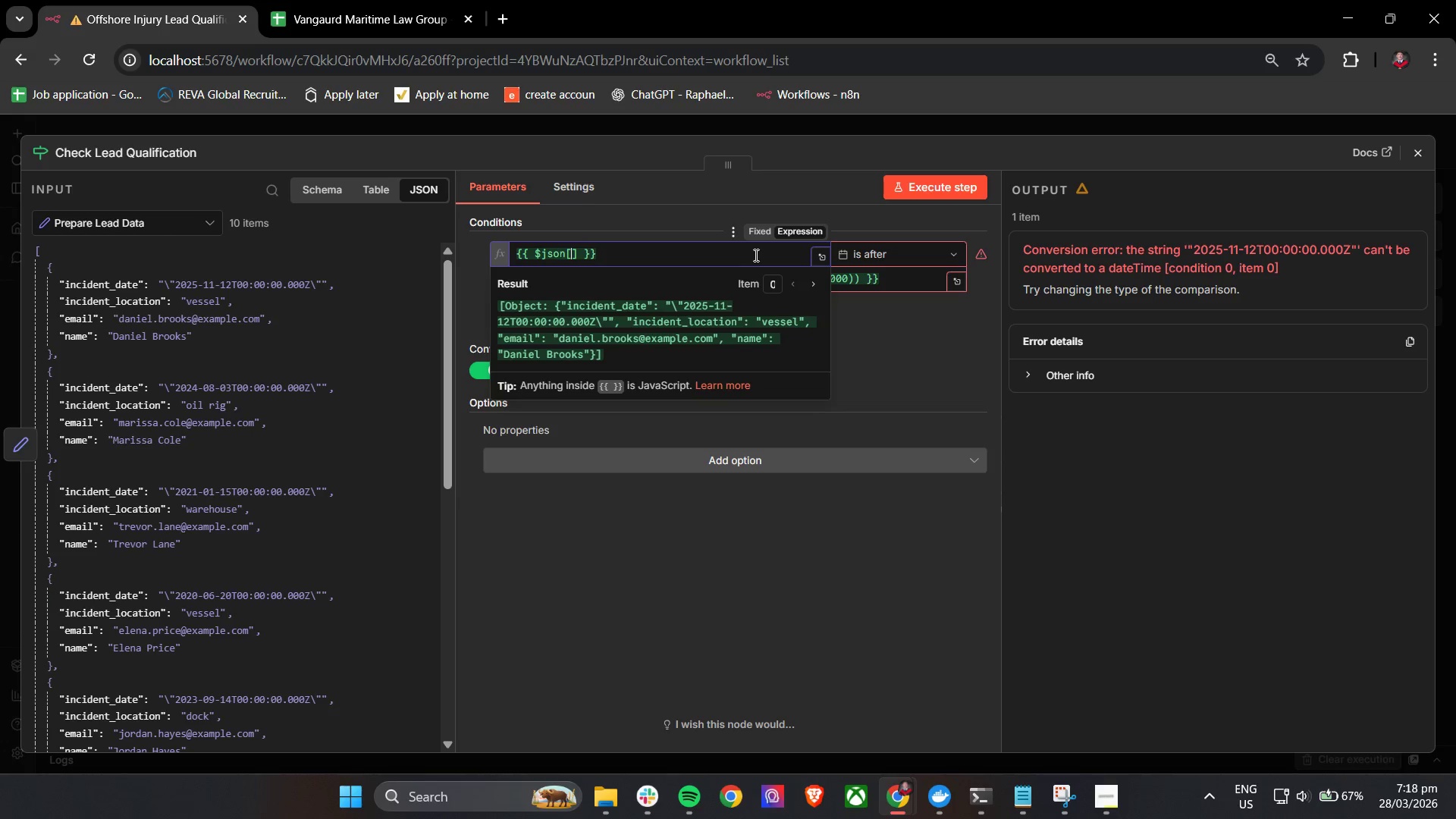 
key(BracketLeft)
 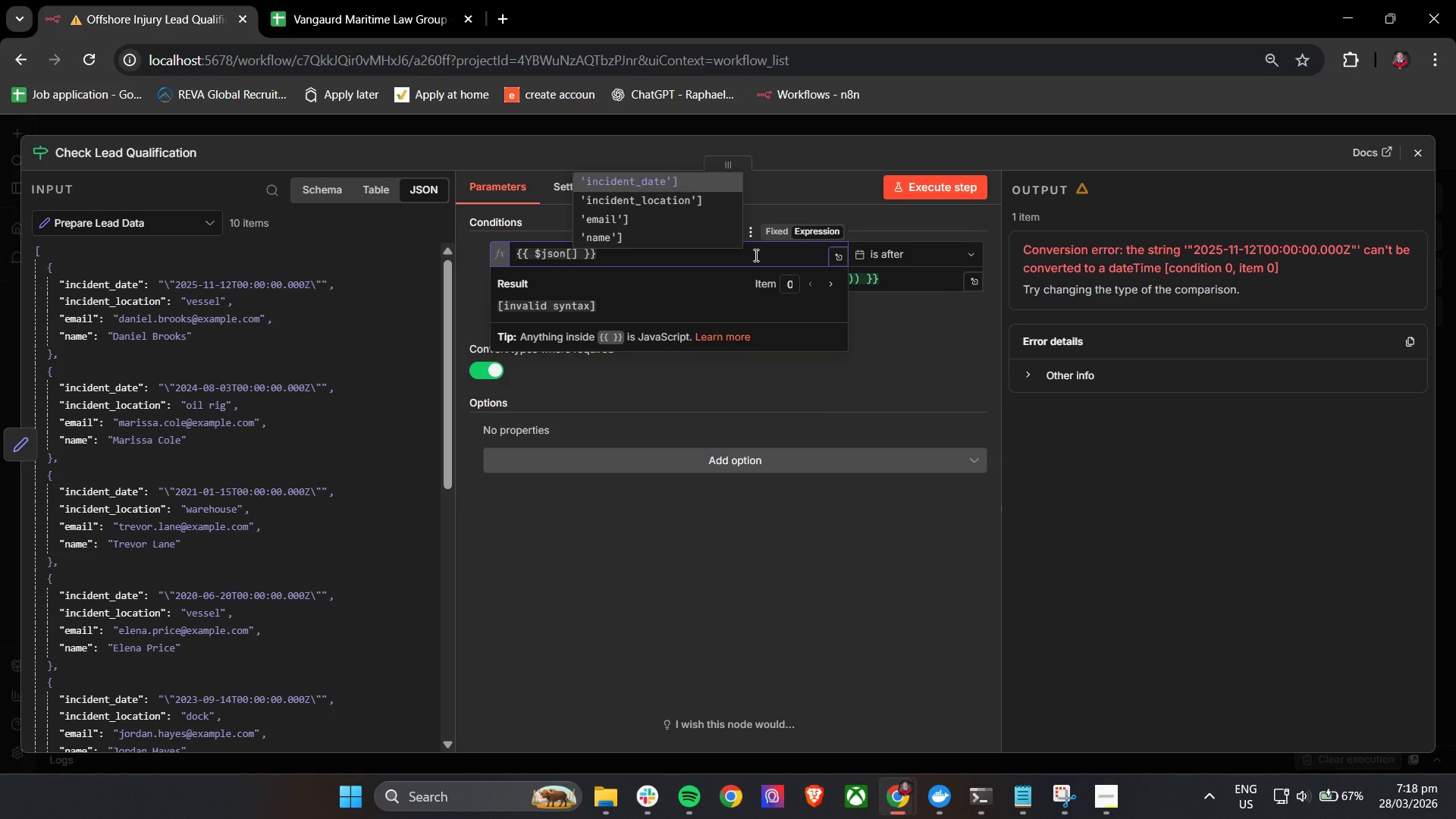 
key(ArrowDown)
 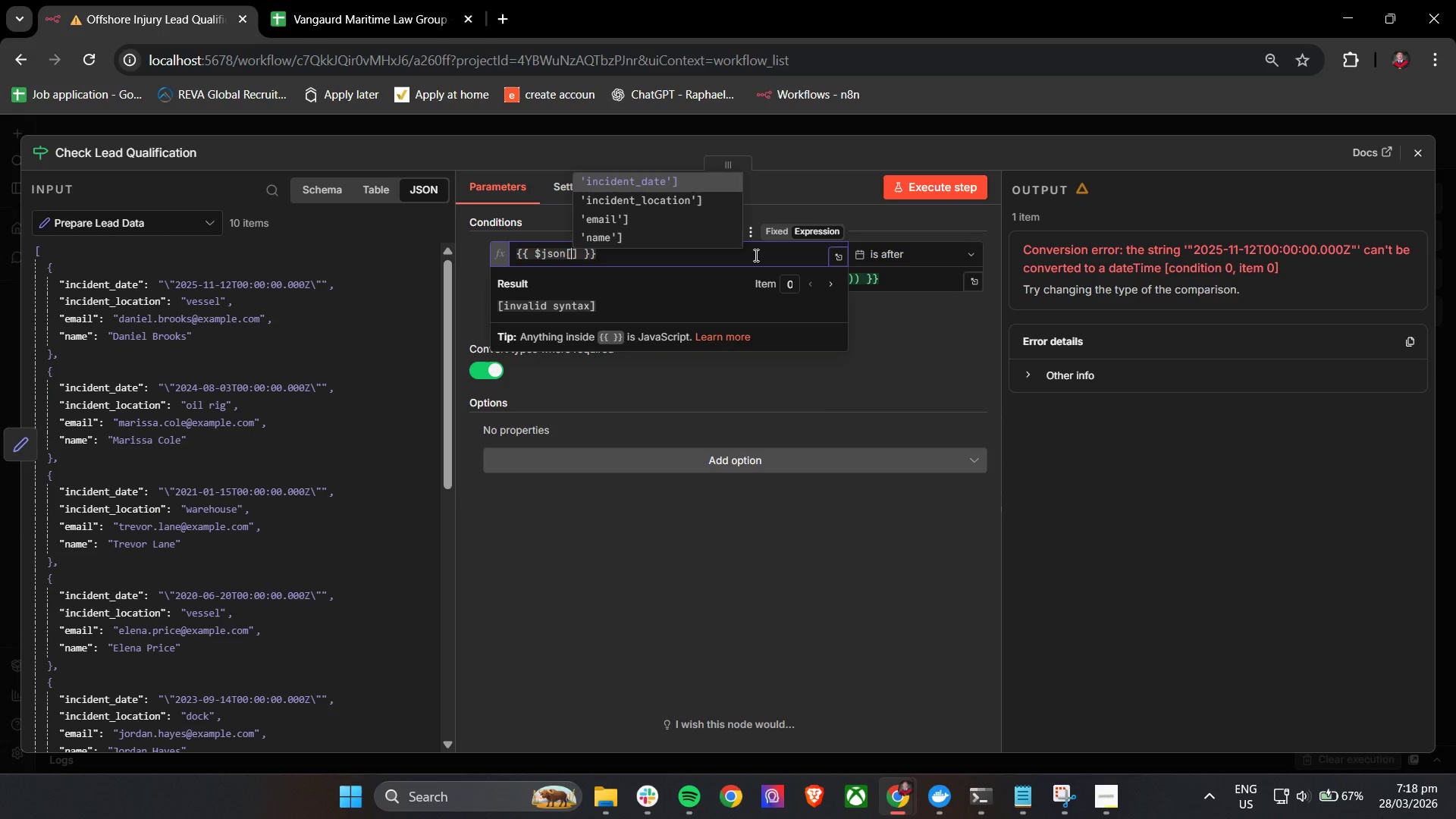 
key(ArrowUp)
 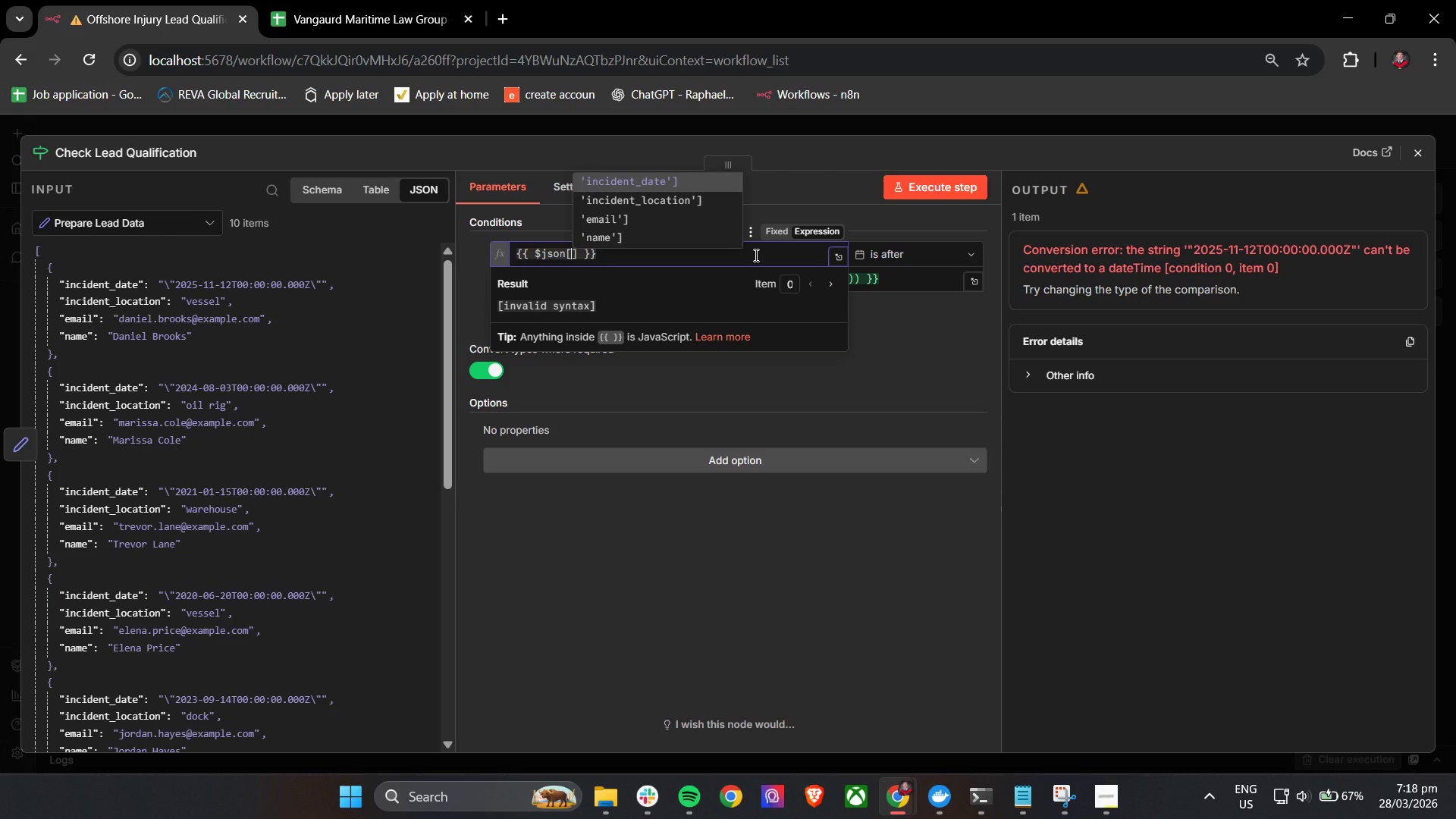 
wait(6.19)
 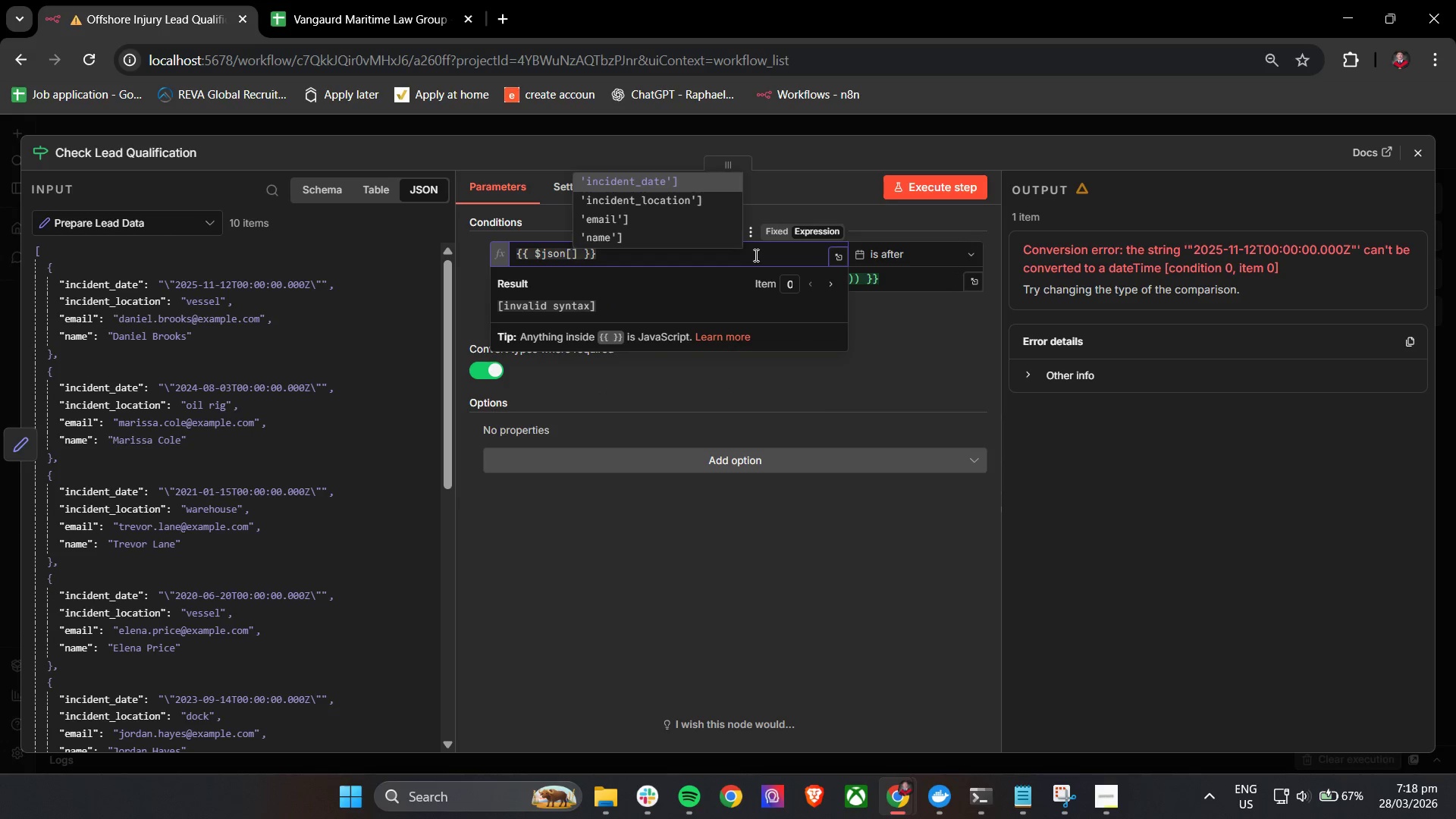 
left_click([1414, 161])
 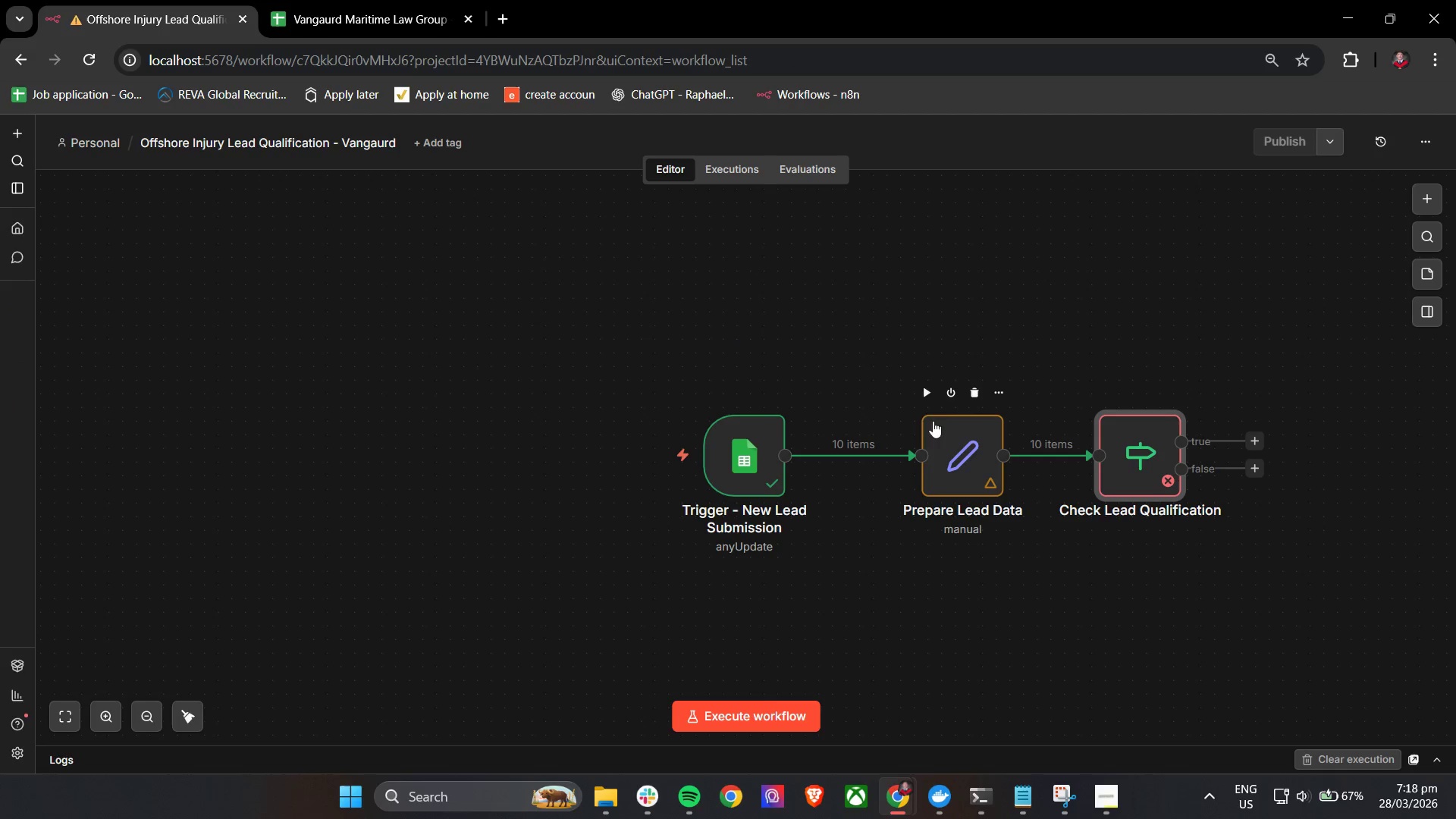 
left_click([928, 397])
 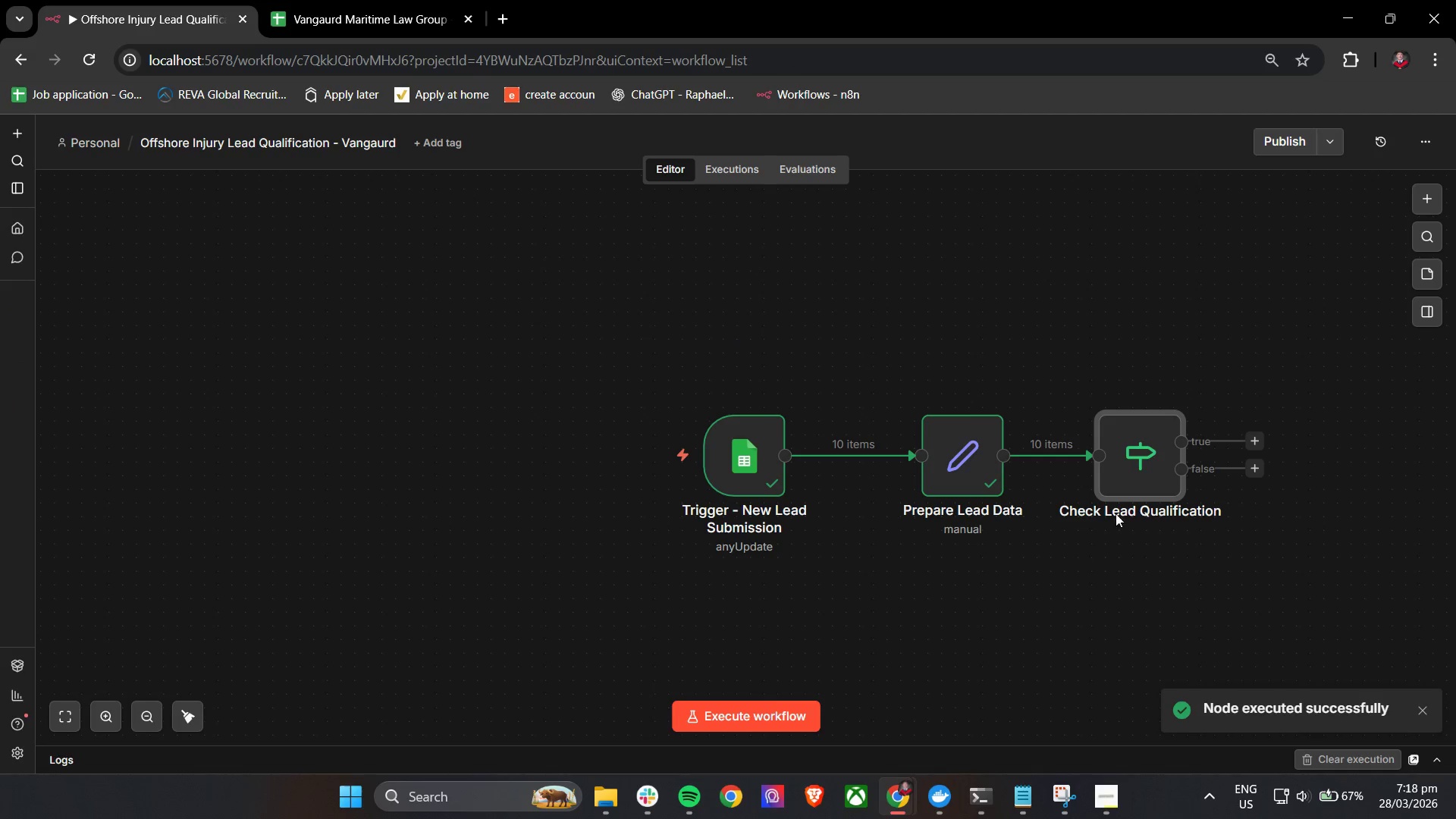 
left_click([1132, 484])
 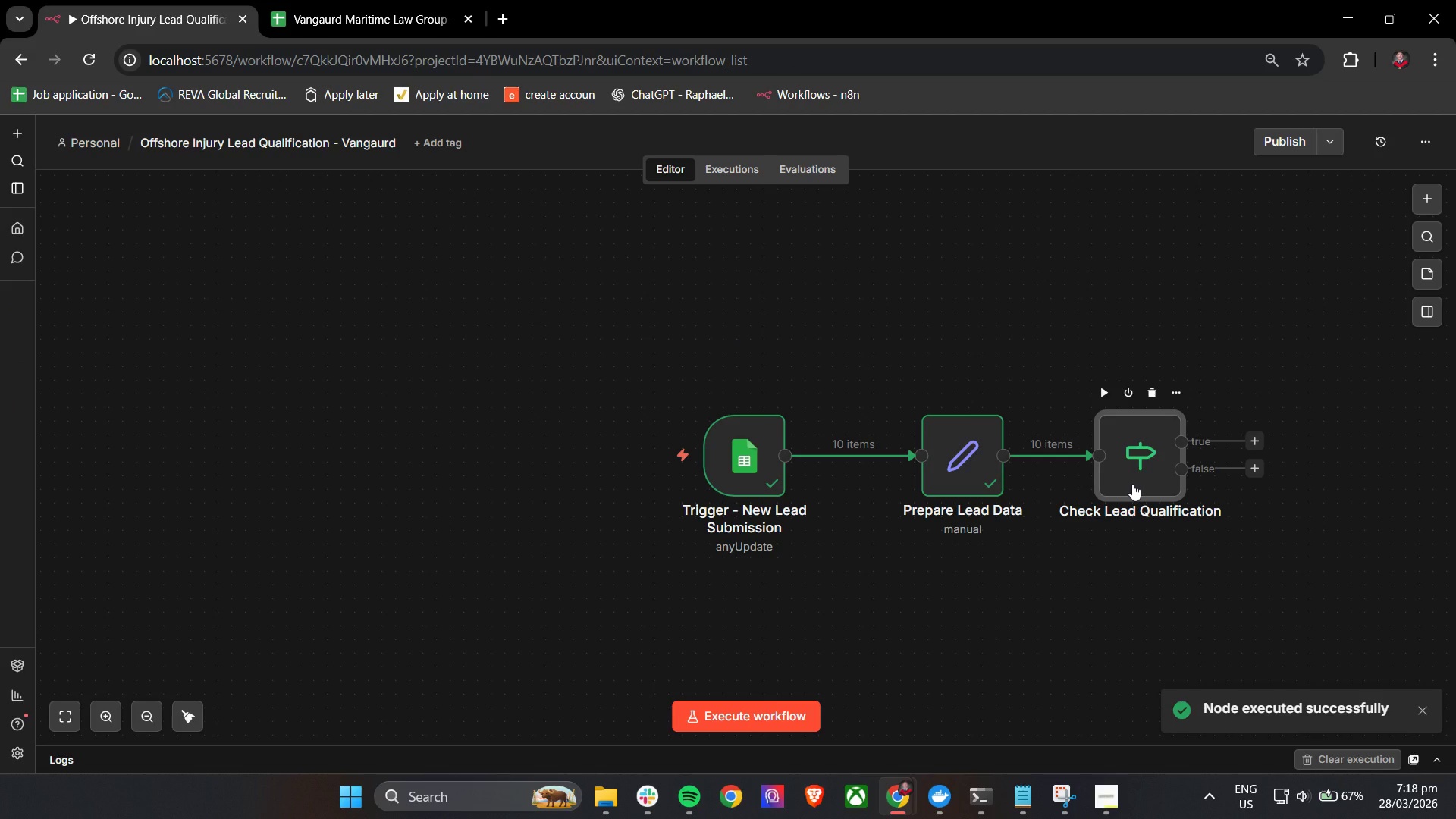 
double_click([1132, 484])
 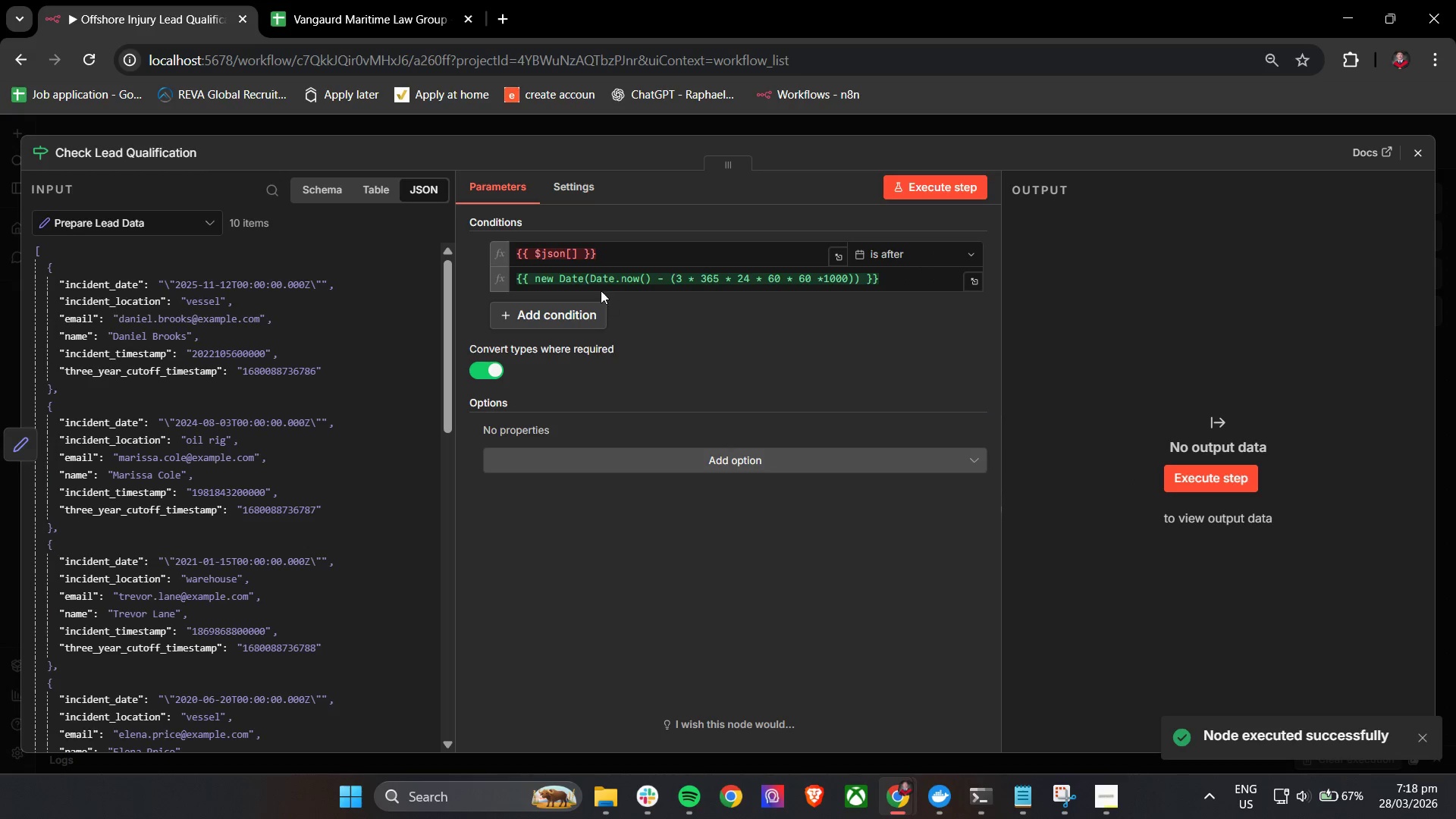 
left_click([615, 253])
 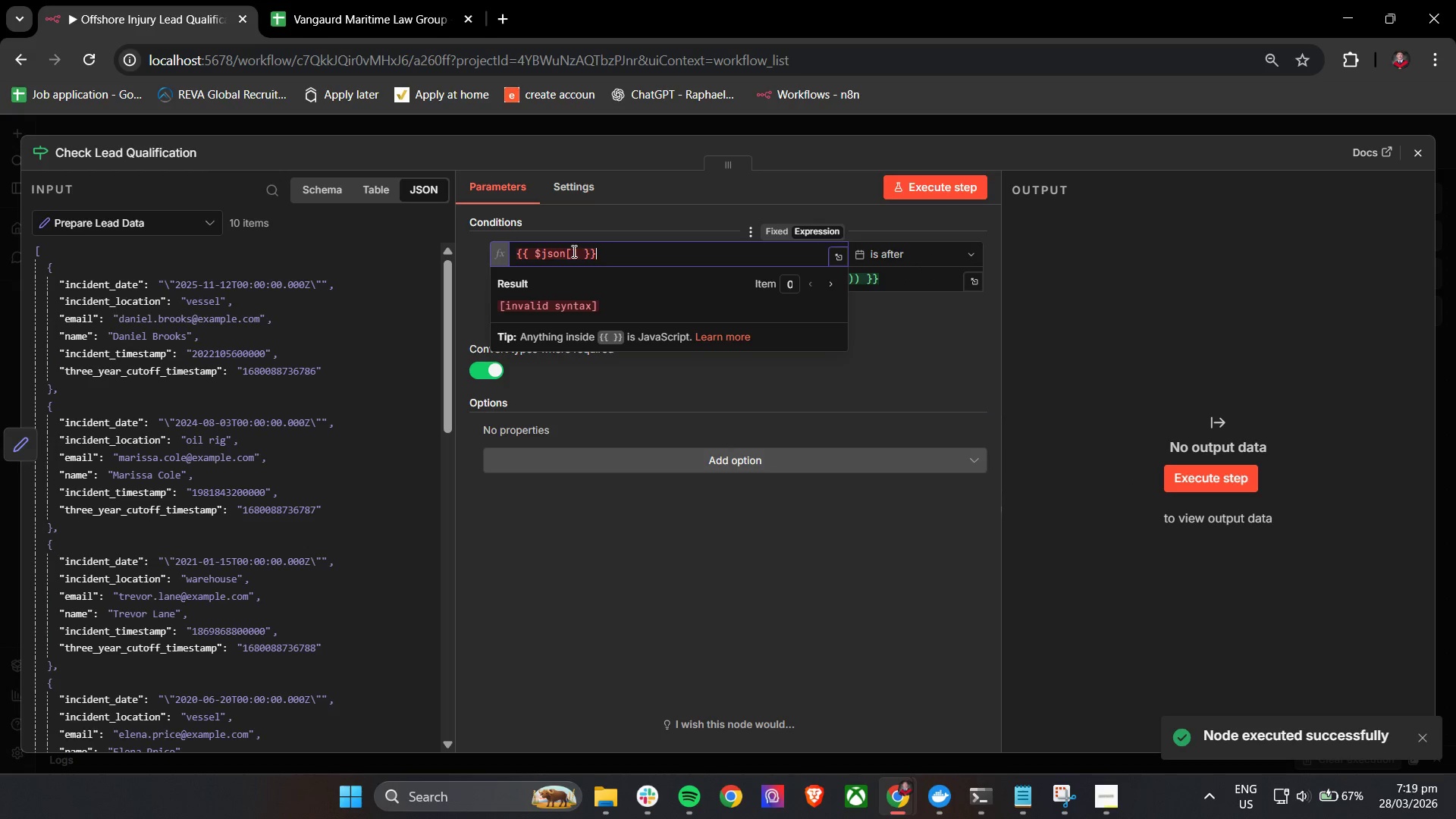 
left_click([573, 251])
 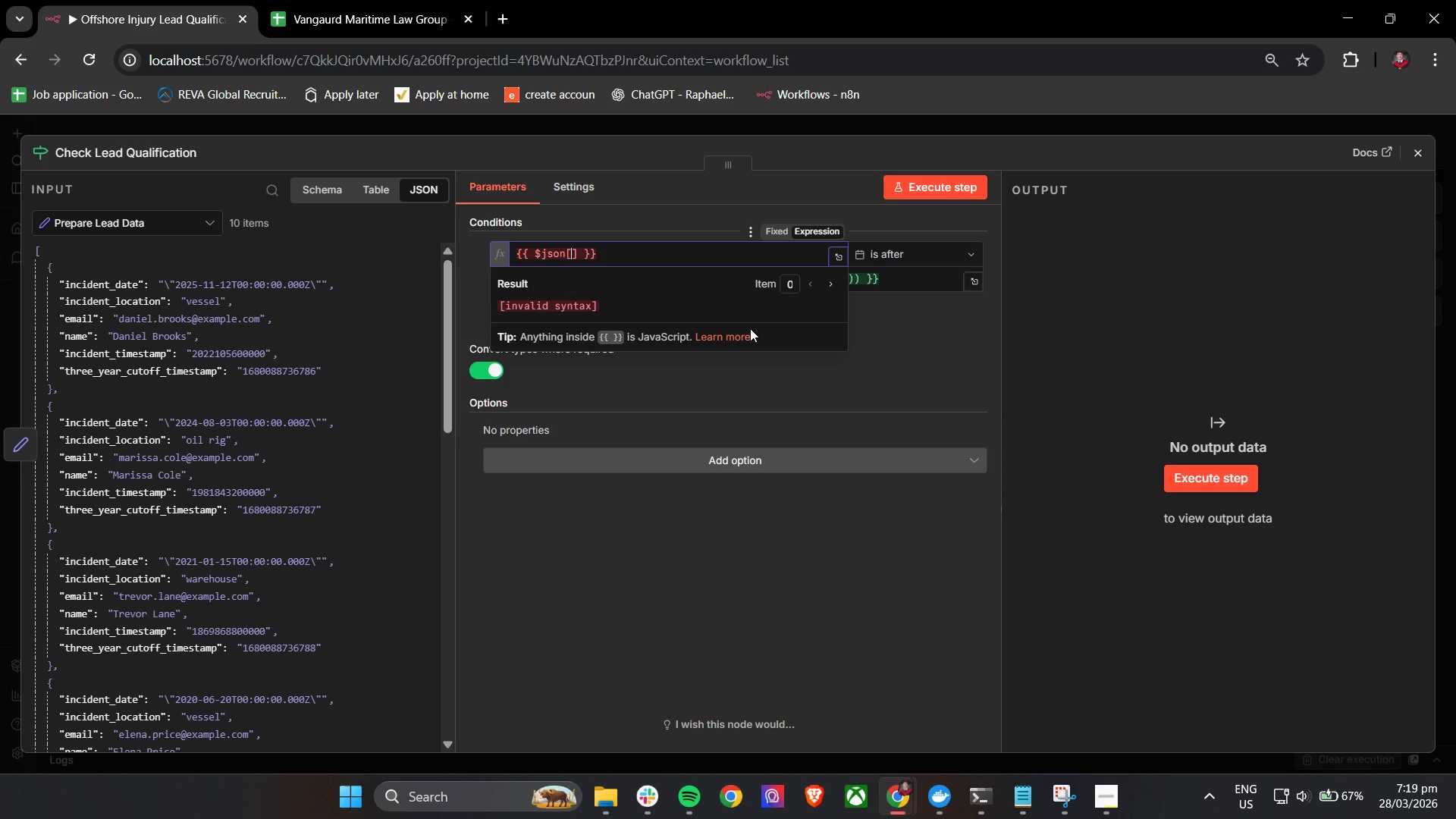 
wait(7.14)
 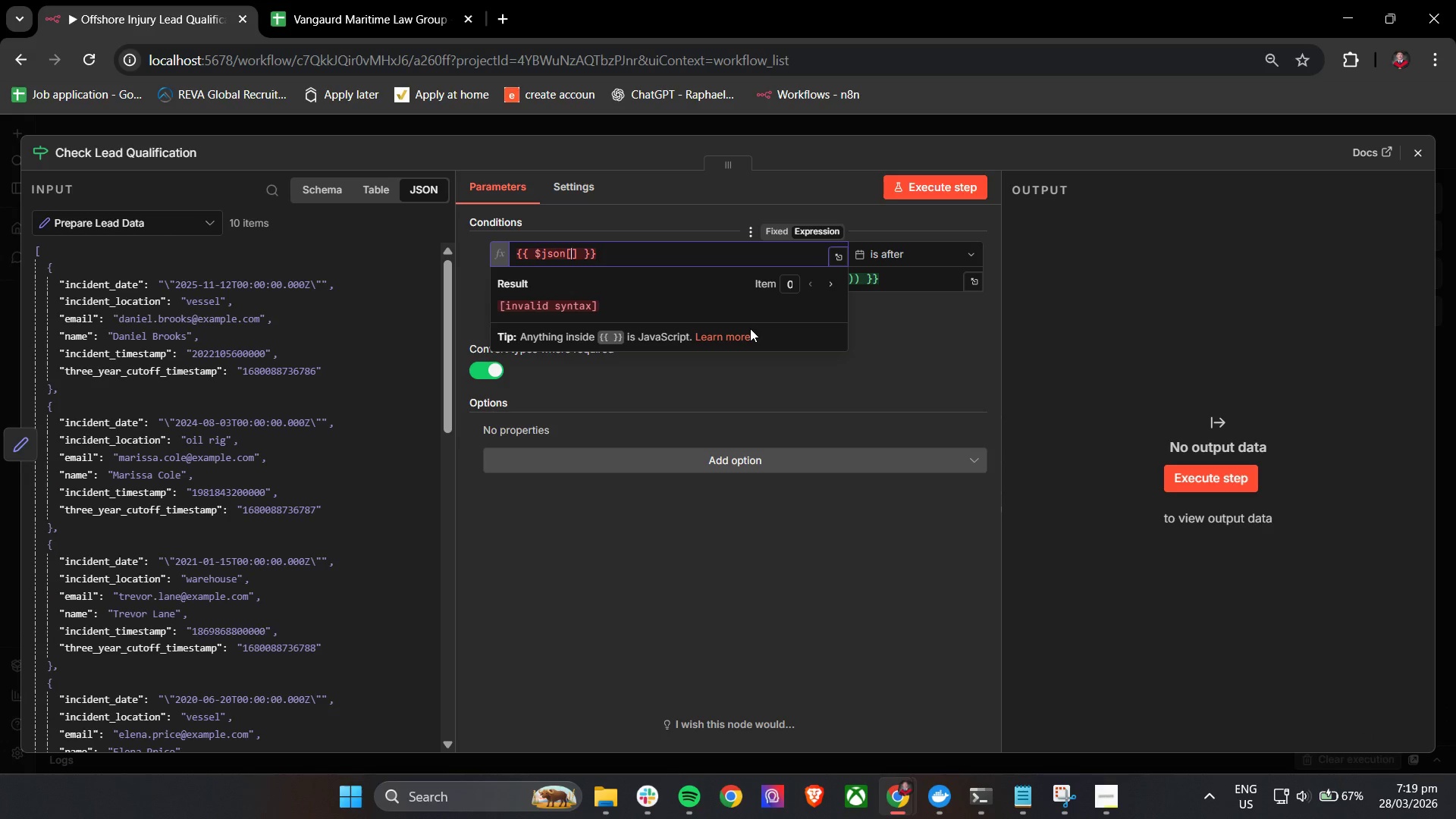 
key(Quote)
 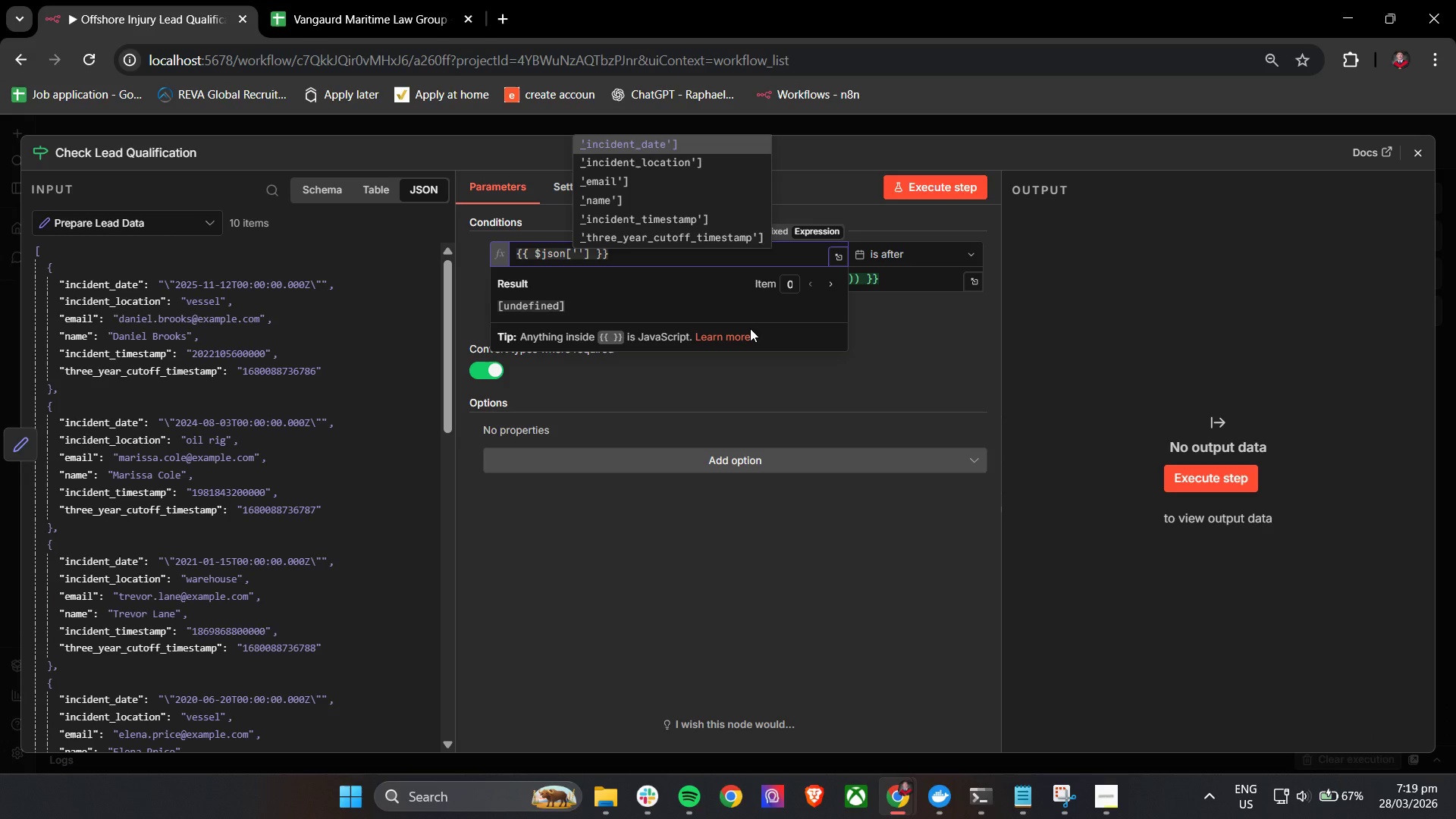 
key(ArrowDown)
 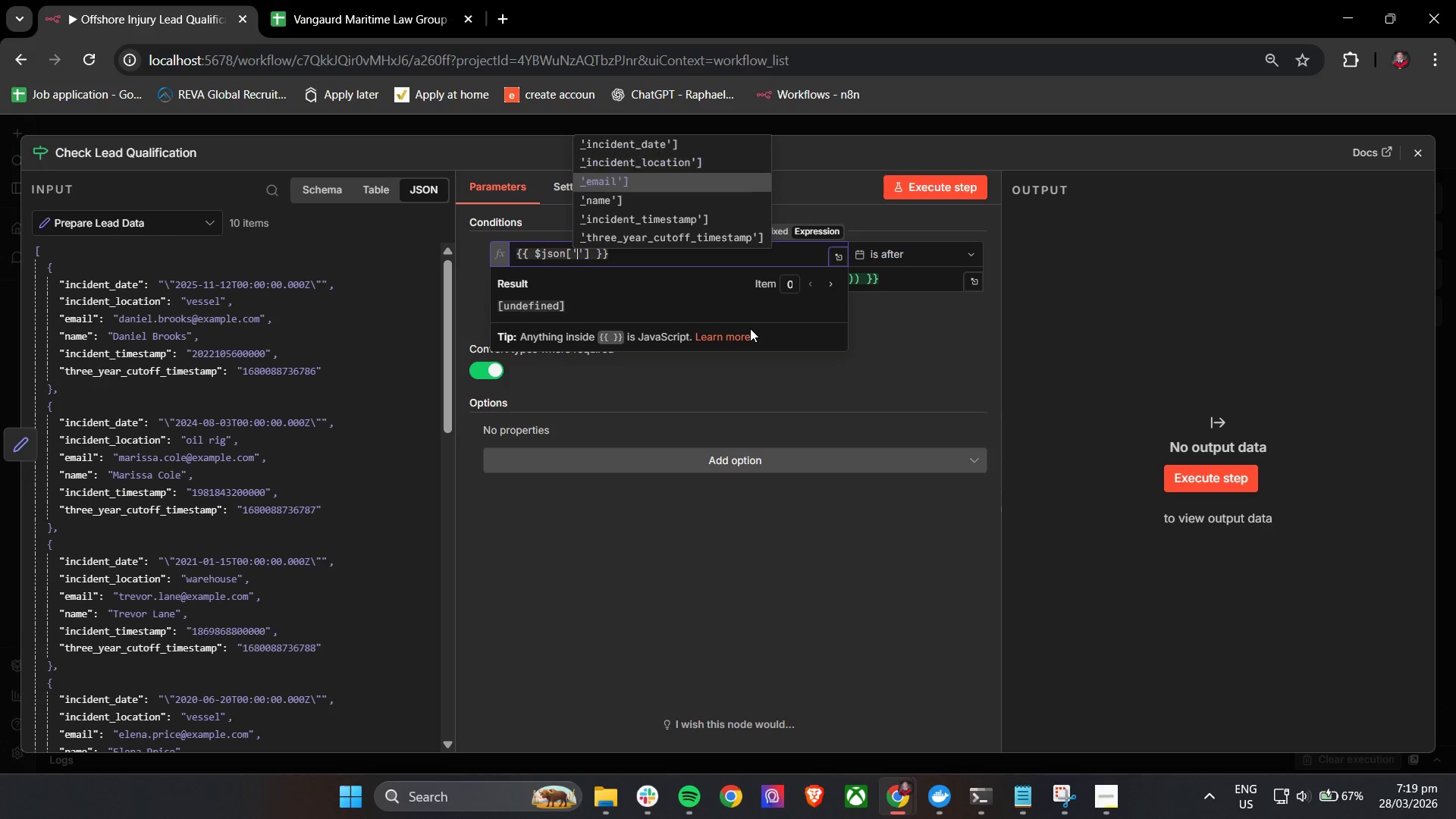 
key(ArrowDown)
 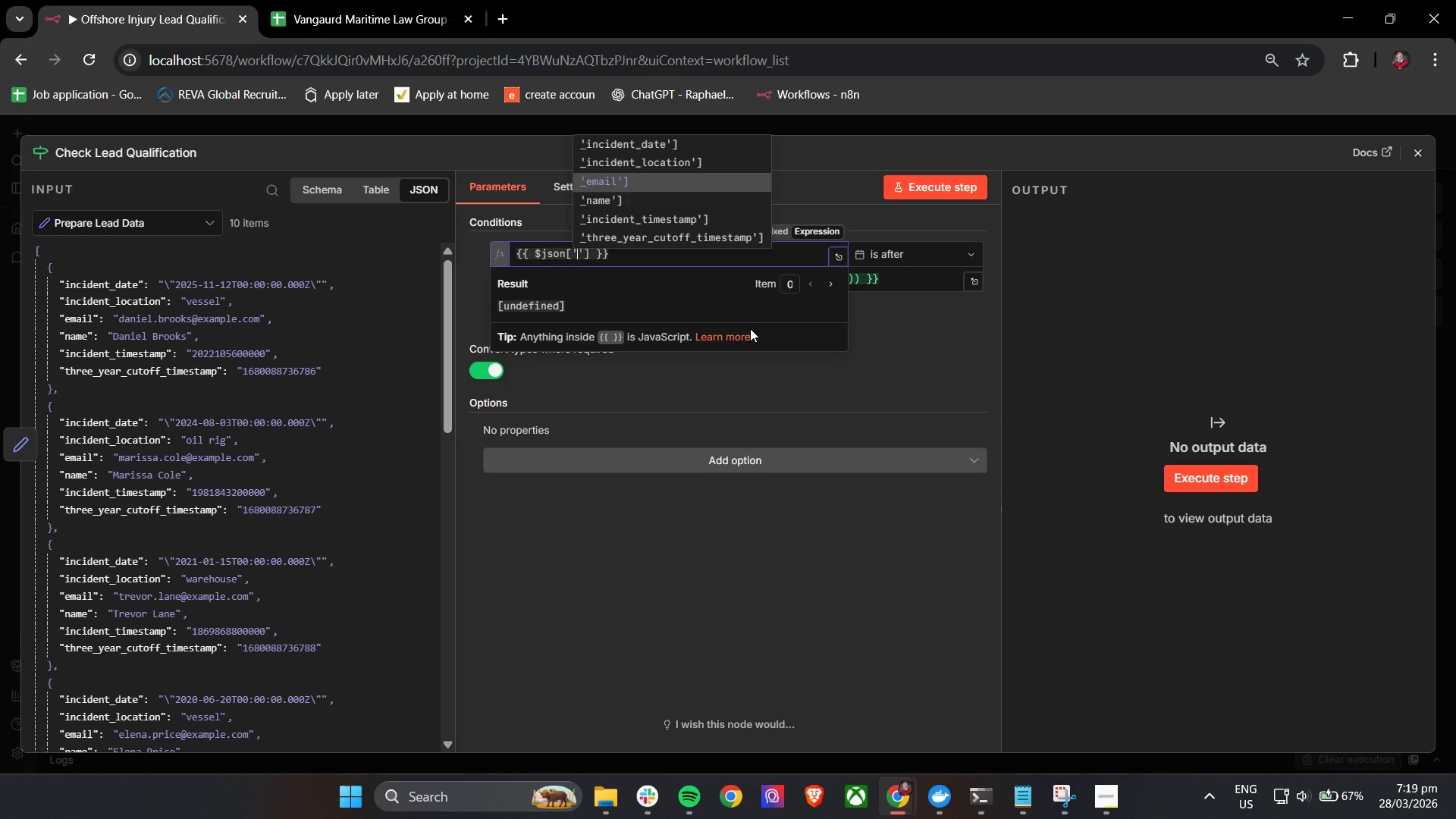 
key(ArrowDown)
 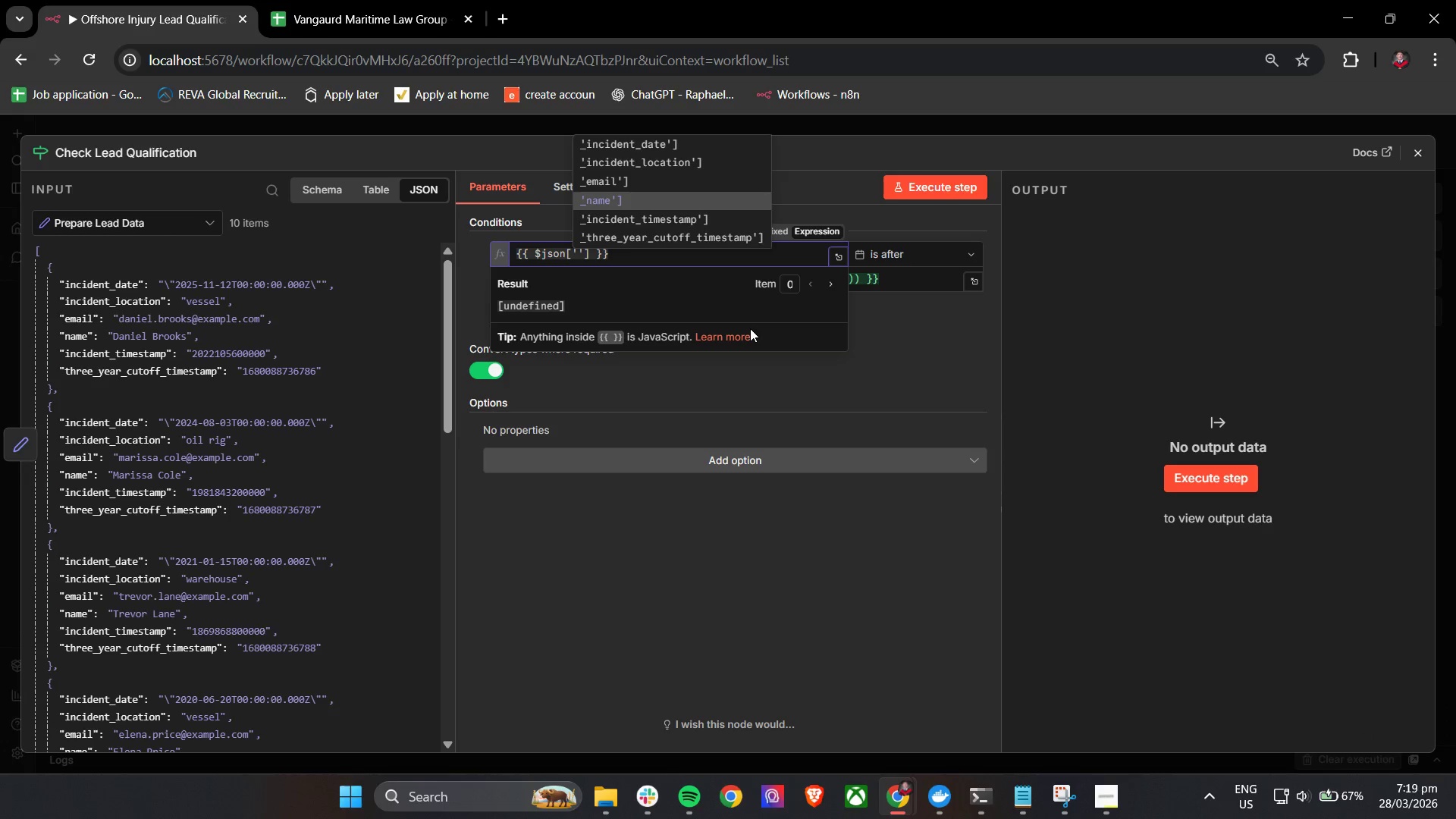 
key(ArrowDown)
 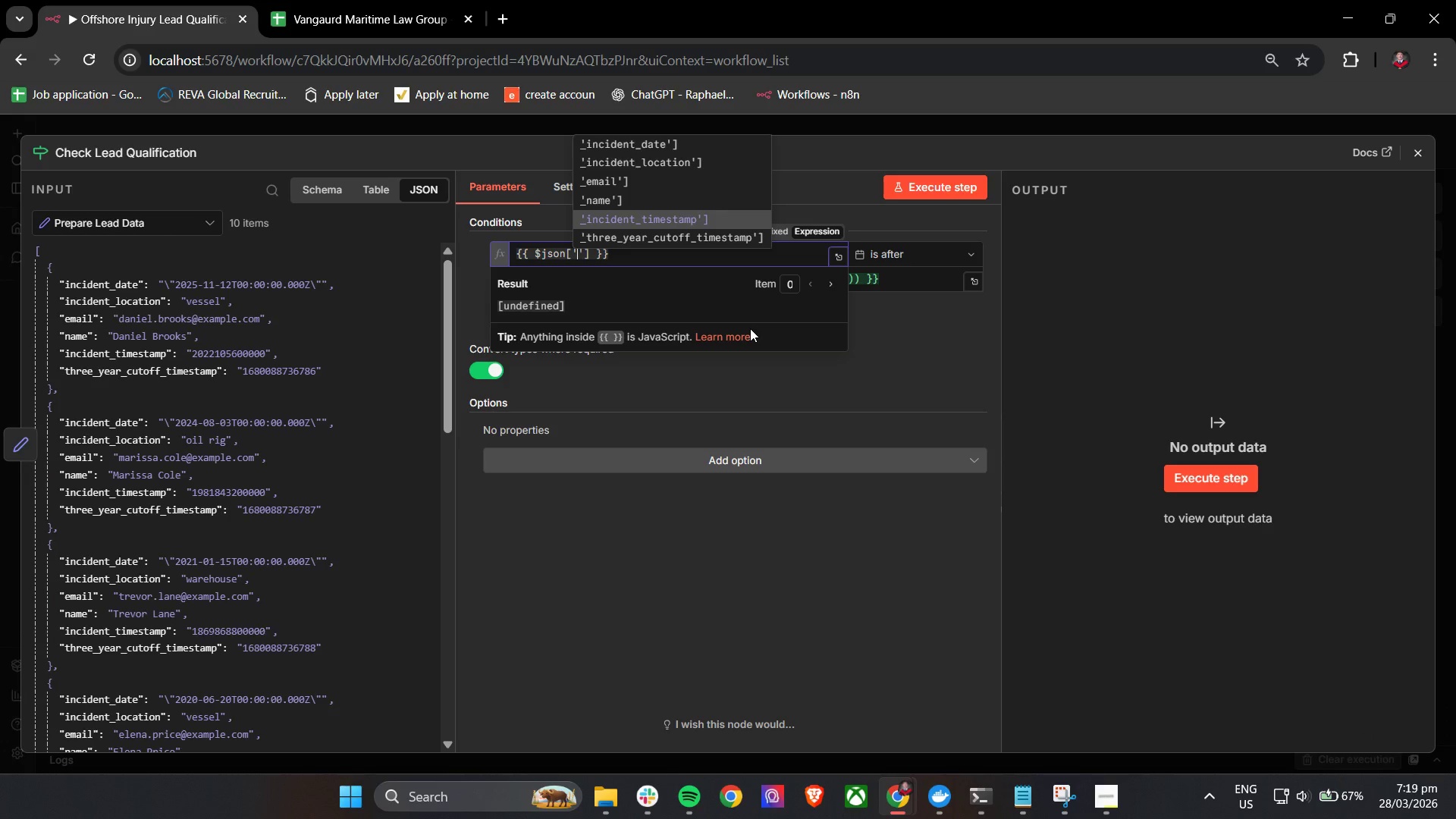 
key(Enter)
 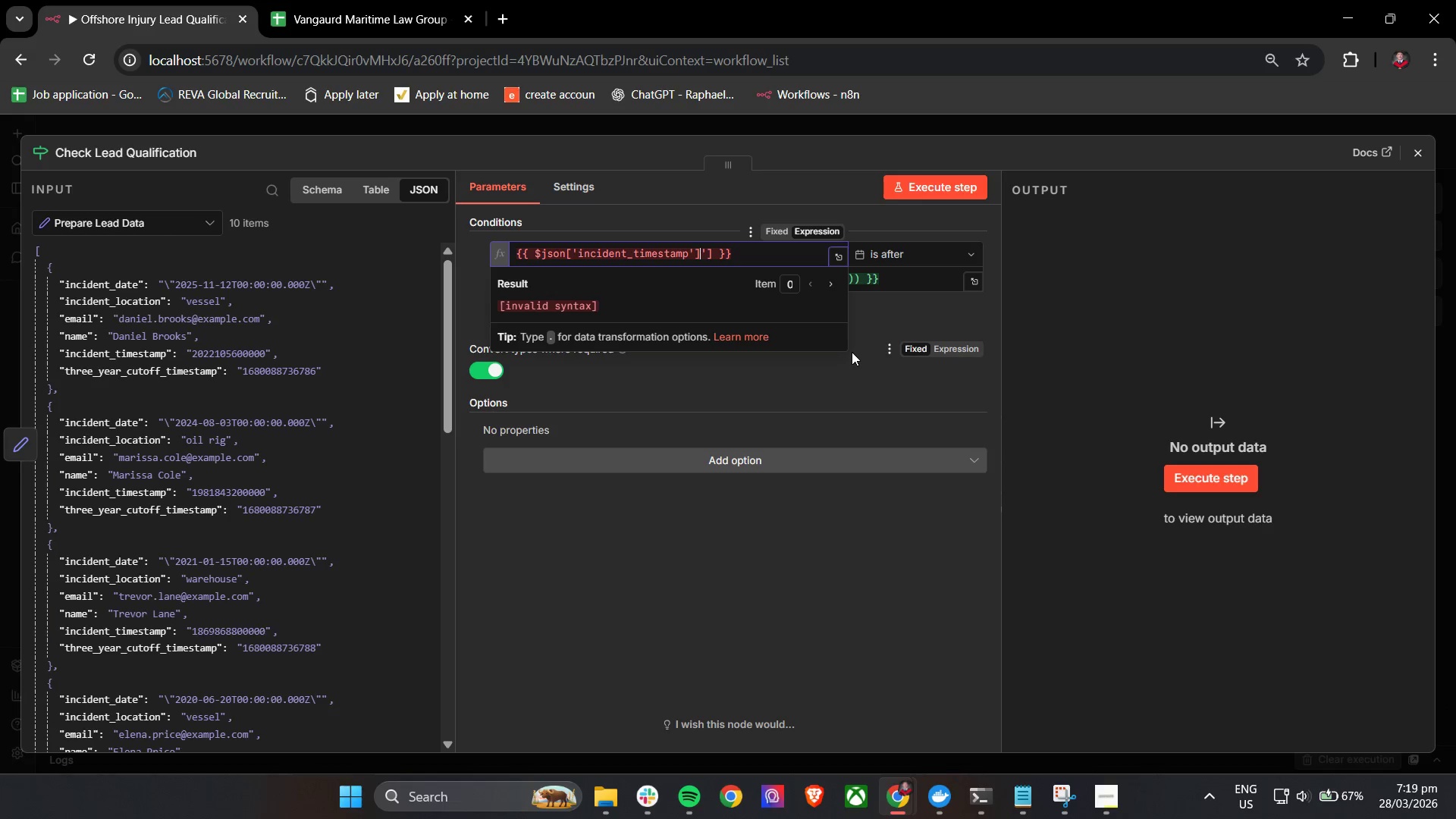 
key(Backspace)
 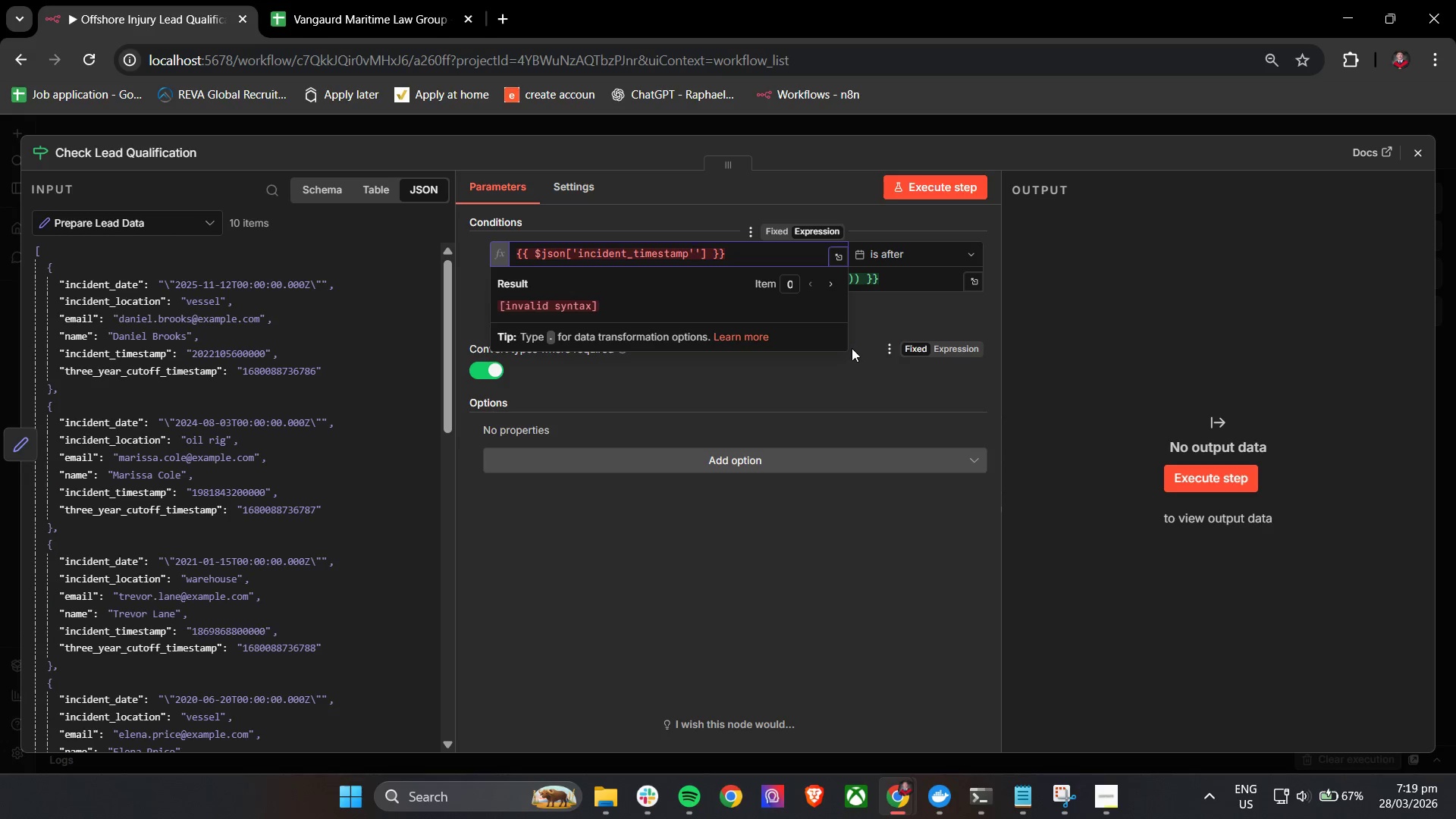 
key(Backspace)
 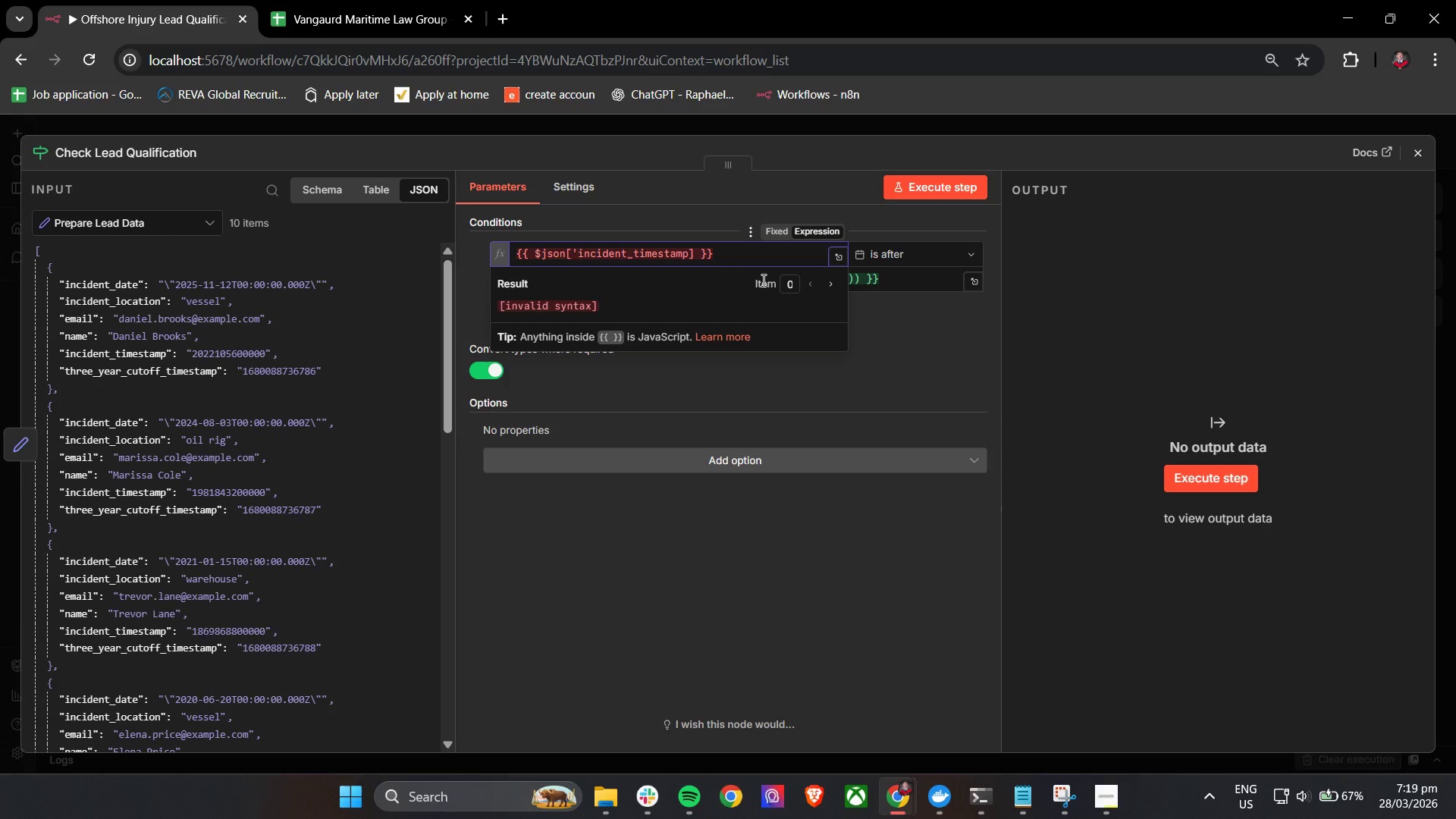 
key(Quote)
 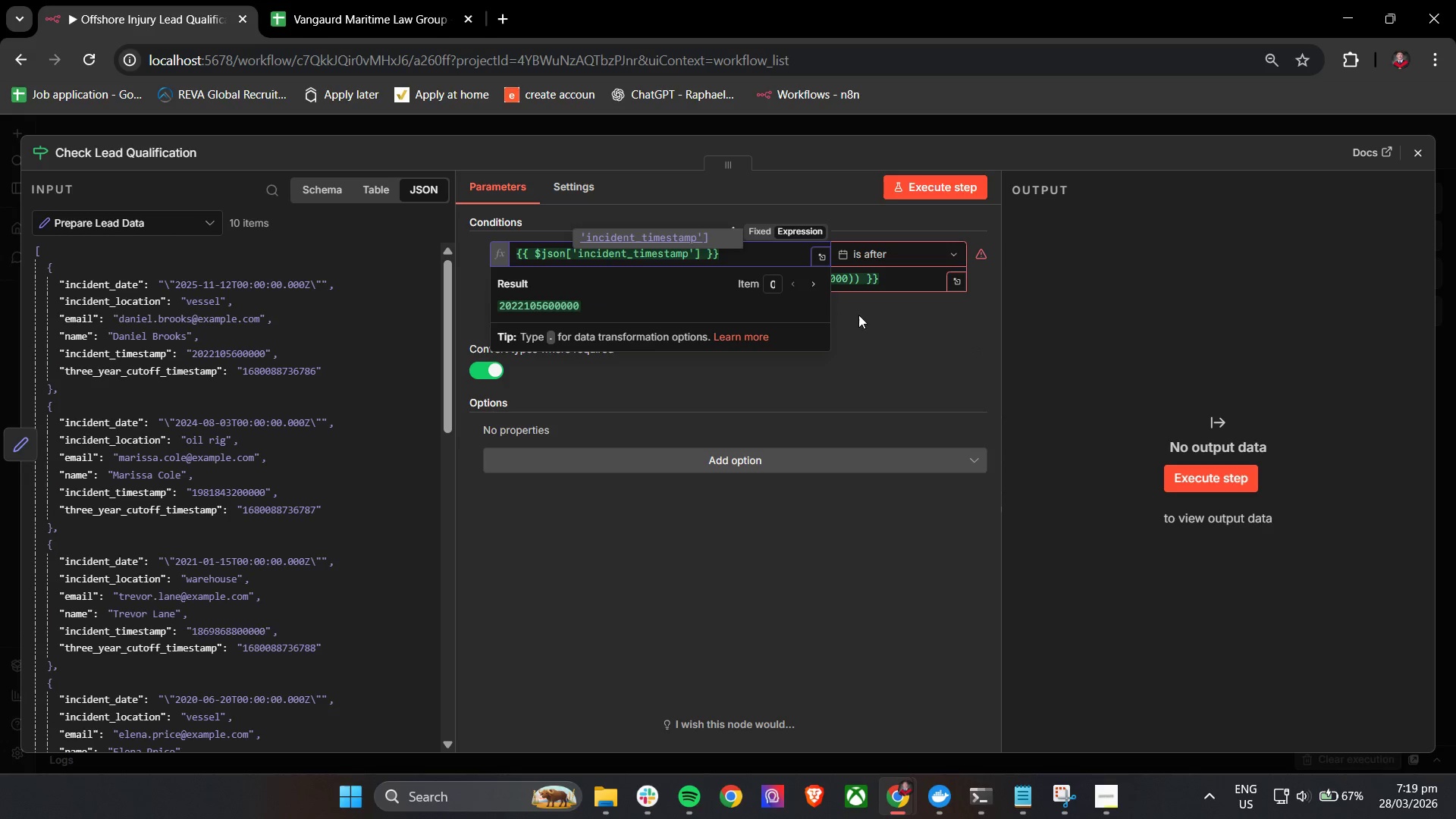 
left_click([921, 311])
 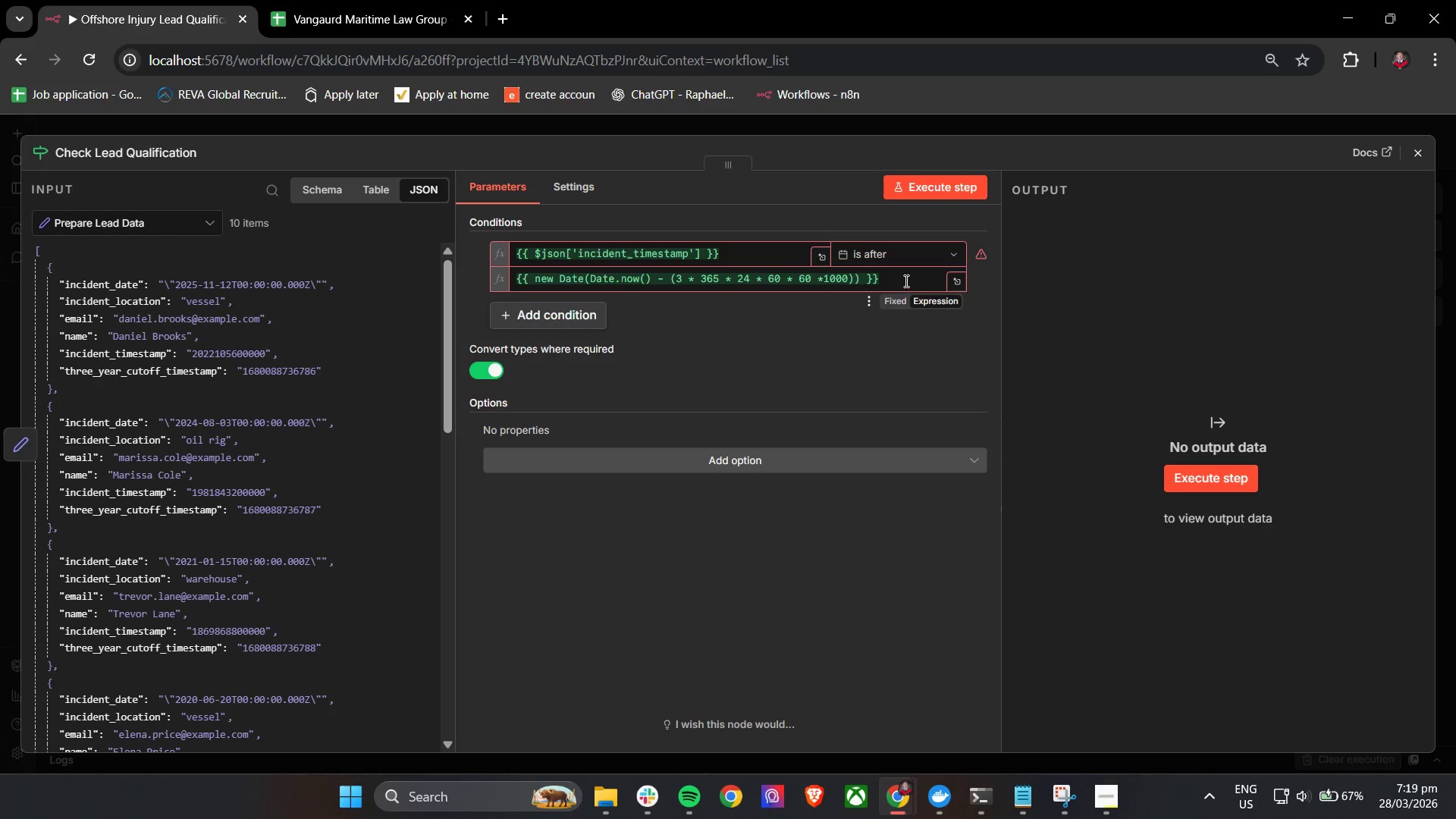 
double_click([906, 274])
 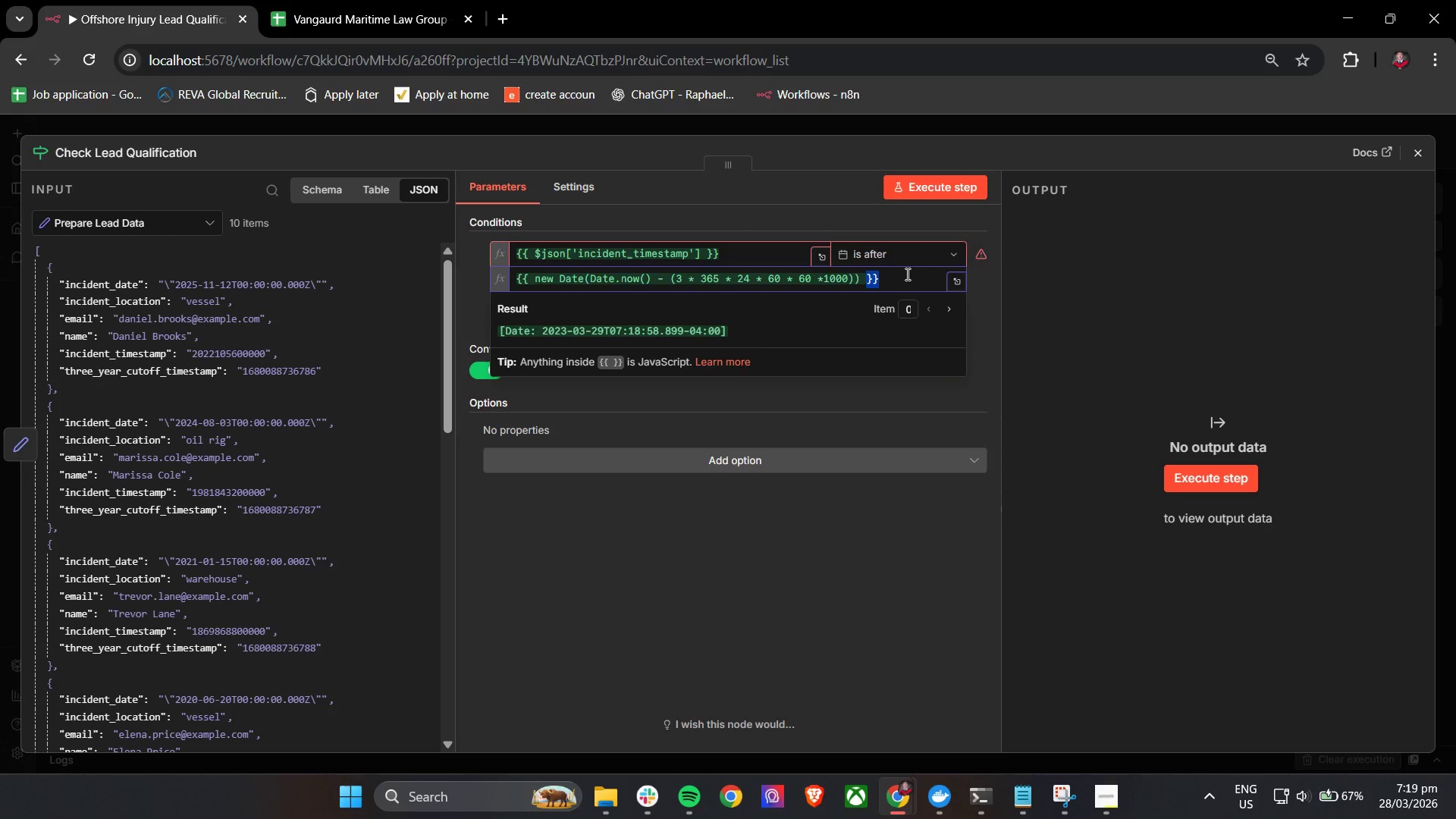 
triple_click([906, 274])
 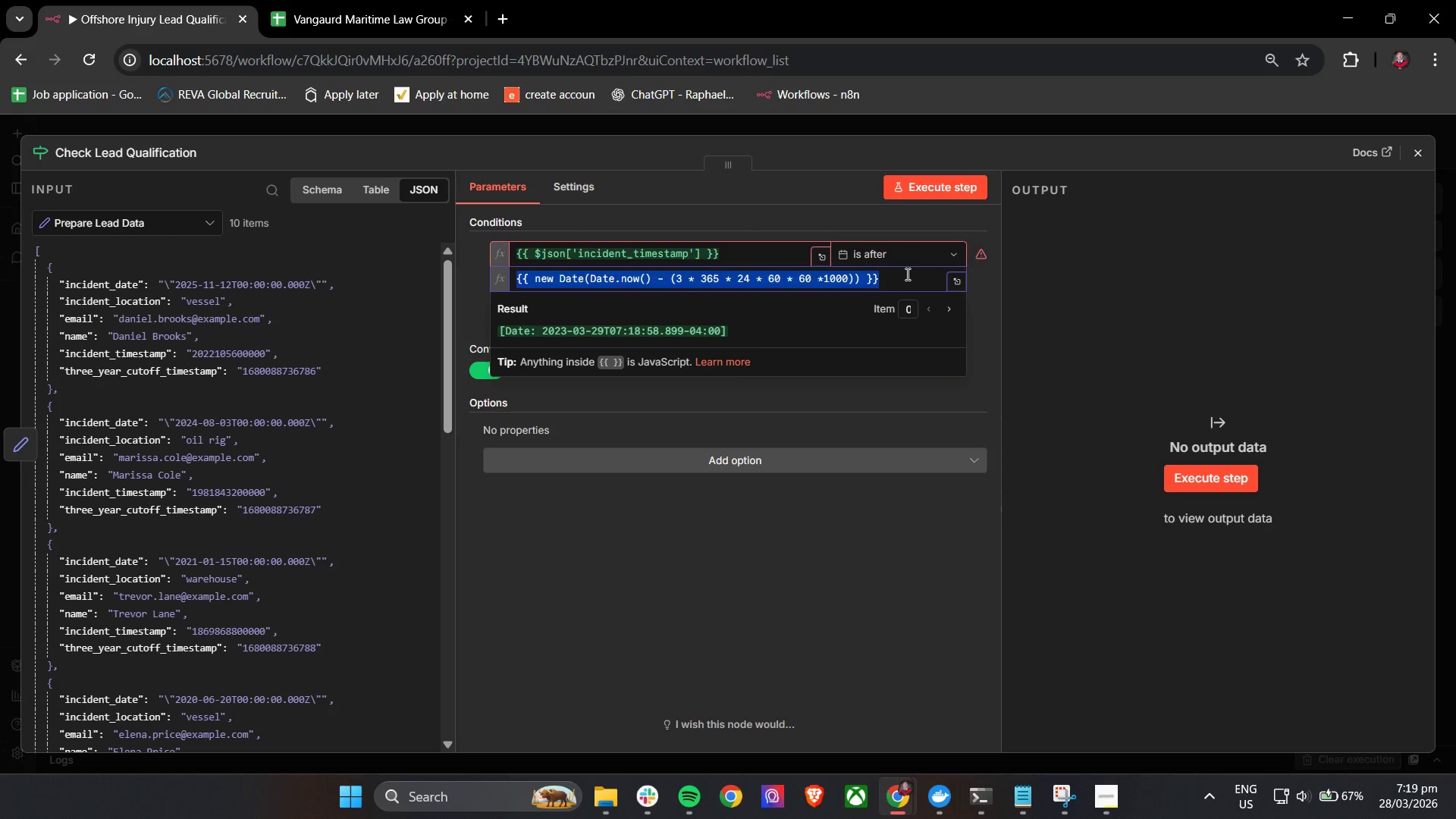 
key(Backspace)
 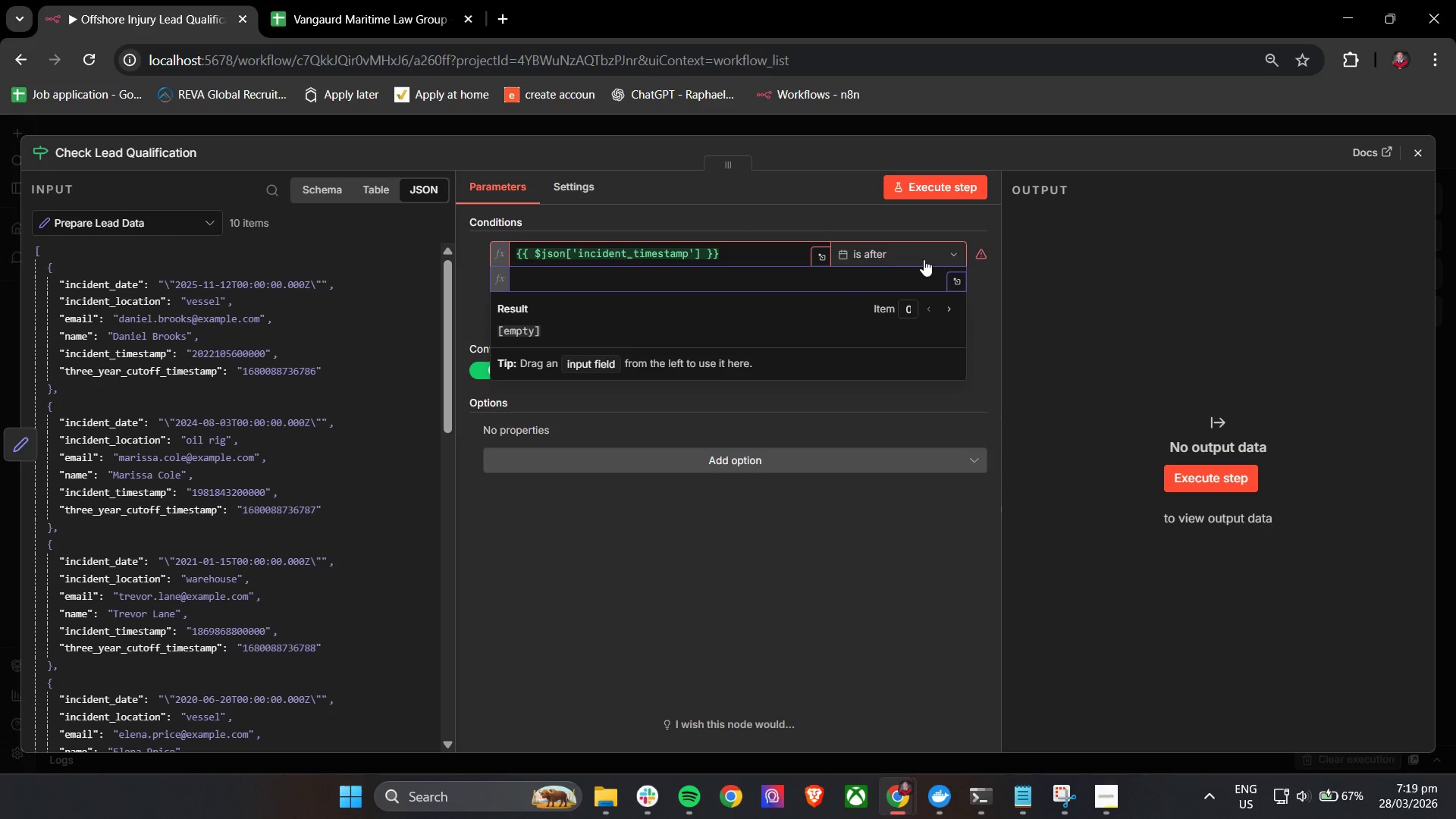 
left_click([924, 253])
 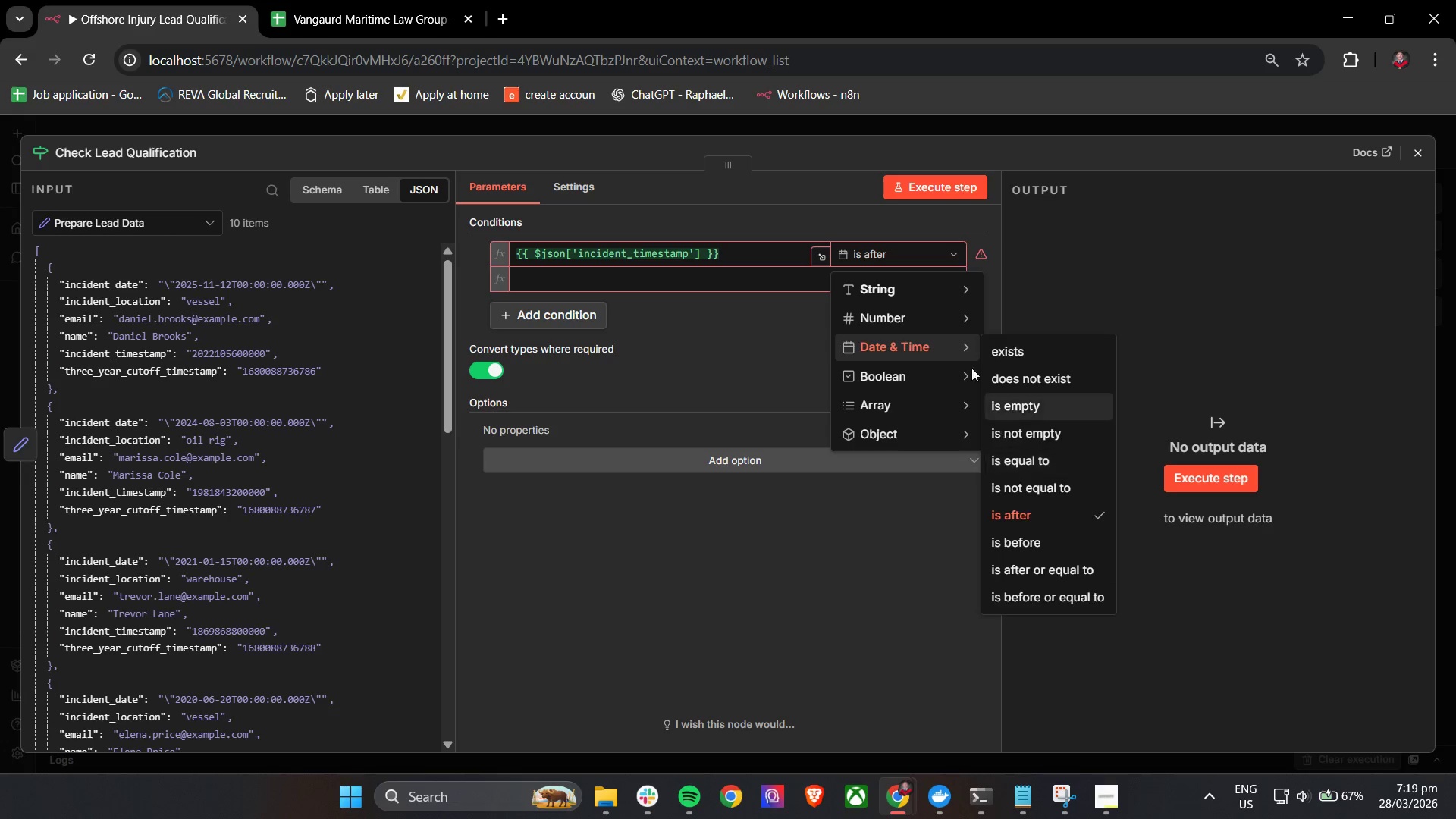 
wait(9.53)
 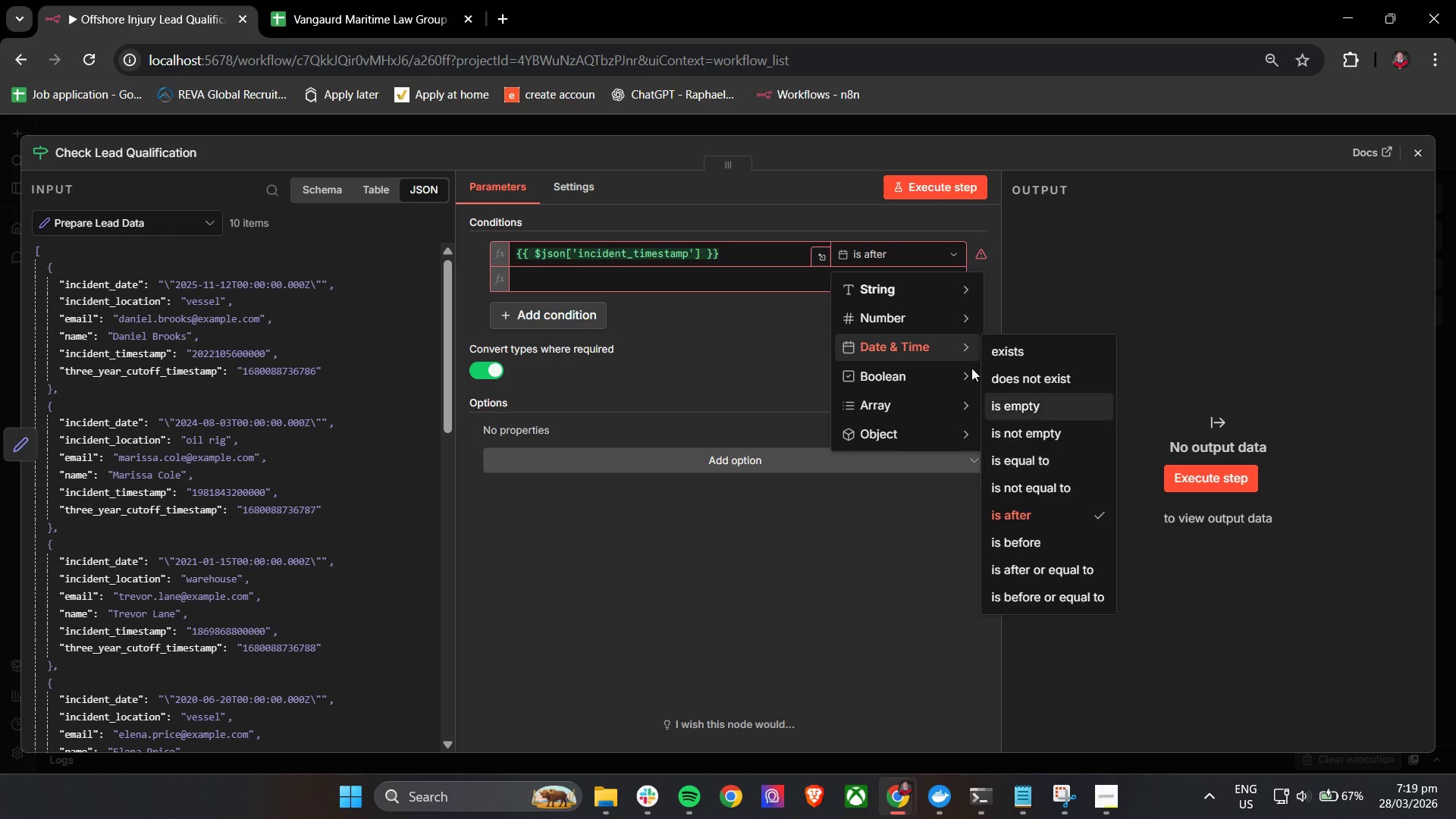 
left_click([678, 276])
 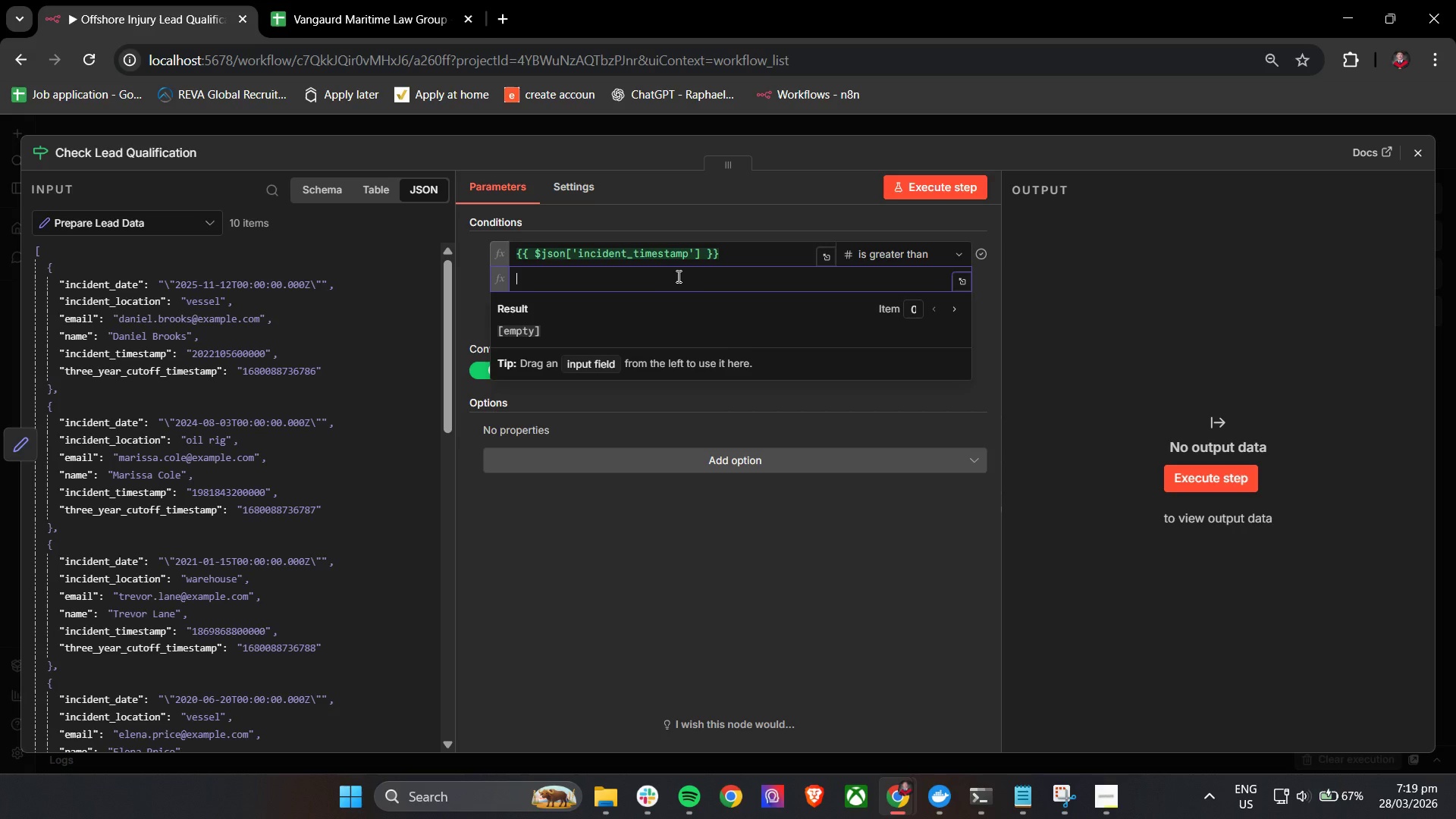 
key(Shift+BracketLeft)
 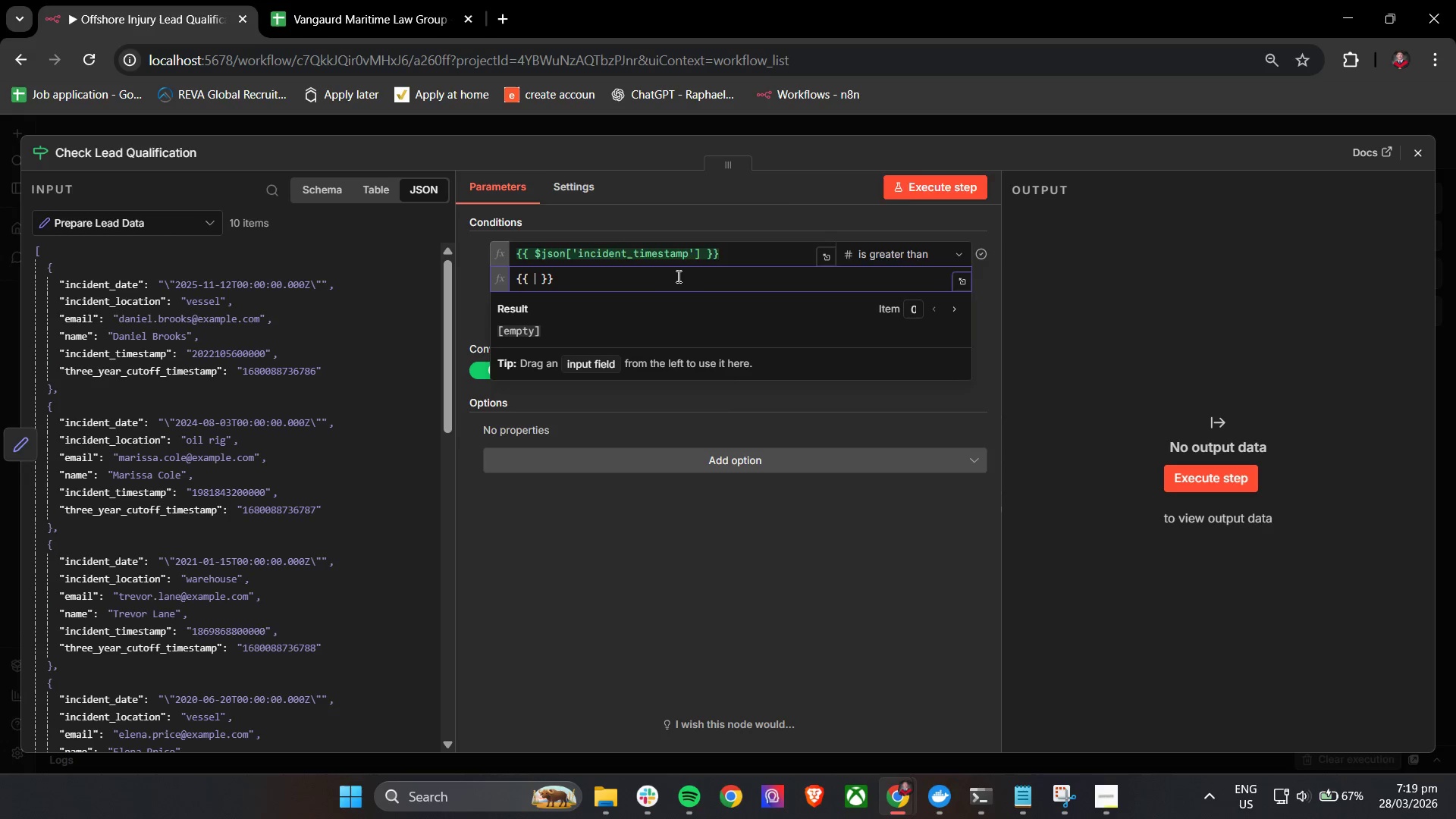 
key(Shift+BracketLeft)
 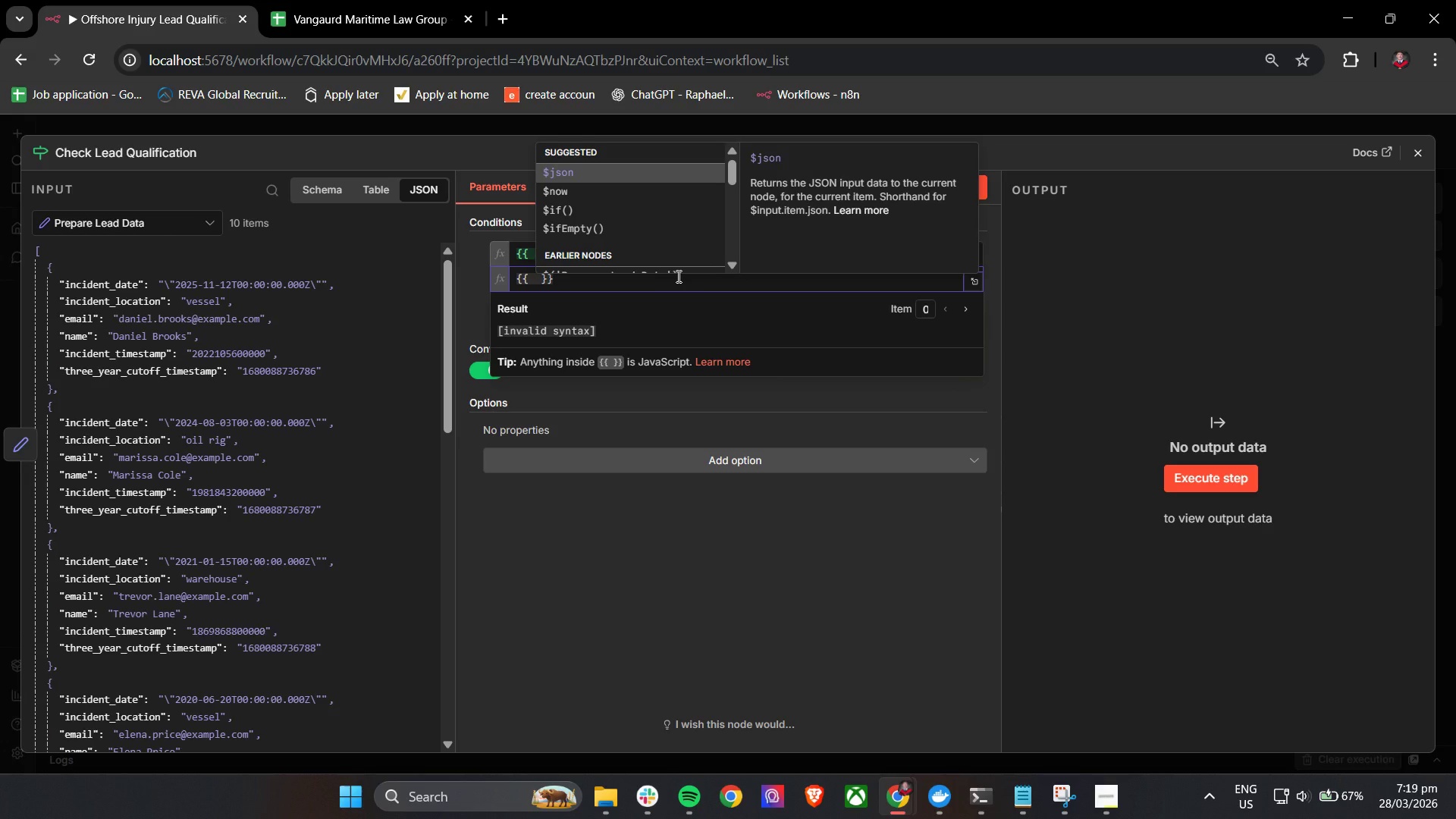 
key(Shift+4)
 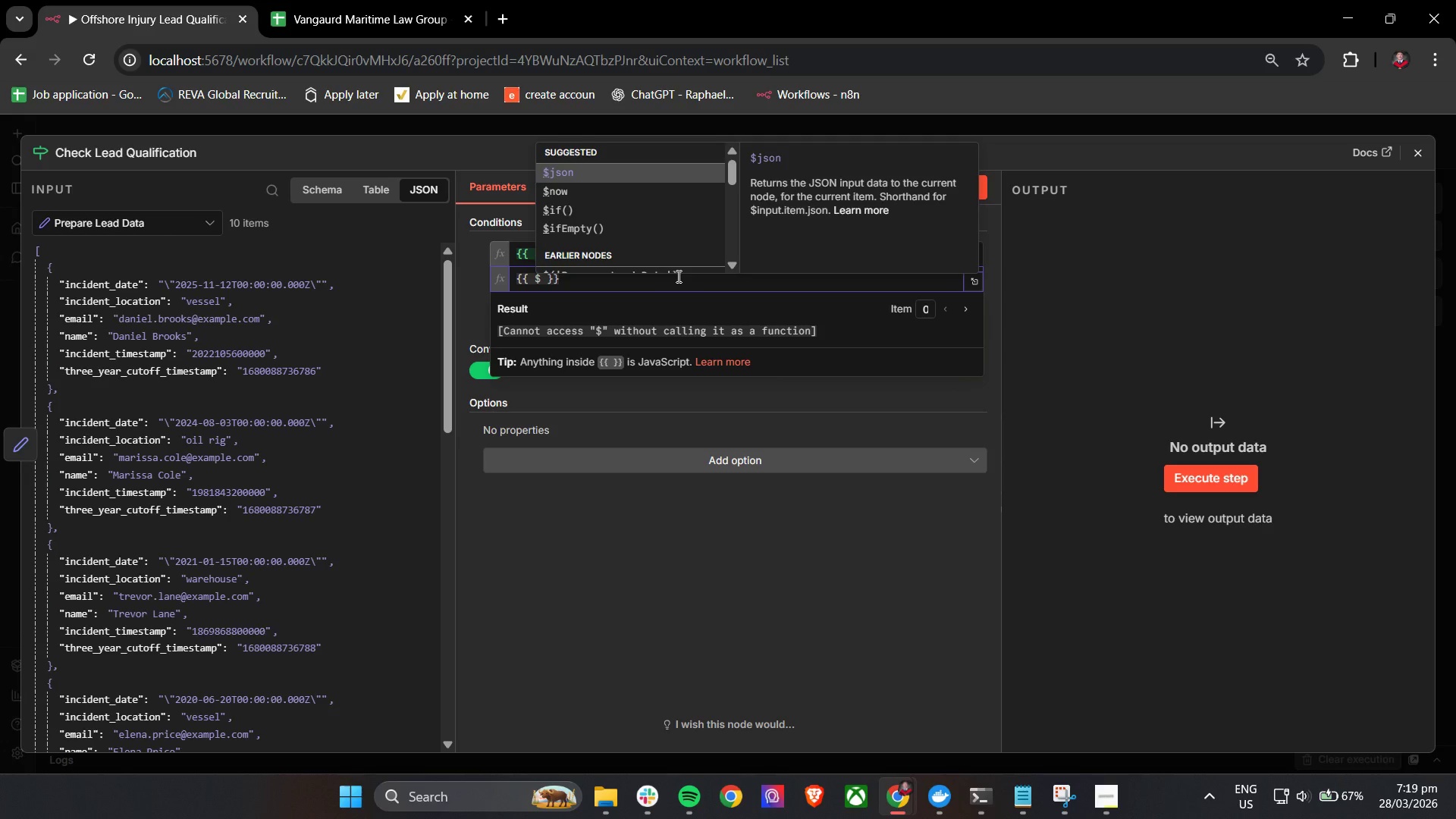 
key(Enter)
 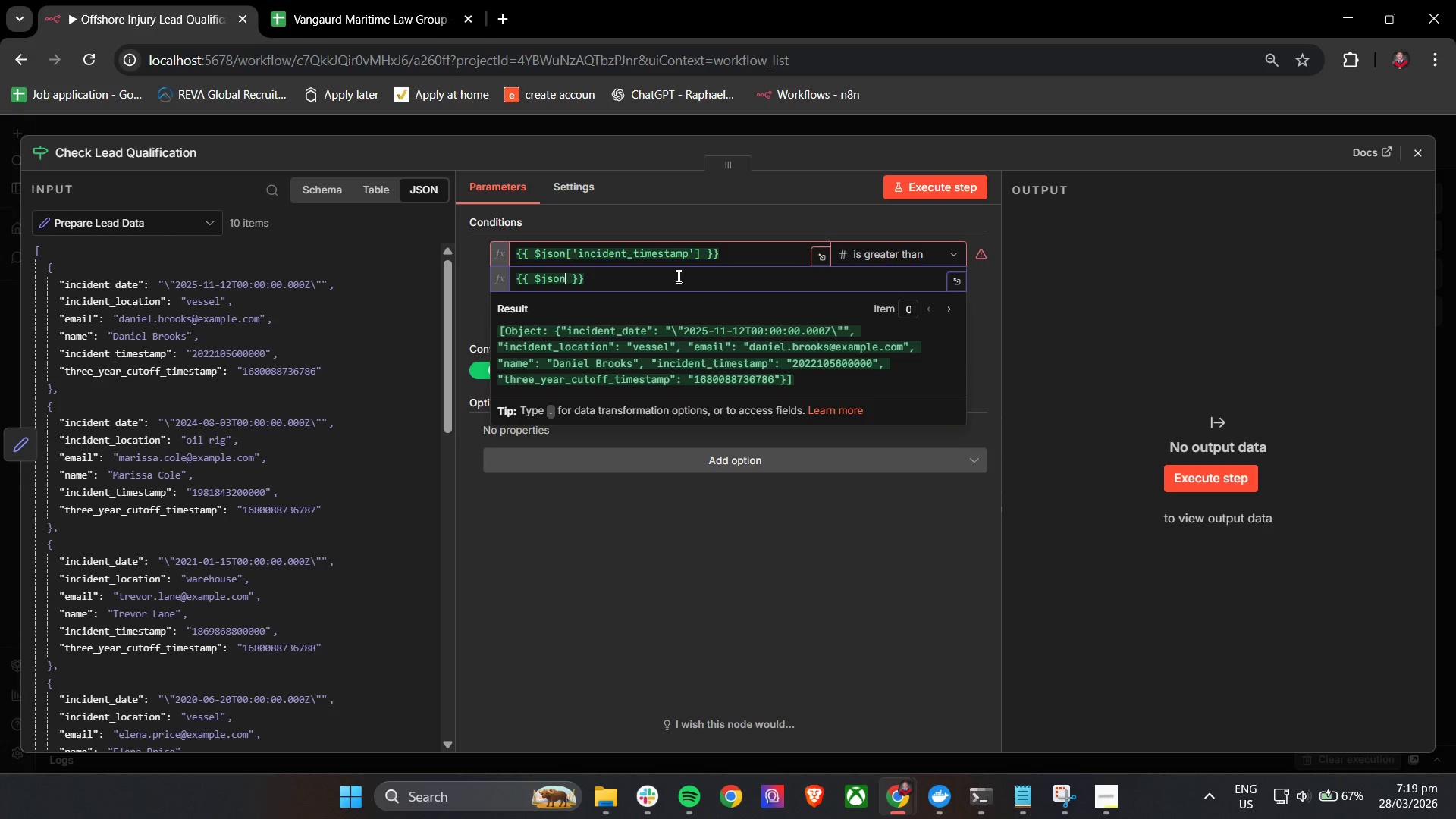 
key(Shift+BracketLeft)
 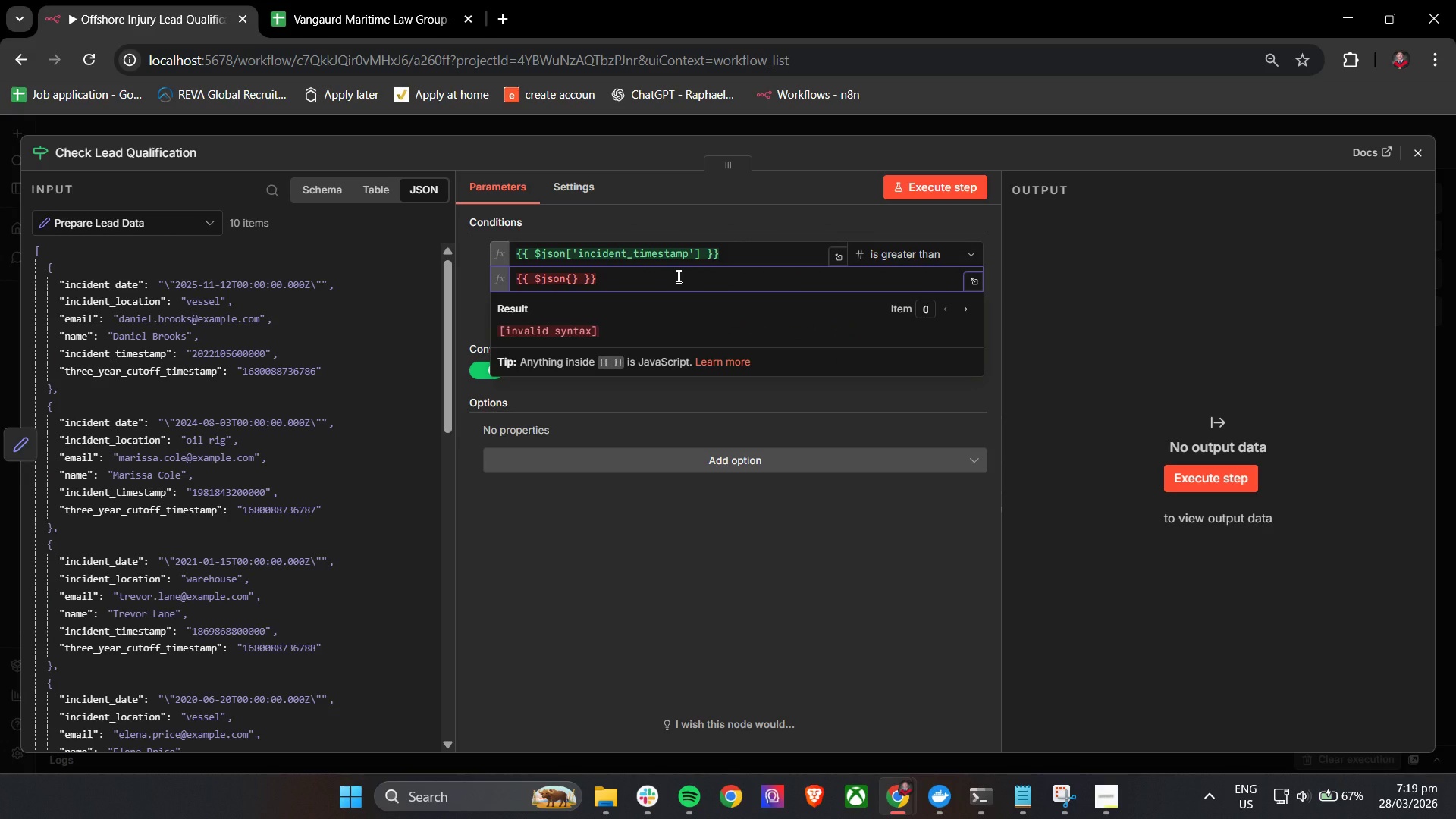 
key(Backspace)
 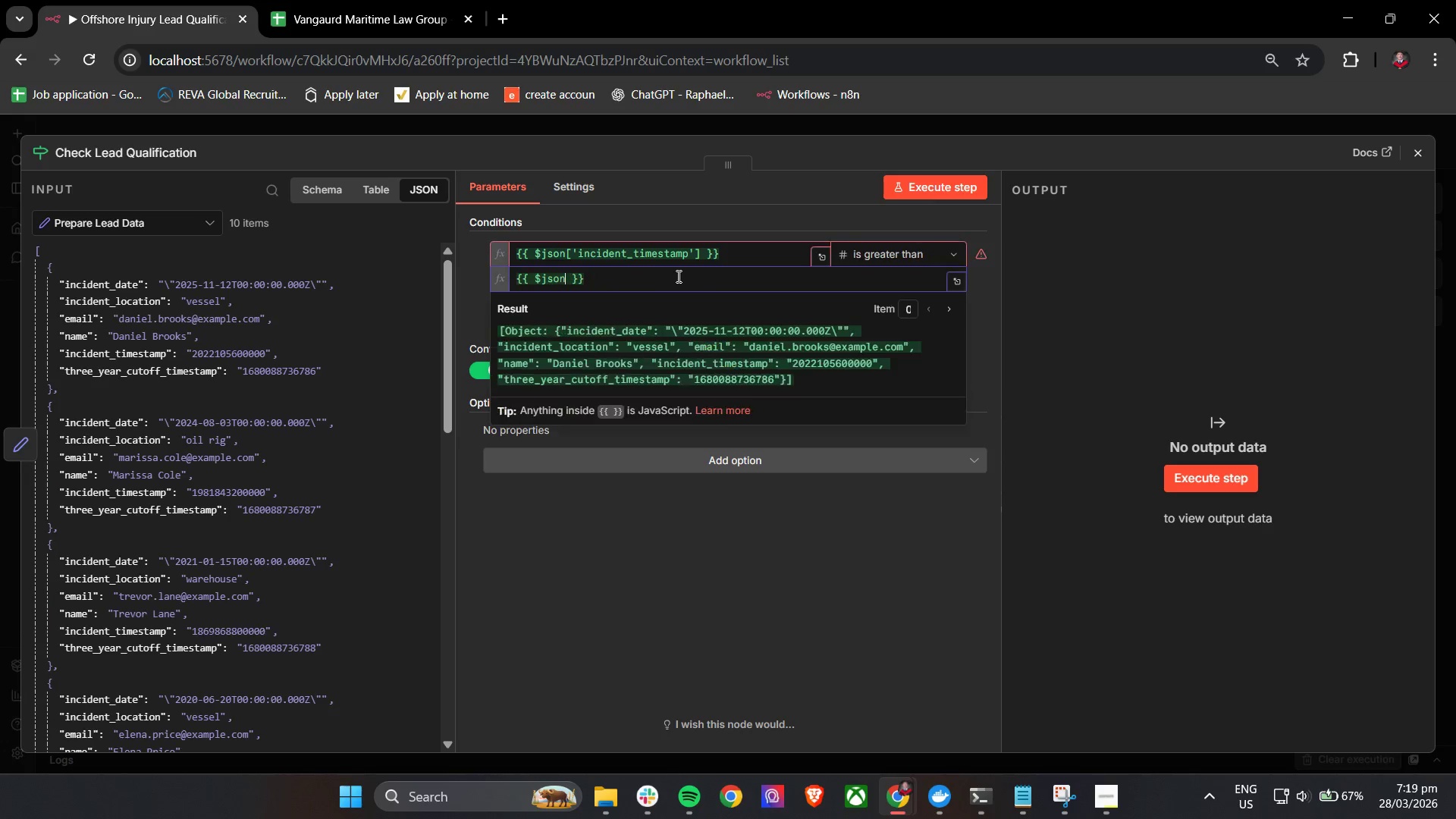 
key(BracketLeft)
 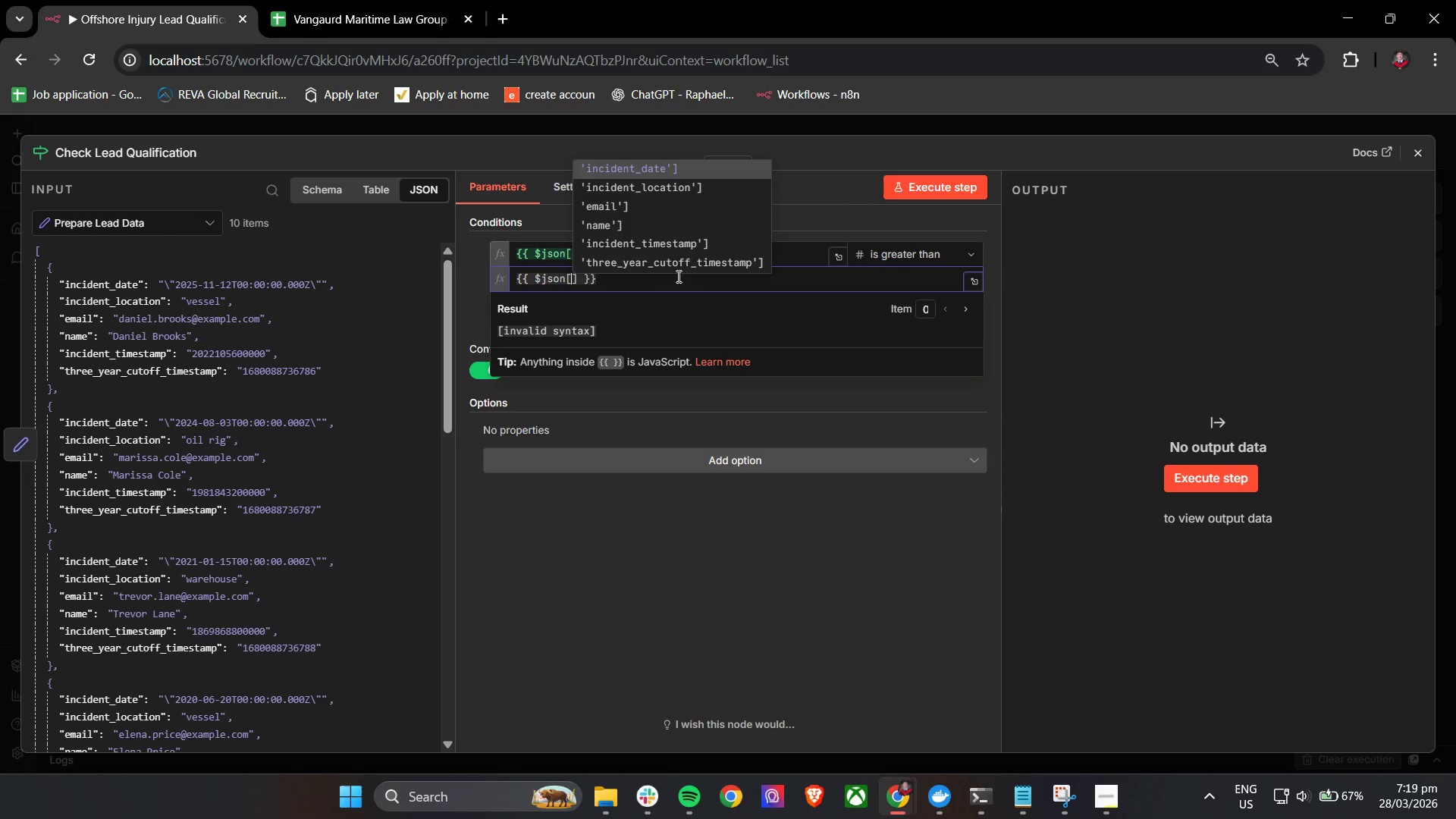 
key(ArrowDown)
 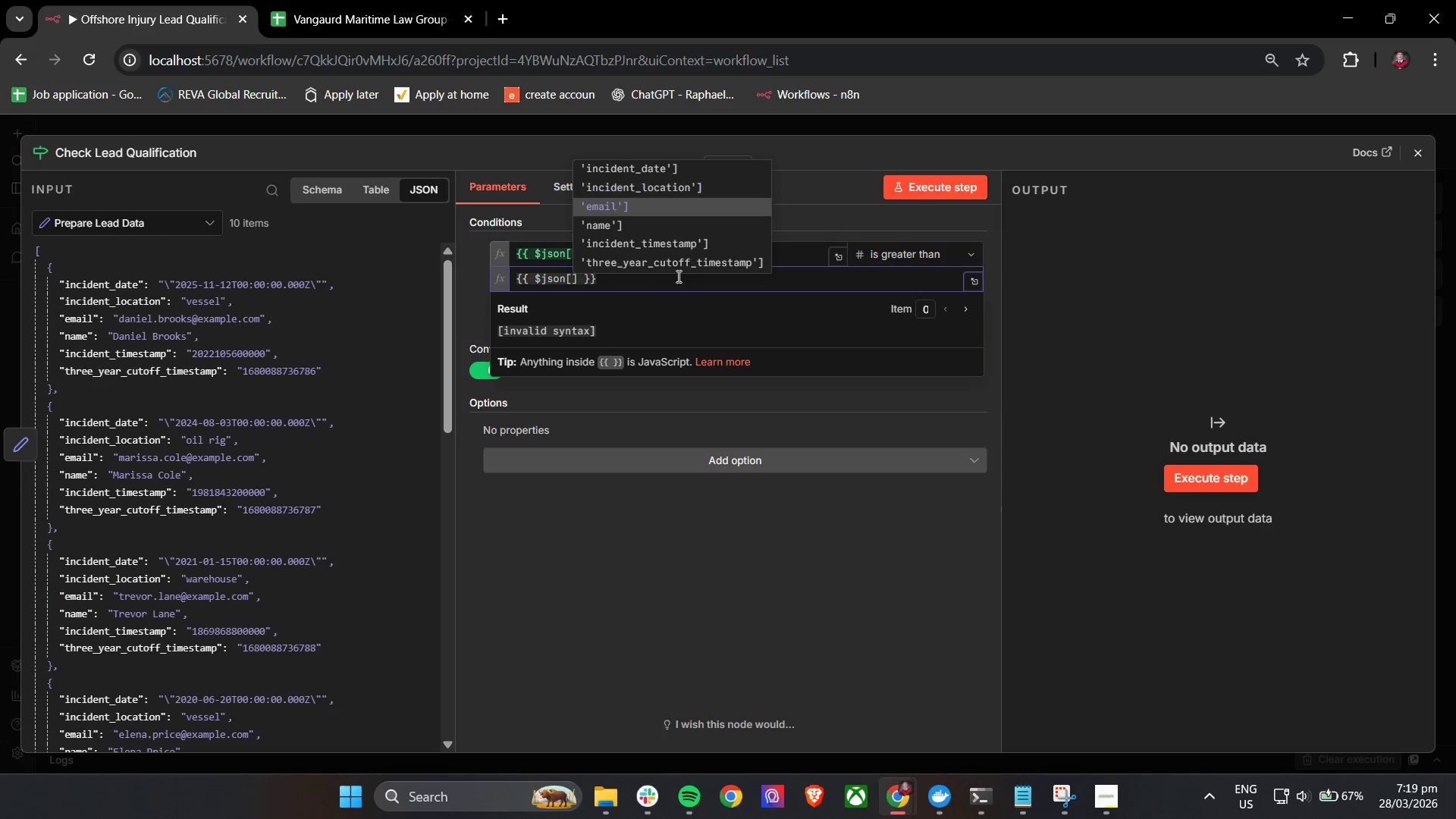 
key(ArrowDown)
 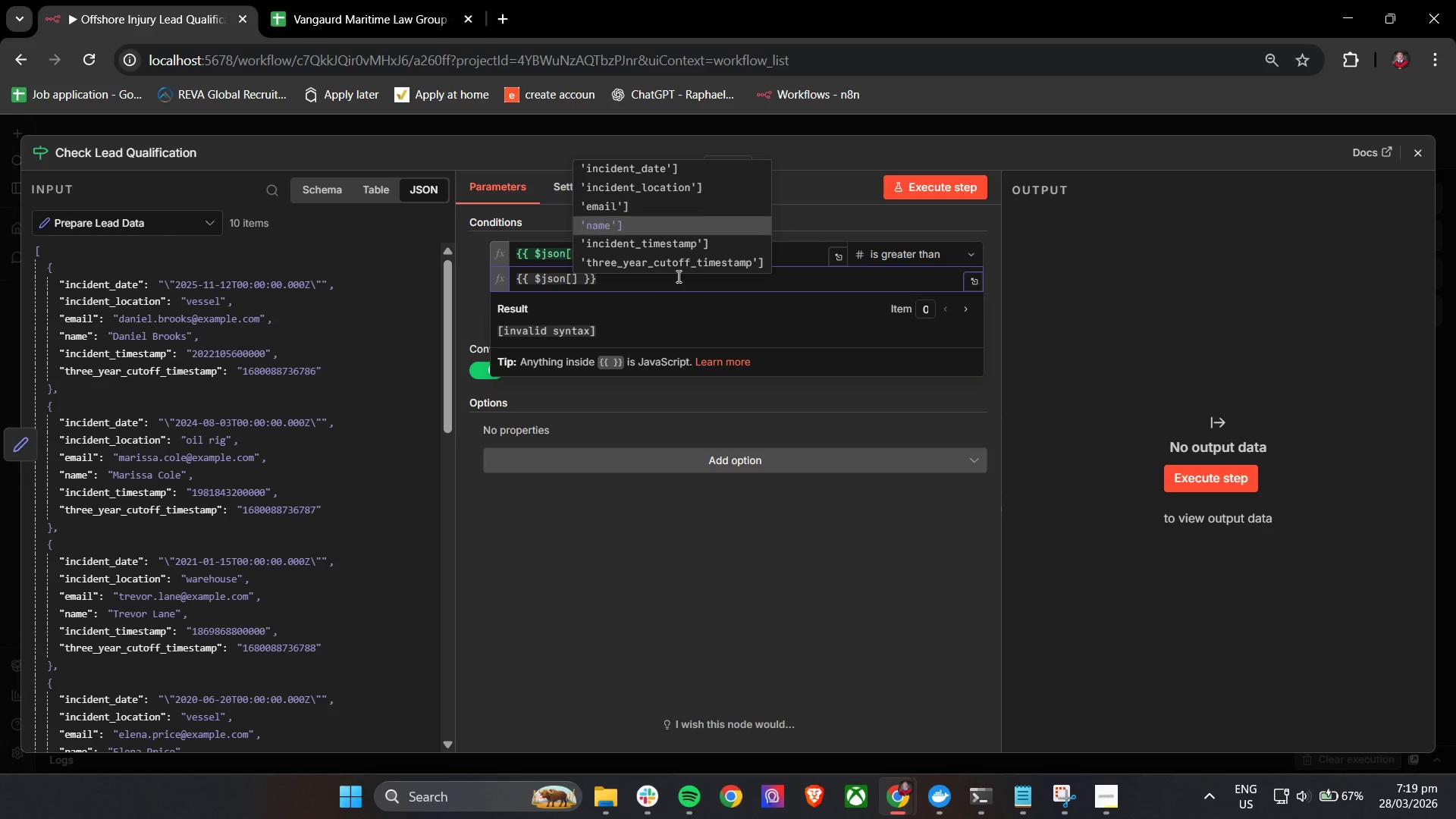 
key(ArrowDown)
 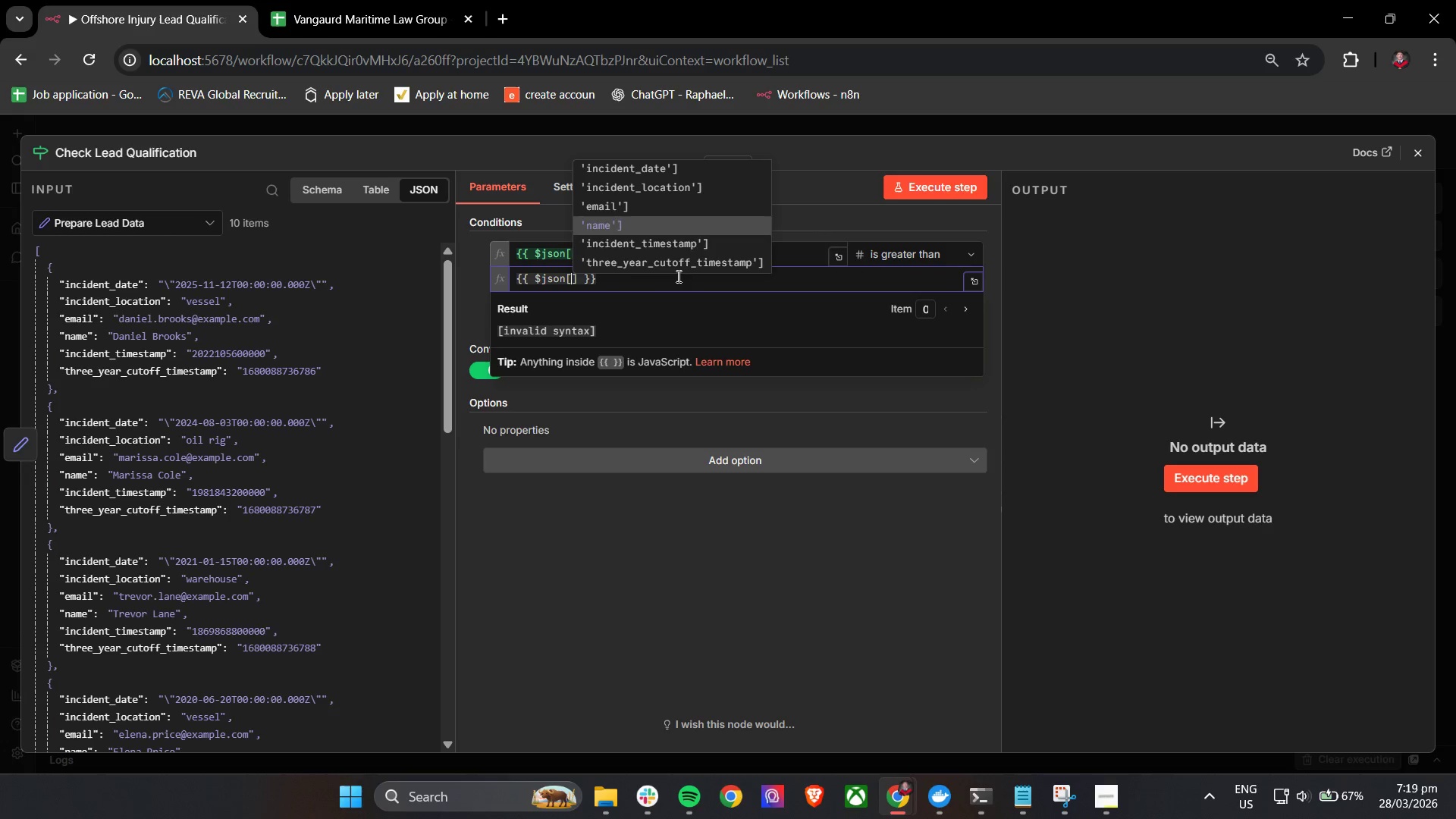 
key(ArrowDown)
 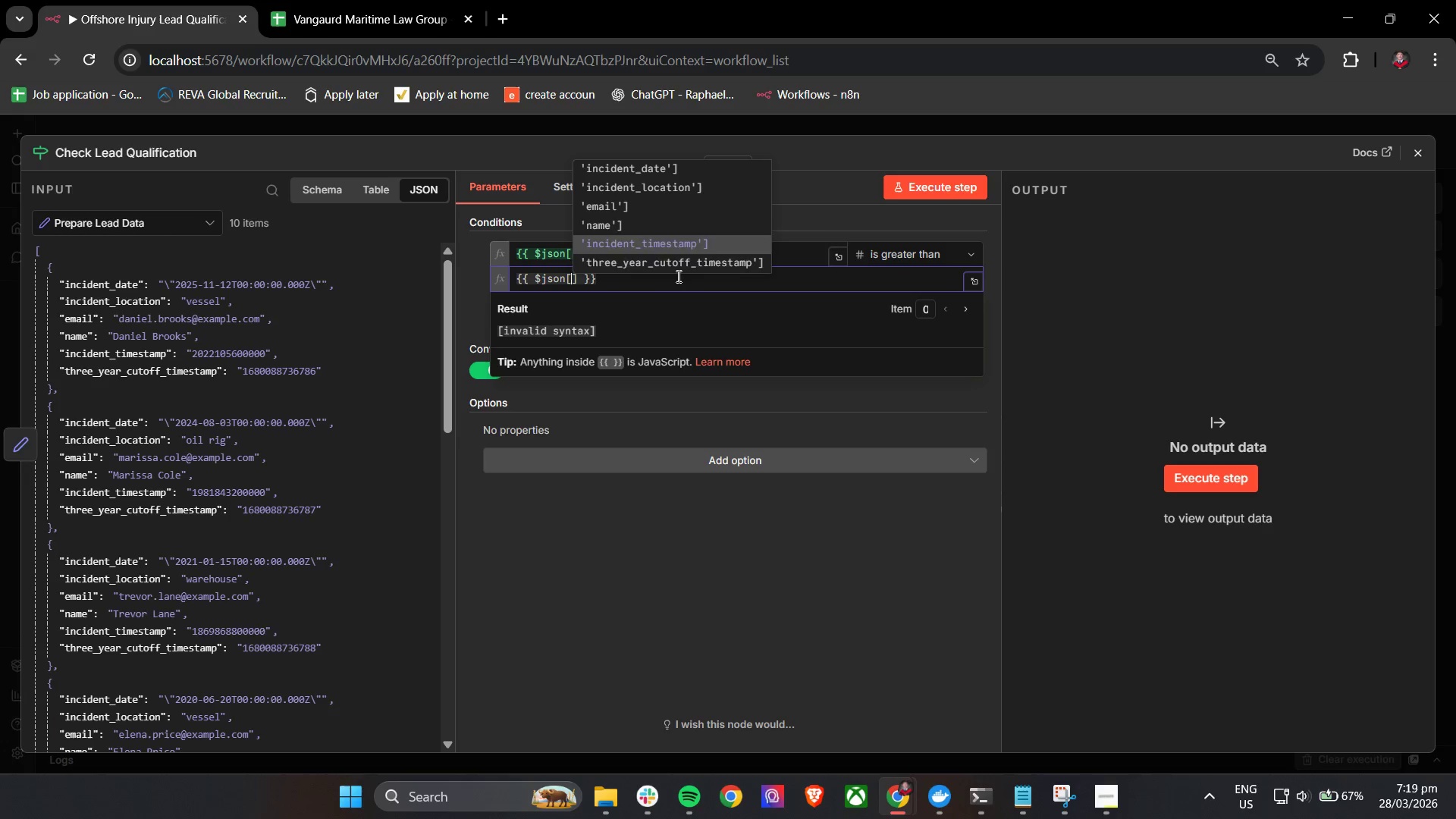 
key(ArrowDown)
 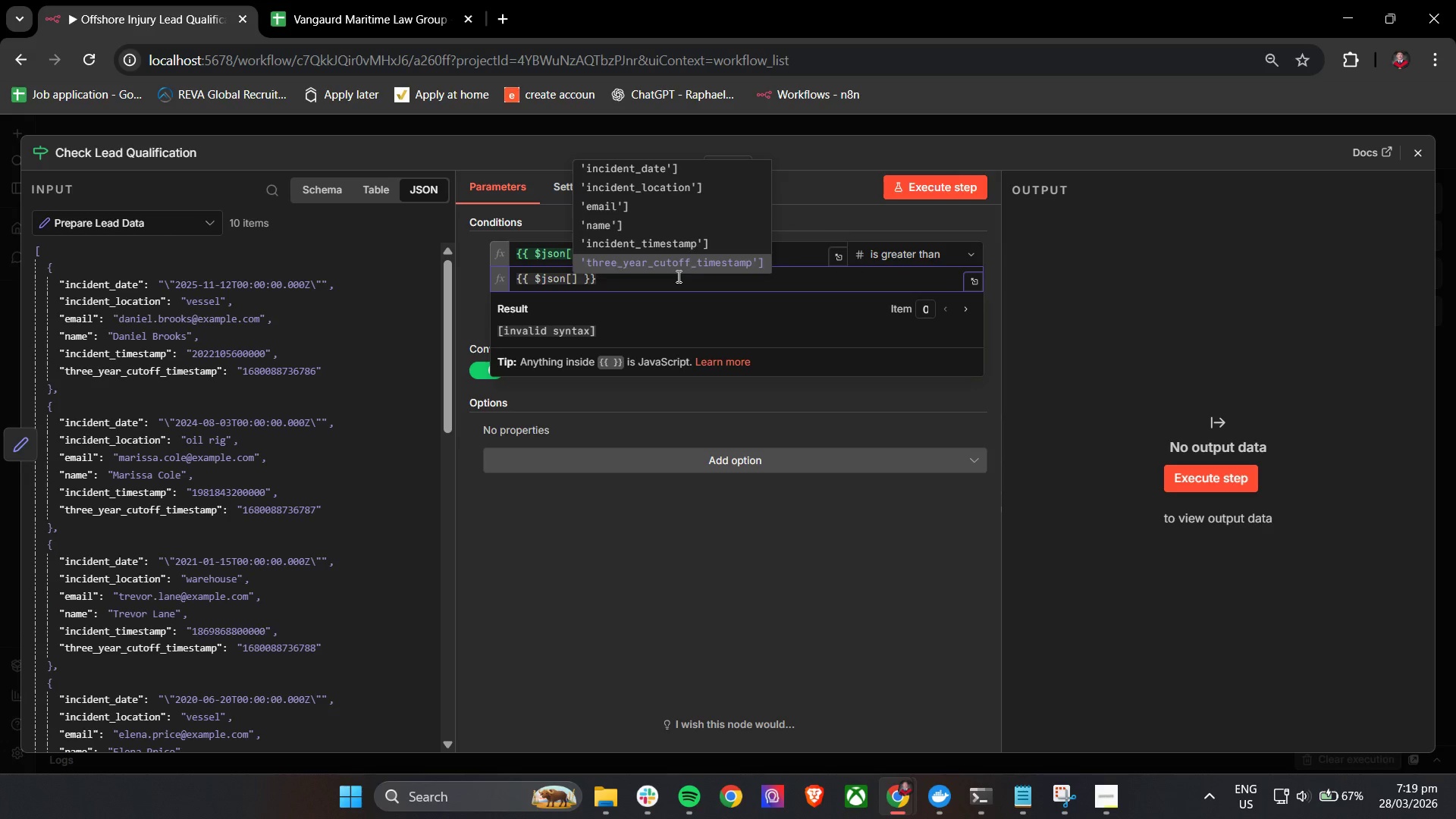 
key(Enter)
 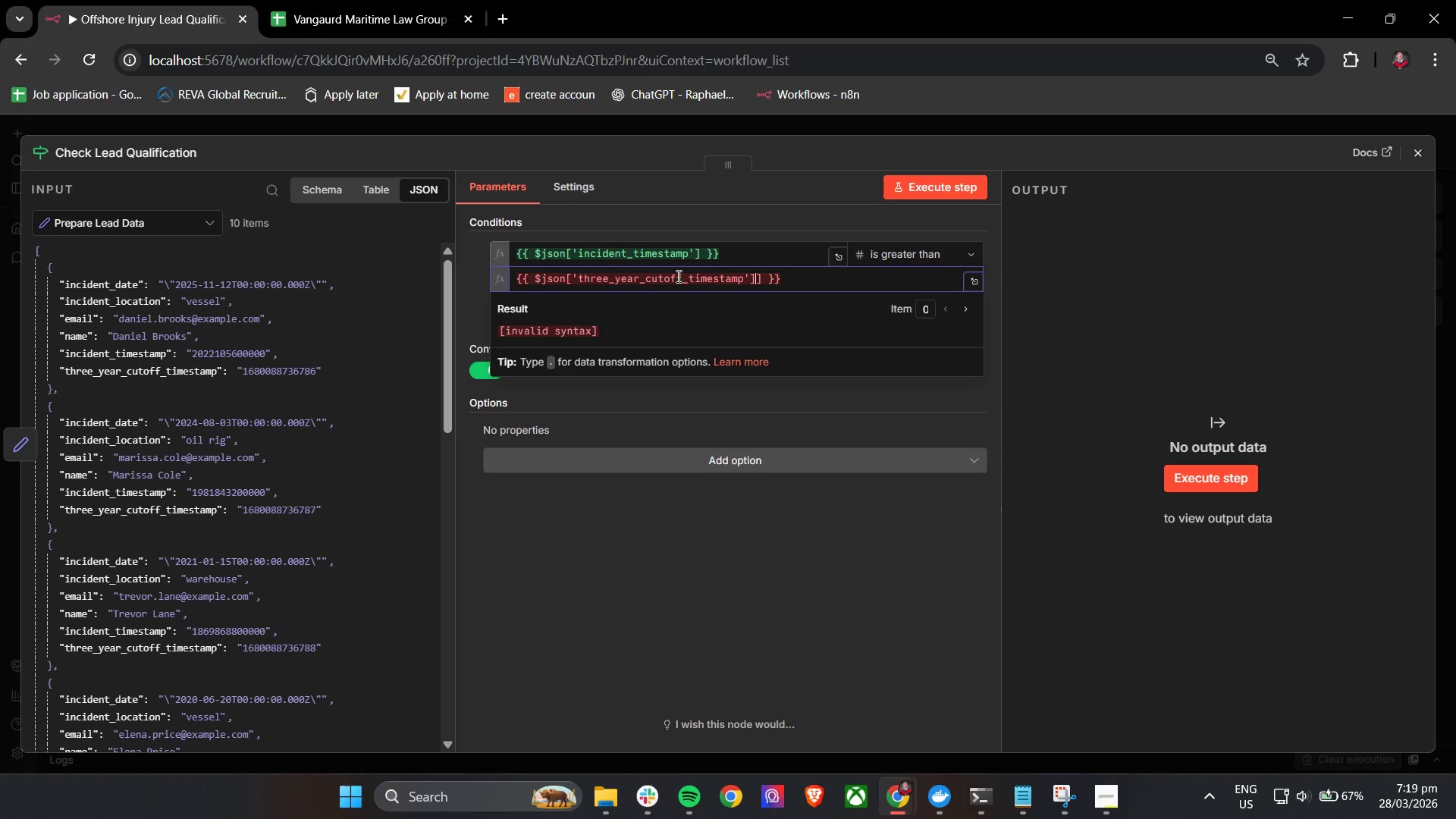 
key(Backspace)
 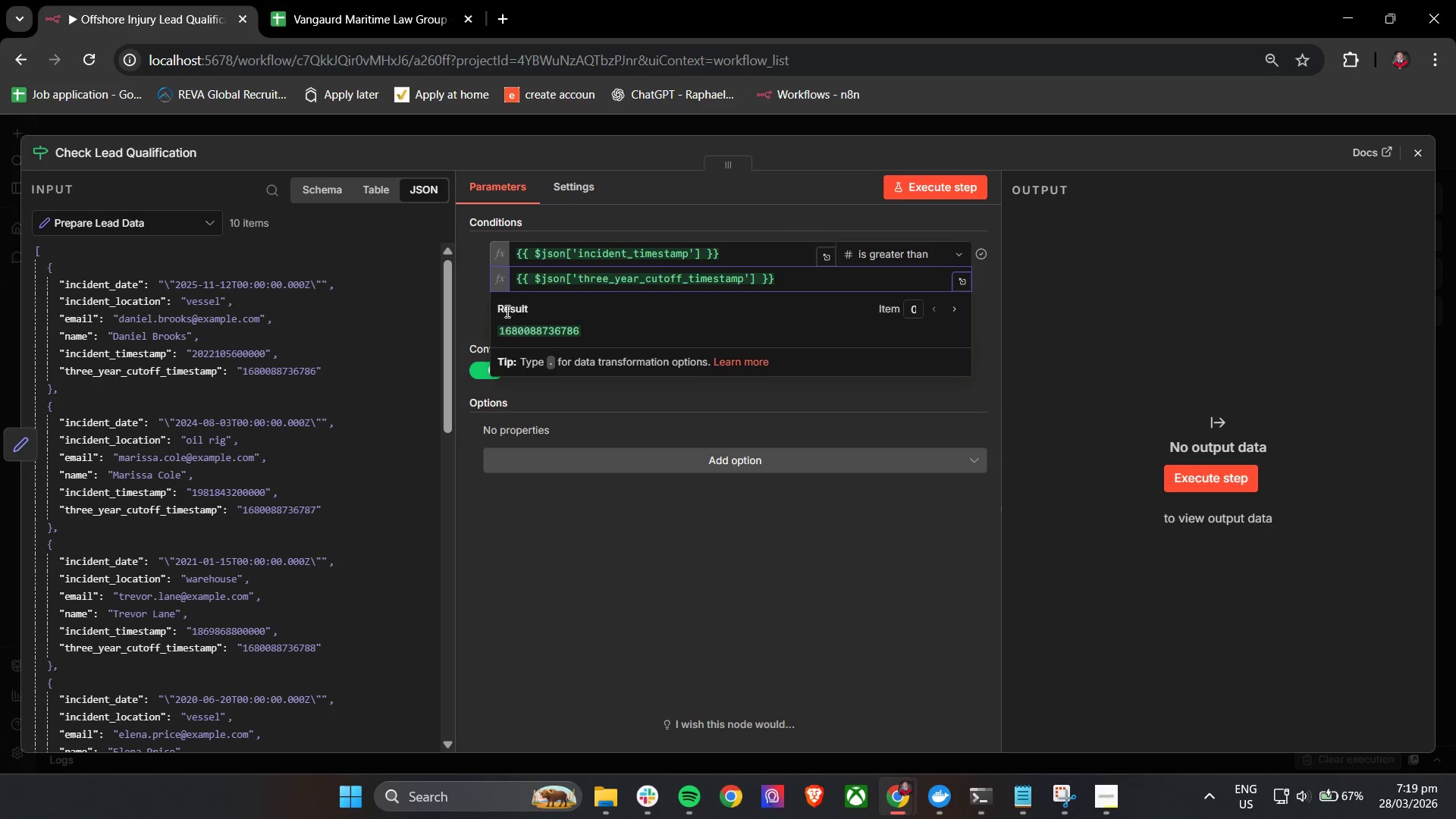 
left_click([462, 290])
 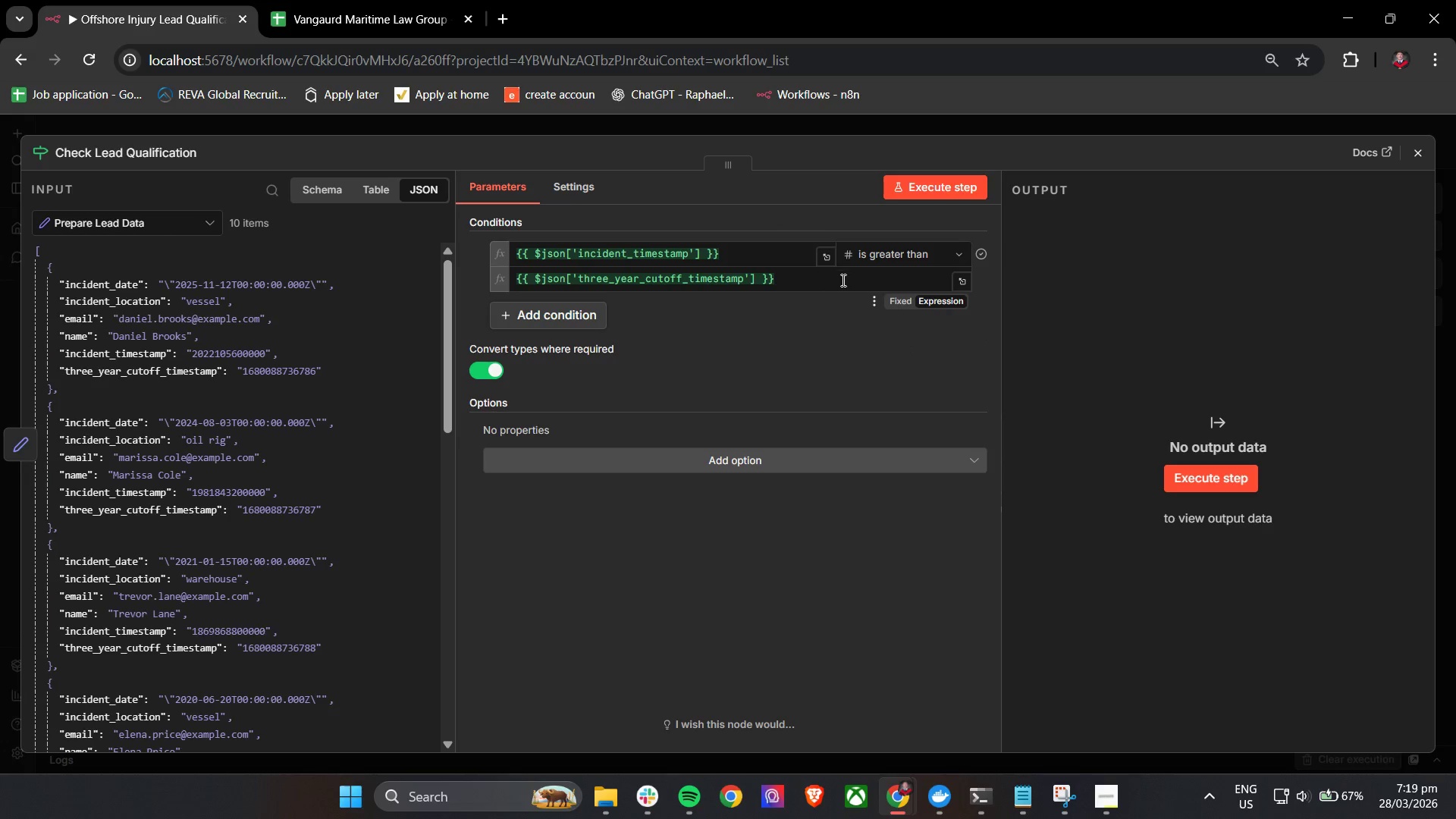 
mouse_move([966, 238])
 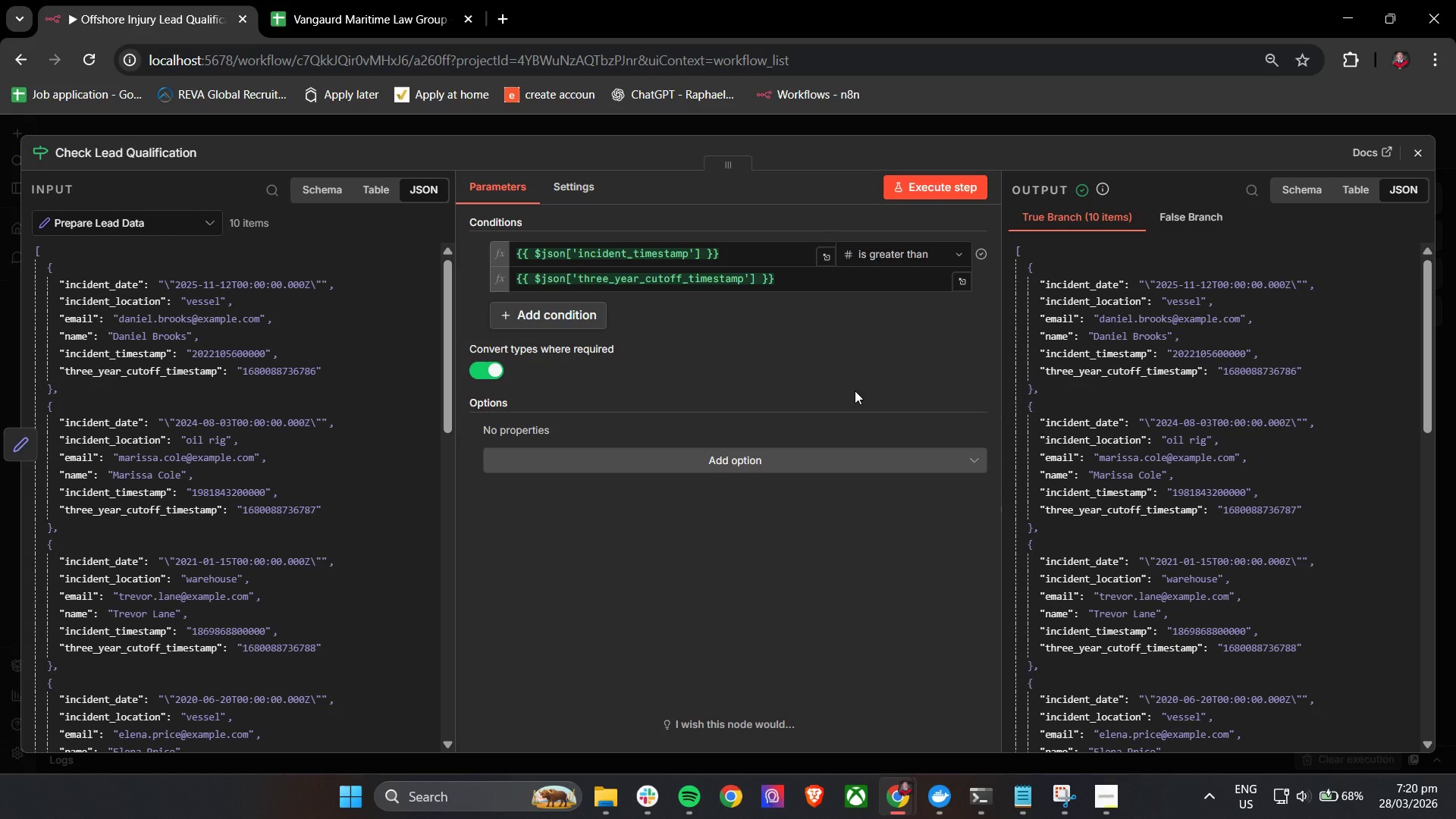 
wait(48.9)
 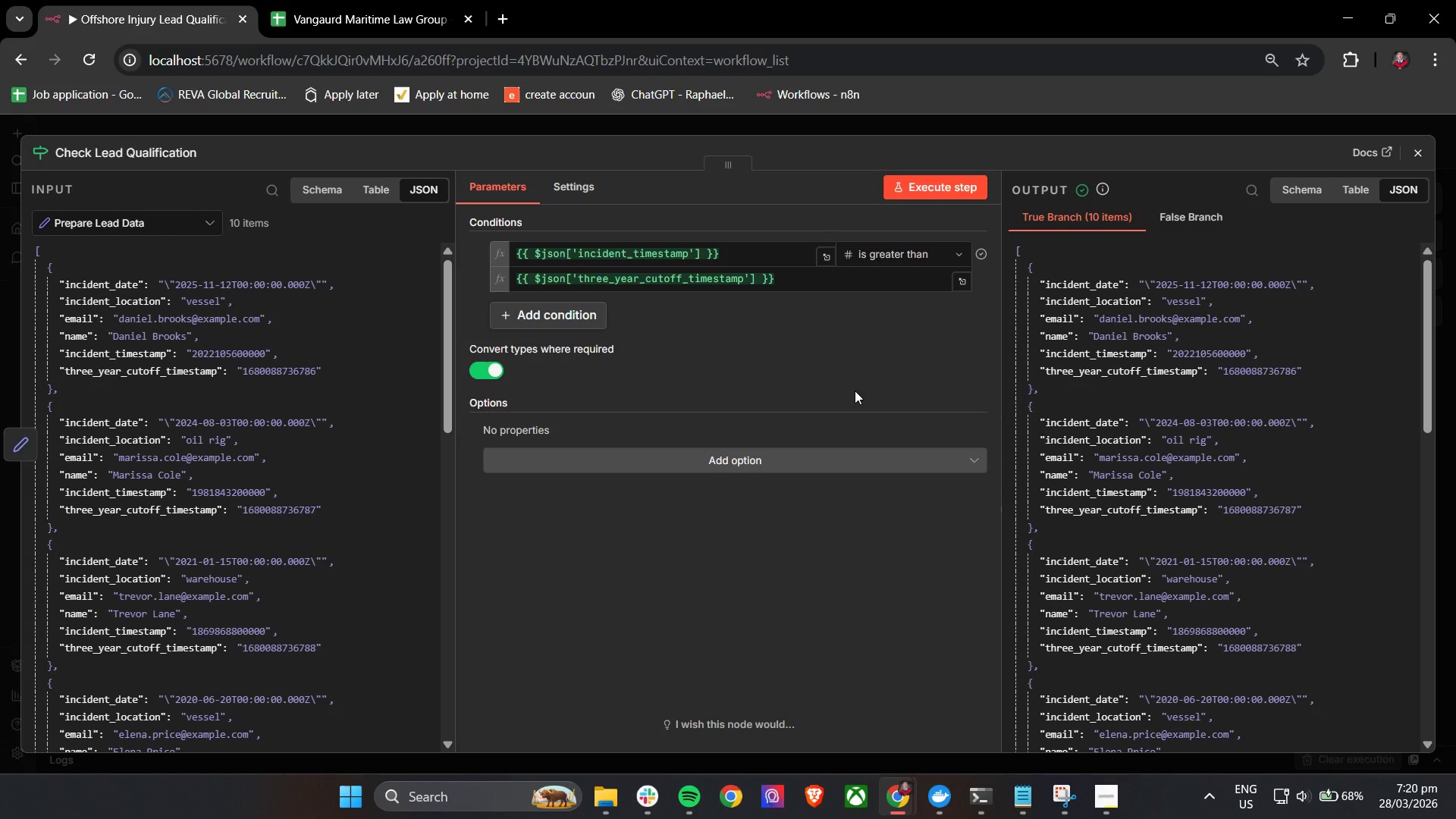 
left_click([882, 343])
 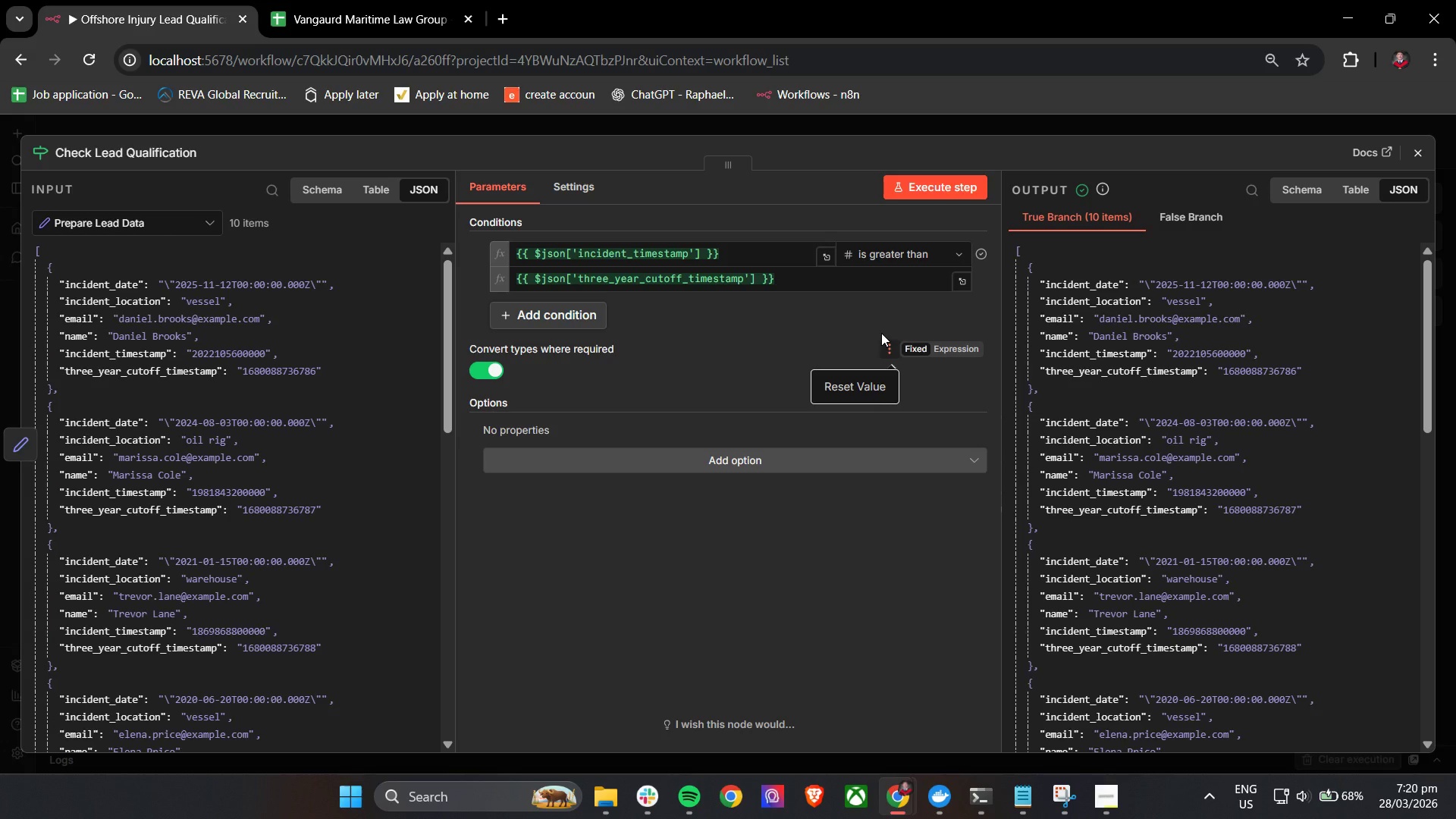 
wait(20.7)
 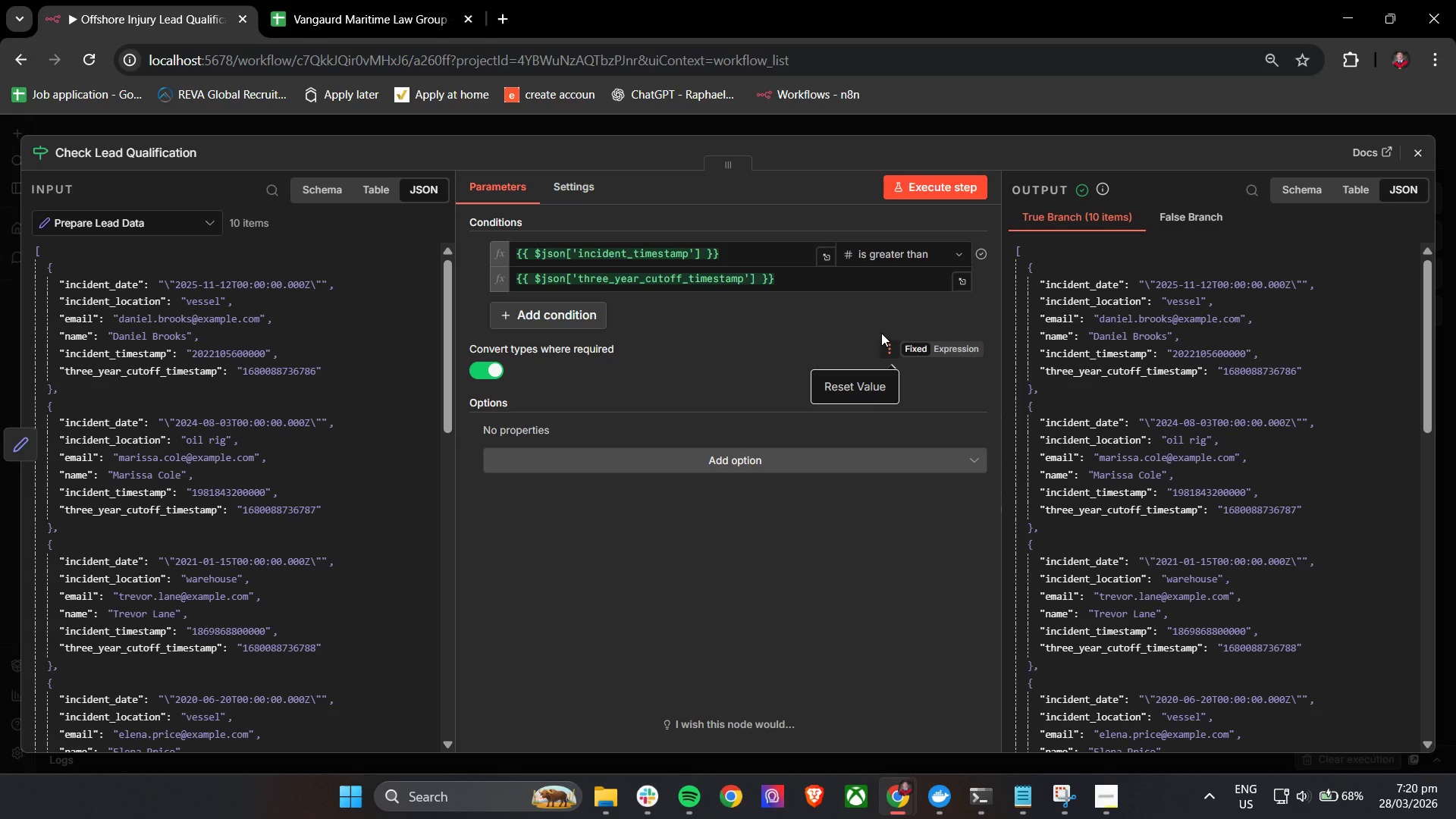 
left_click([712, 325])
 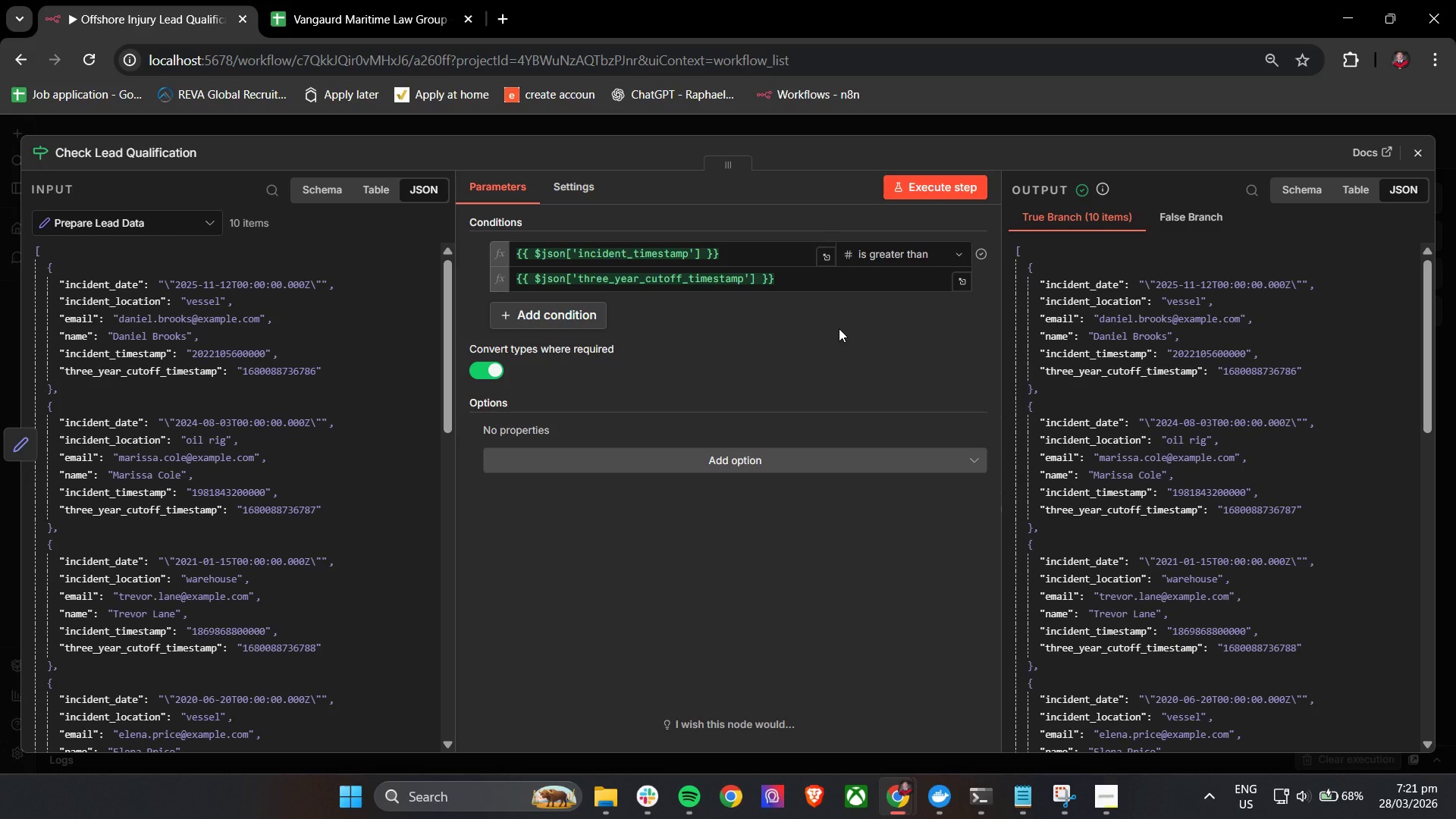 
wait(10.62)
 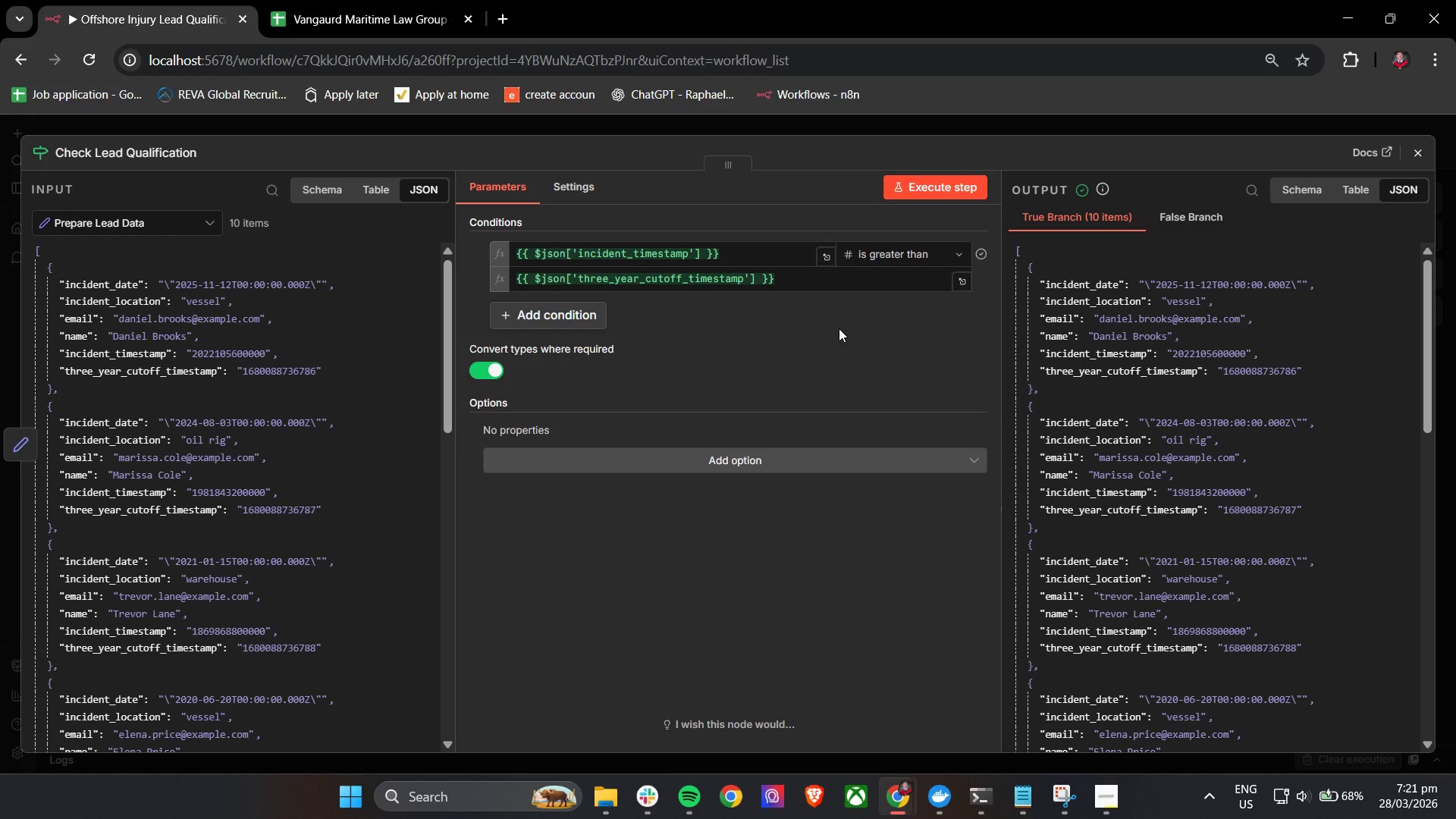 
left_click([1421, 165])
 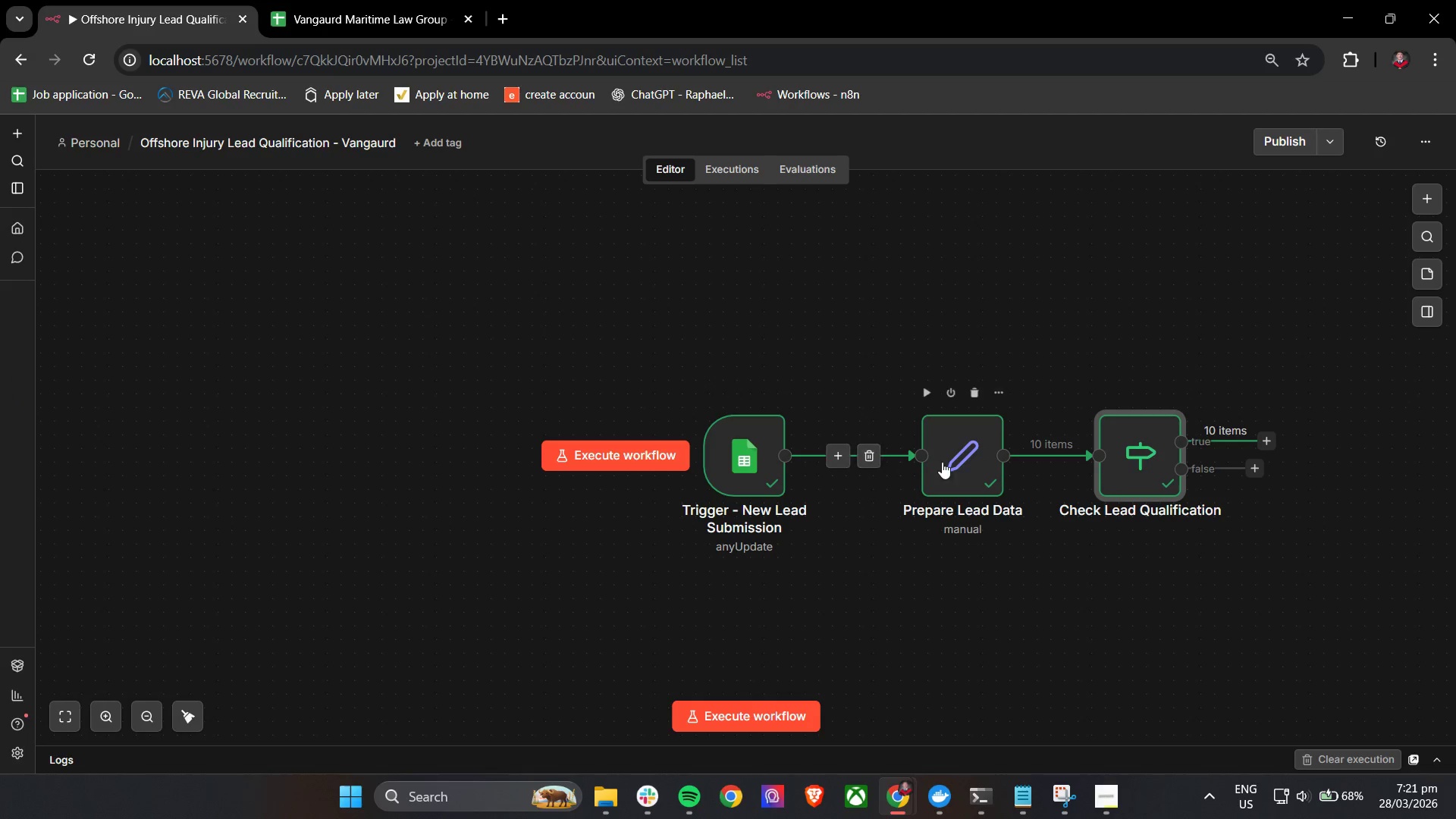 
double_click([949, 462])
 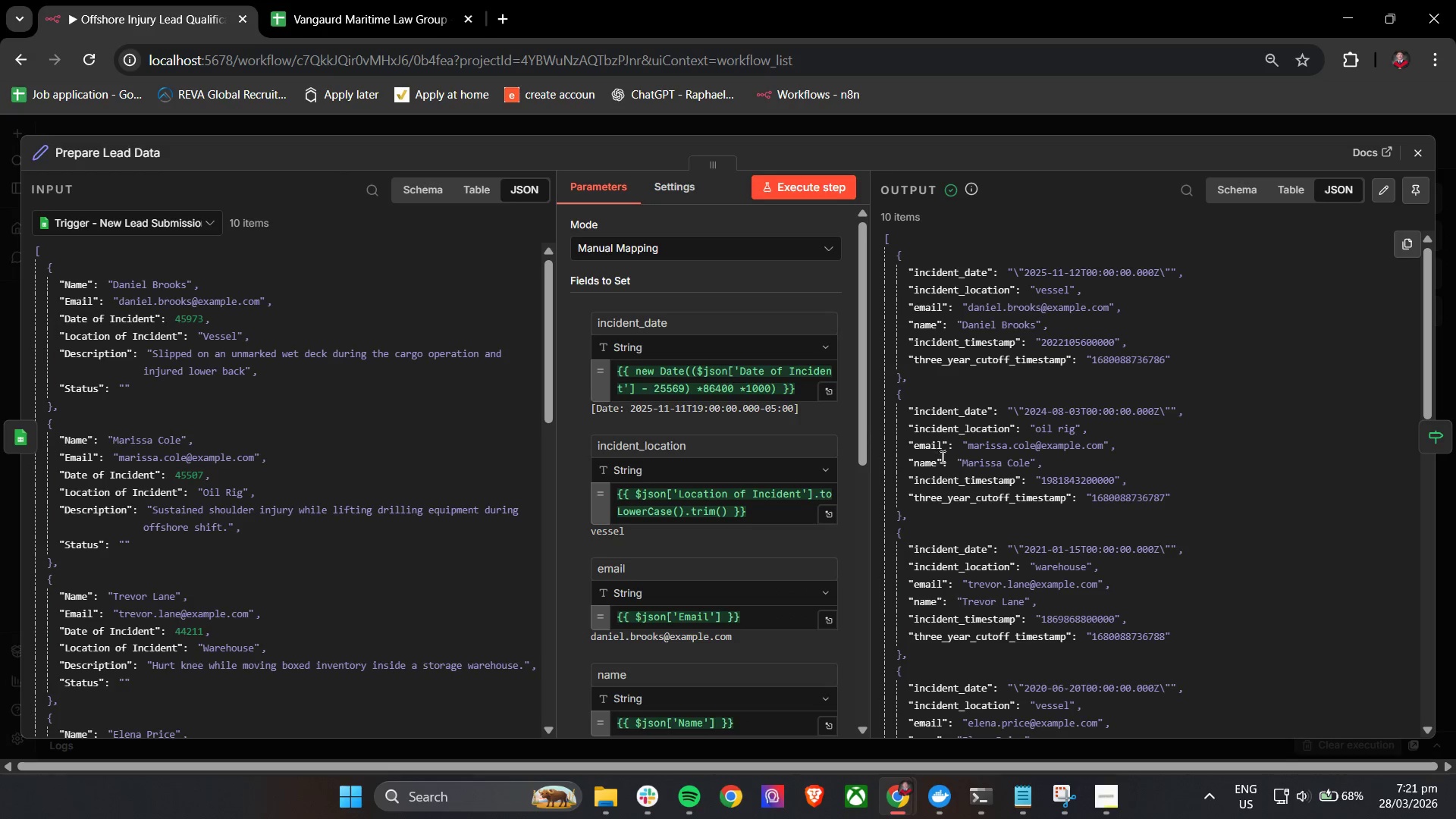 
scroll: coordinate [767, 459], scroll_direction: down, amount: 1.0
 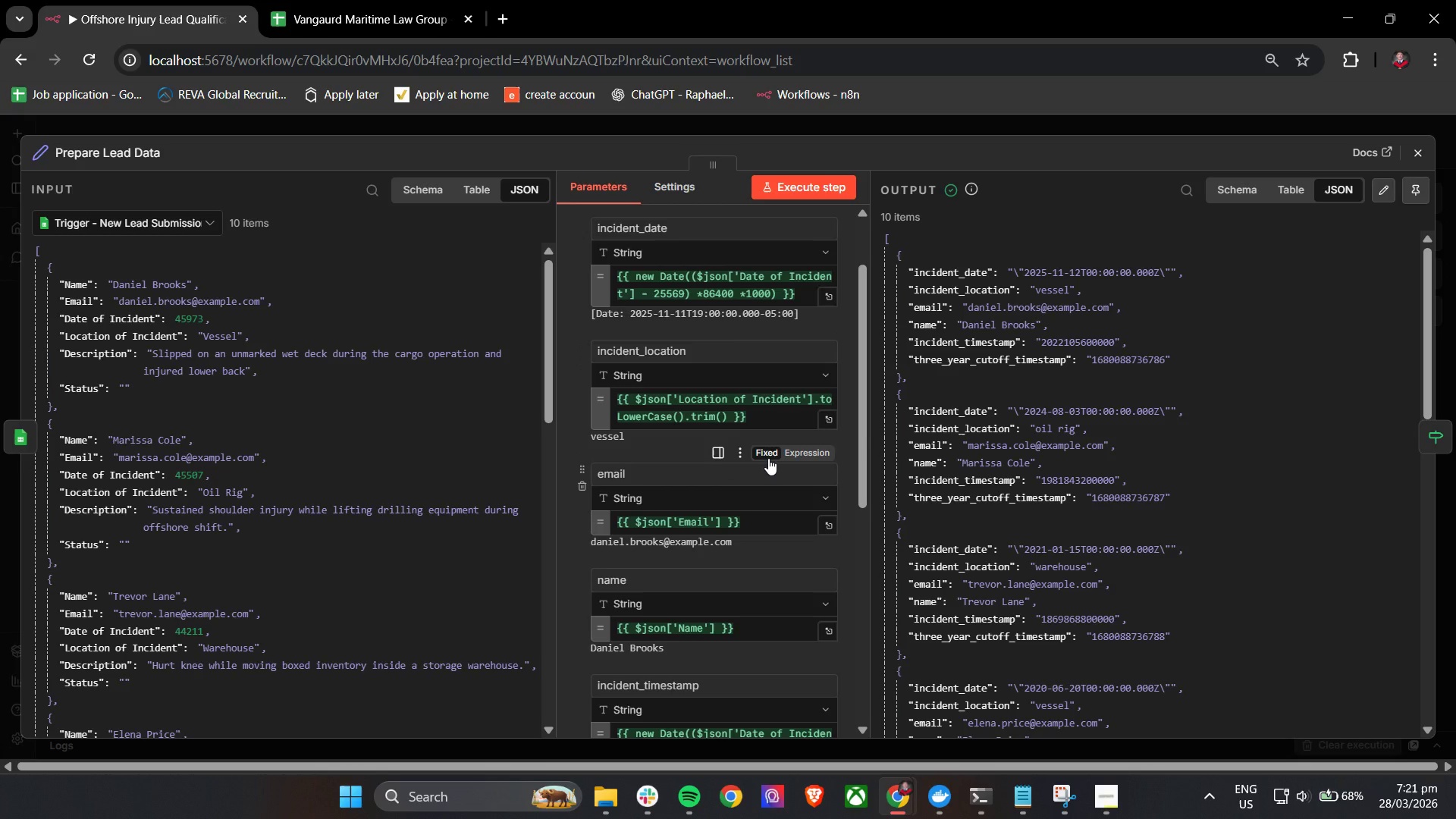 
wait(8.97)
 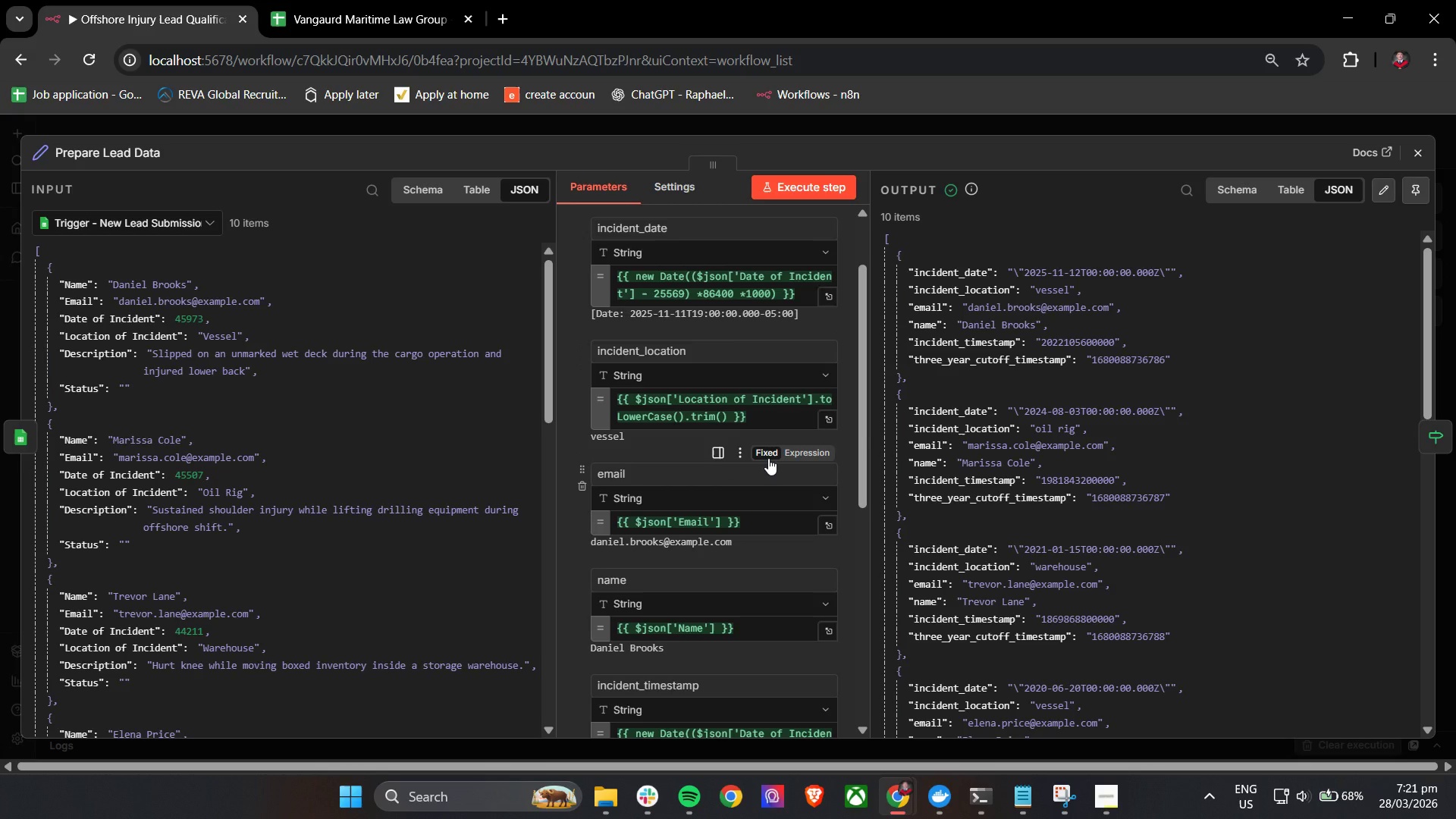 
scroll: coordinate [768, 458], scroll_direction: down, amount: 3.0
 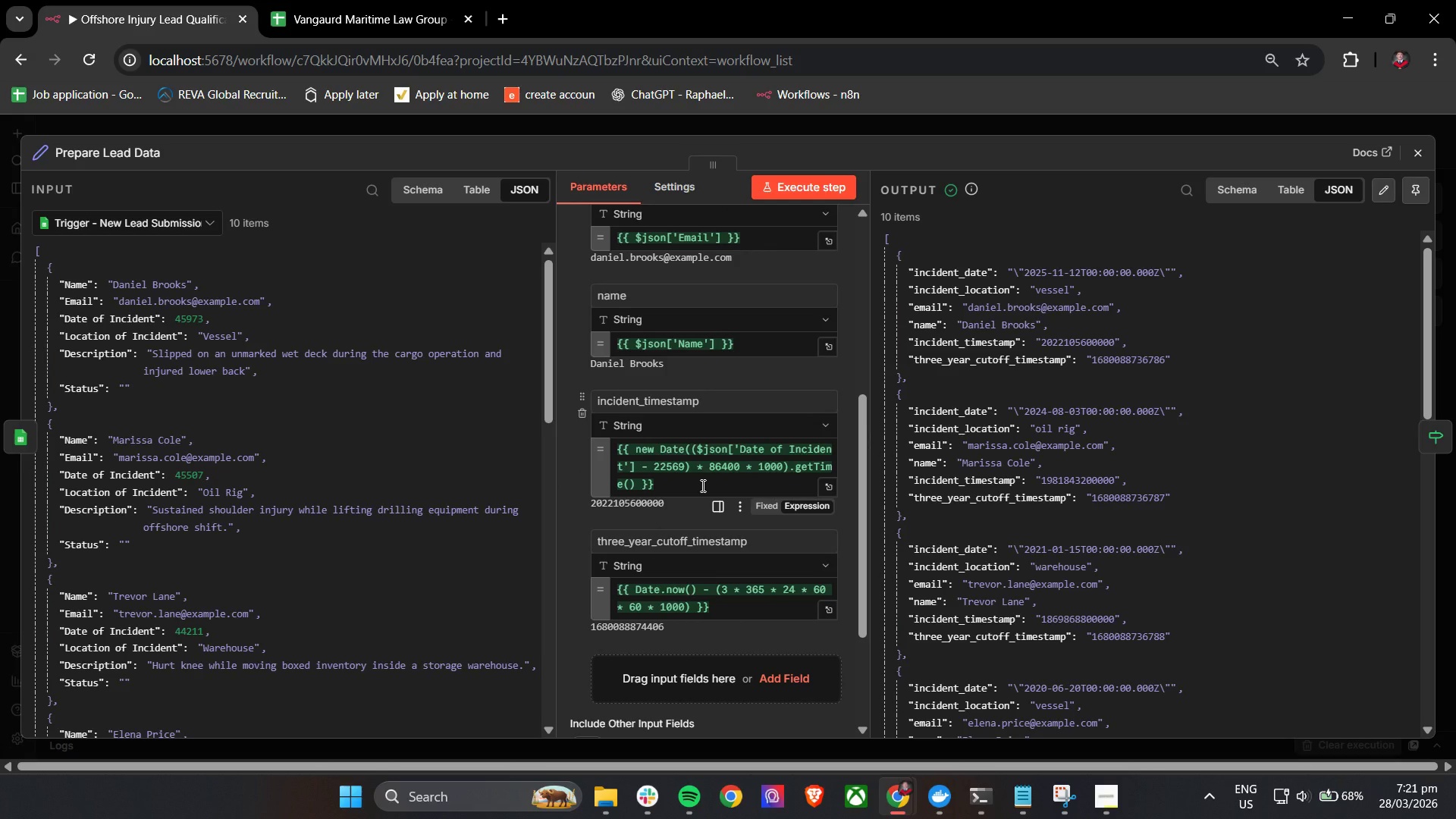 
double_click([701, 485])
 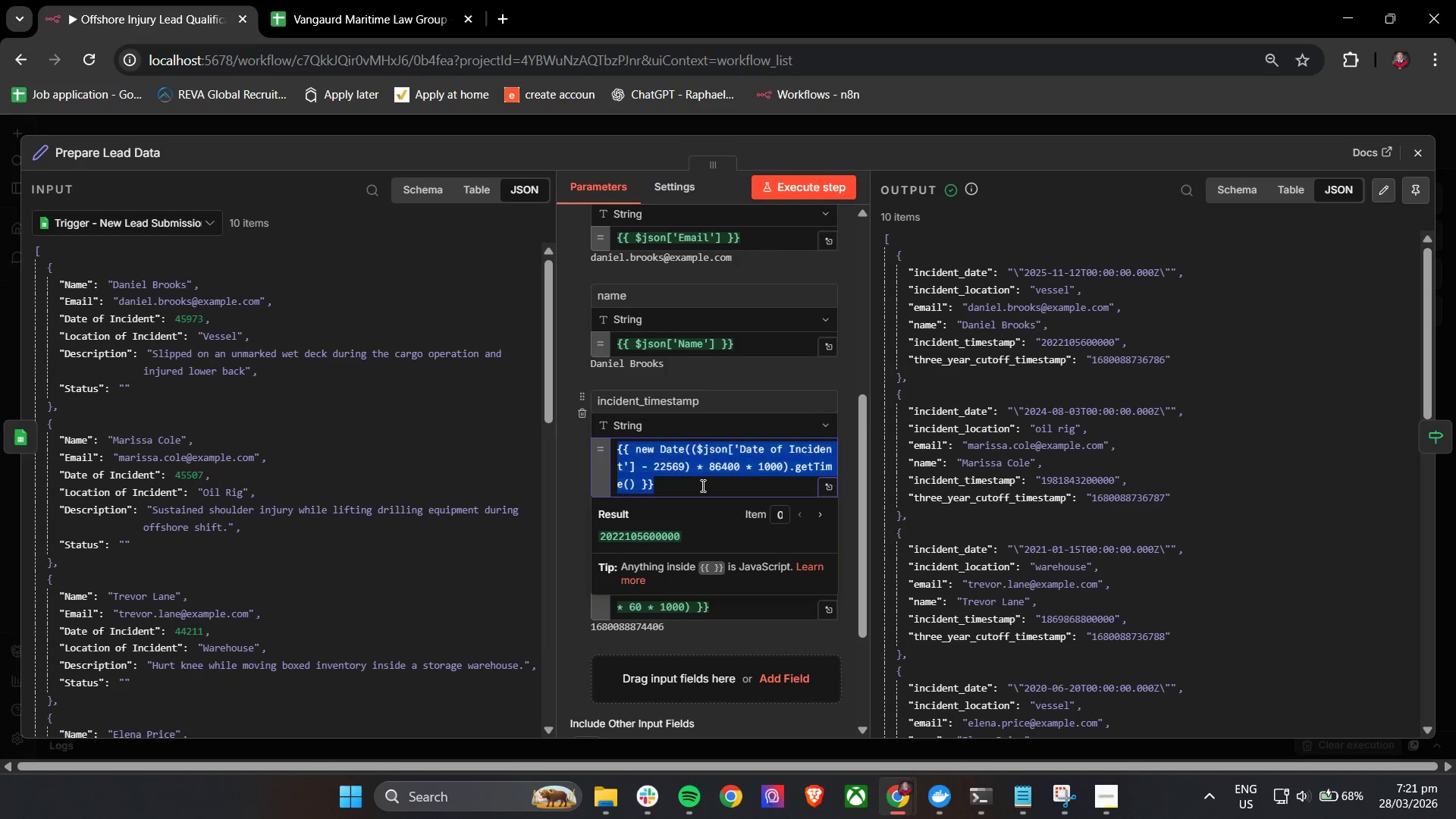 
triple_click([701, 485])
 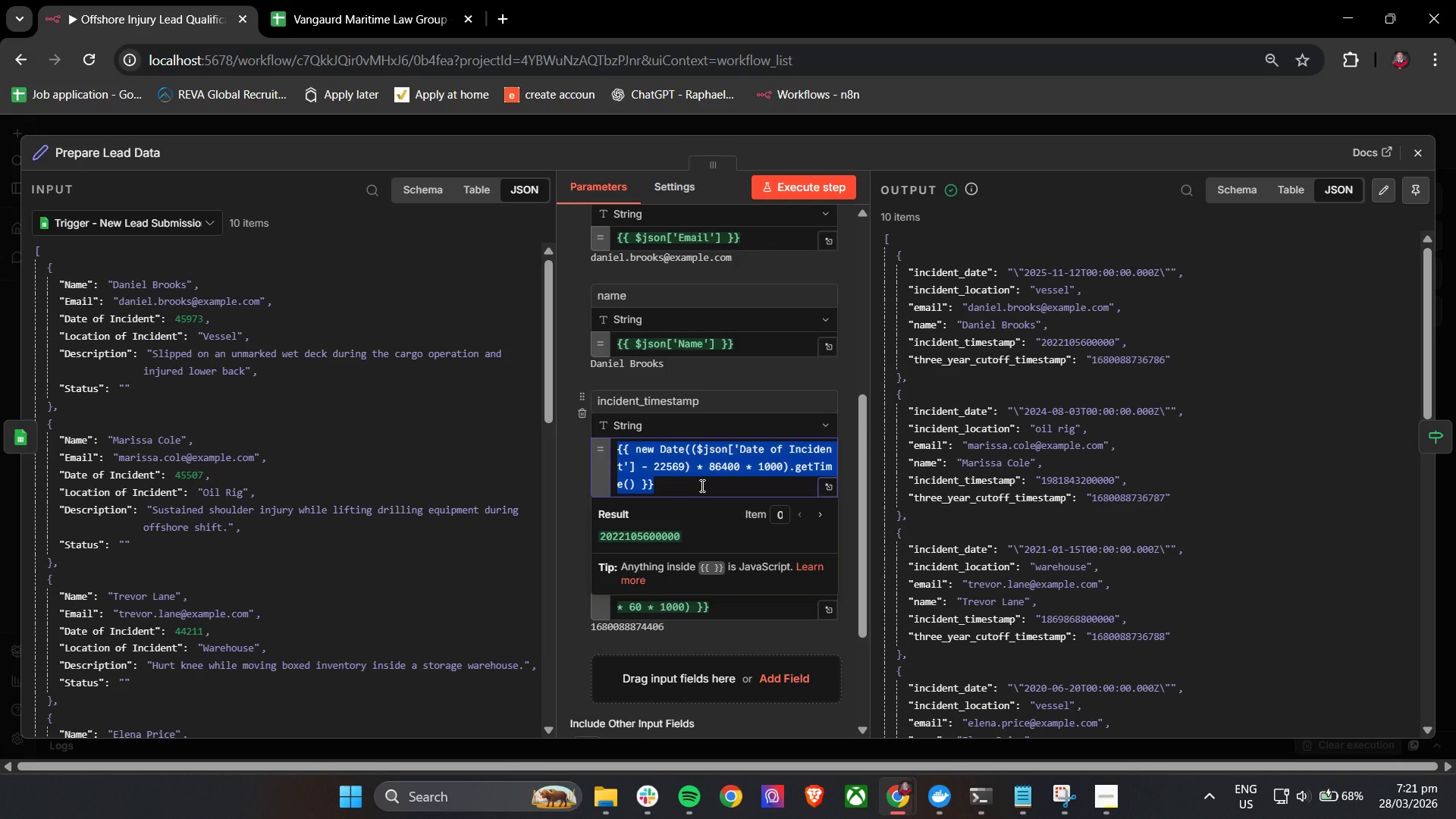 
key(Backspace)
 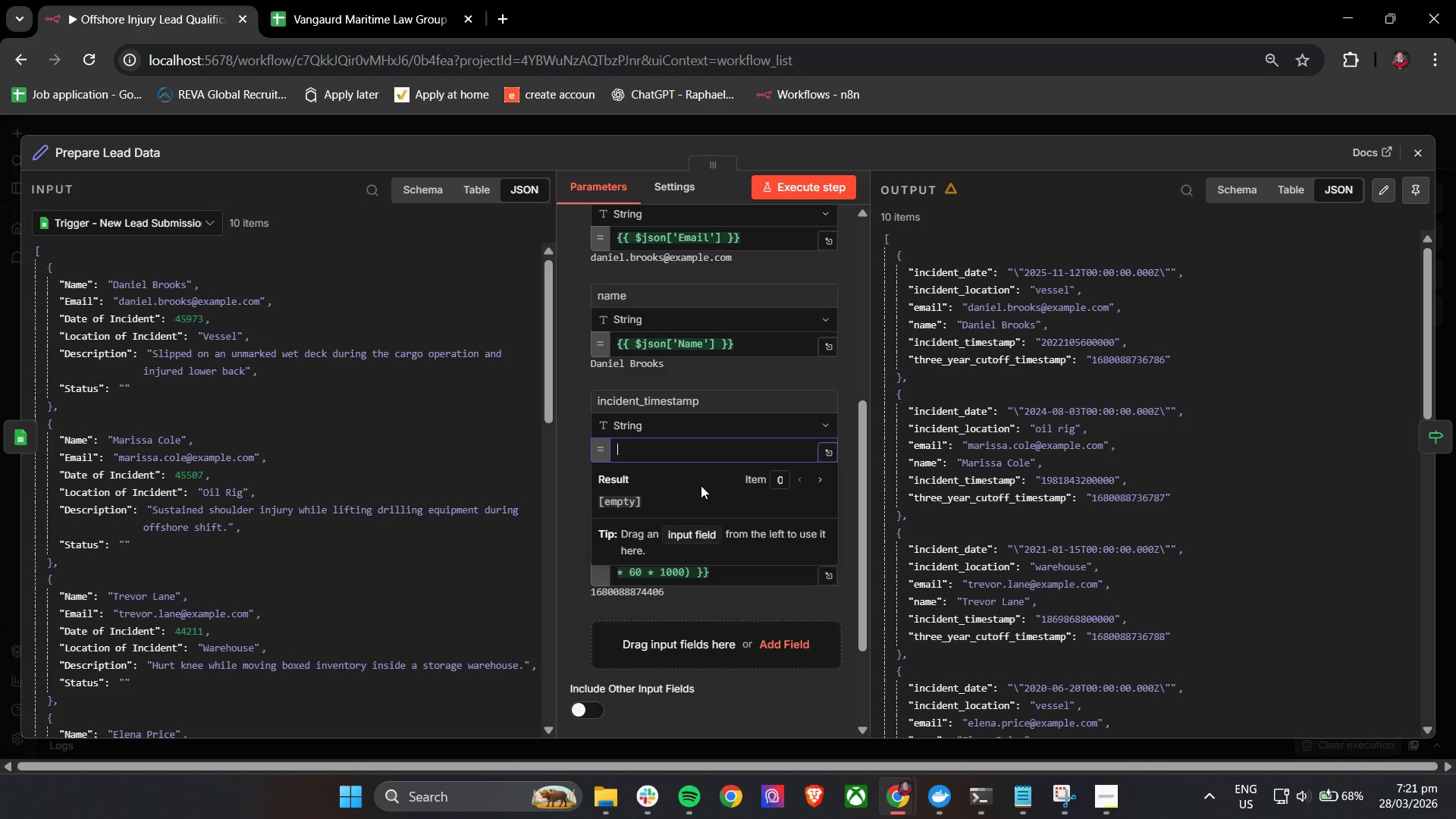 
wait(12.64)
 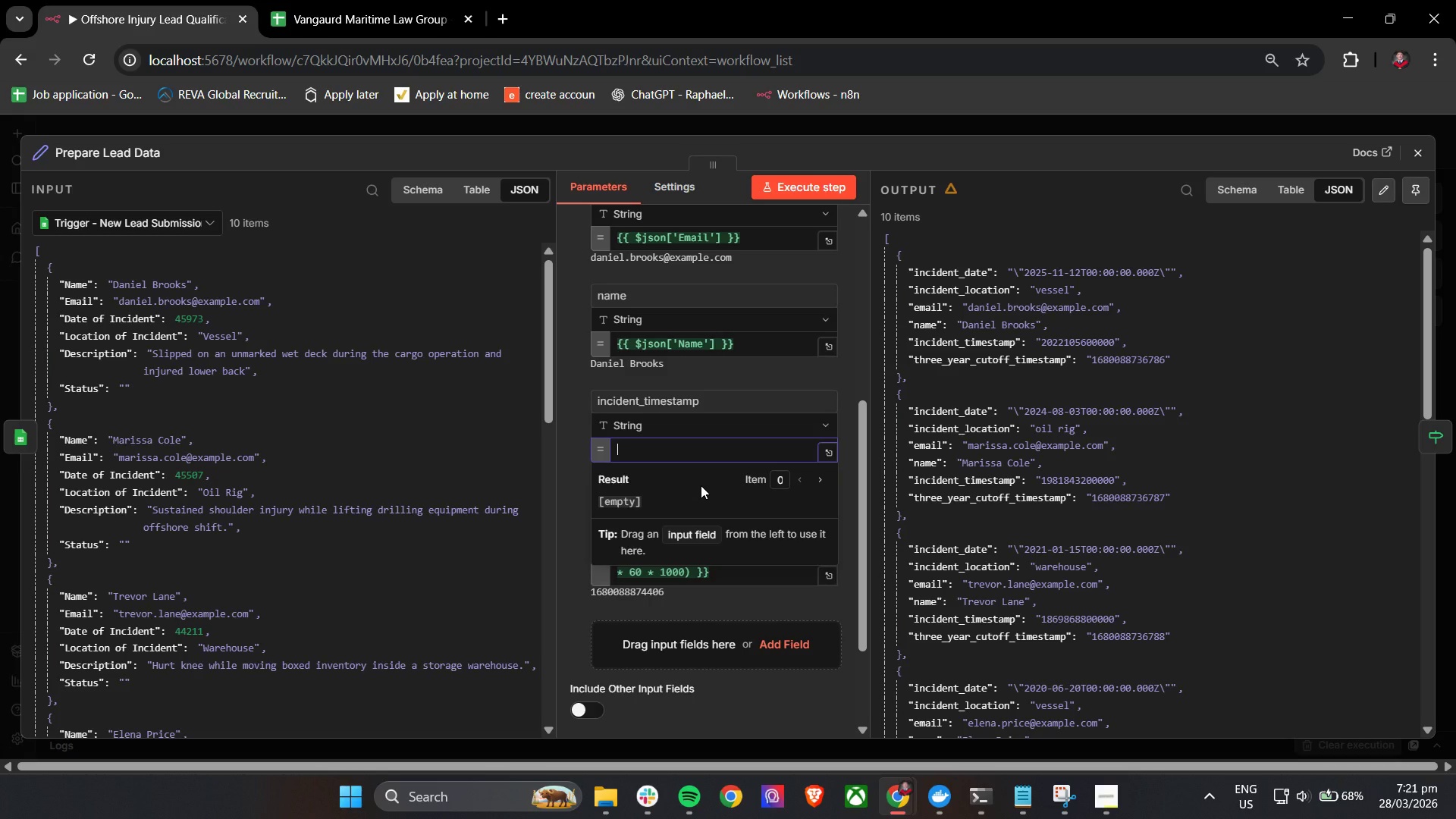 
left_click([645, 792])
 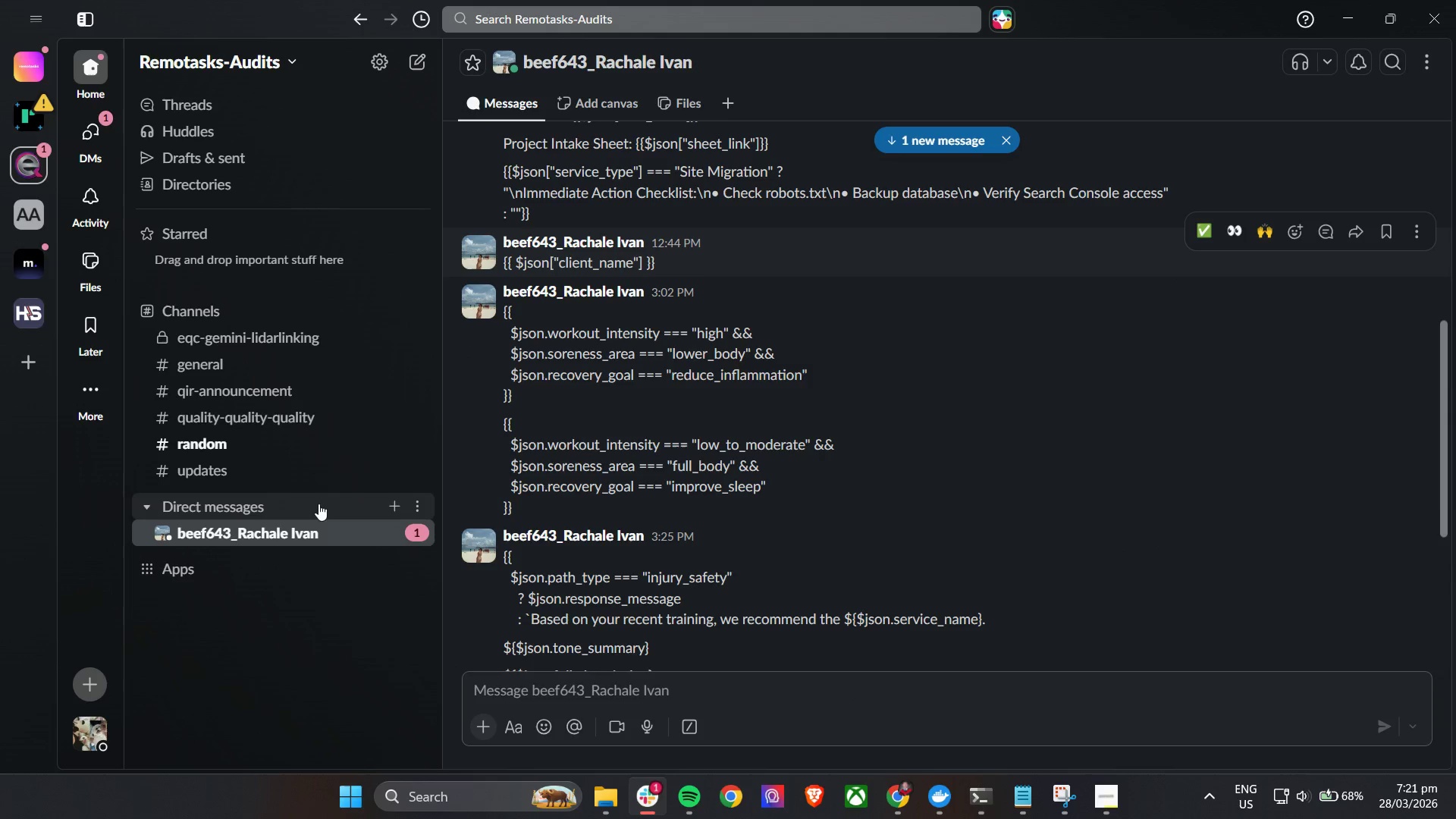 
scroll: coordinate [673, 590], scroll_direction: down, amount: 9.0
 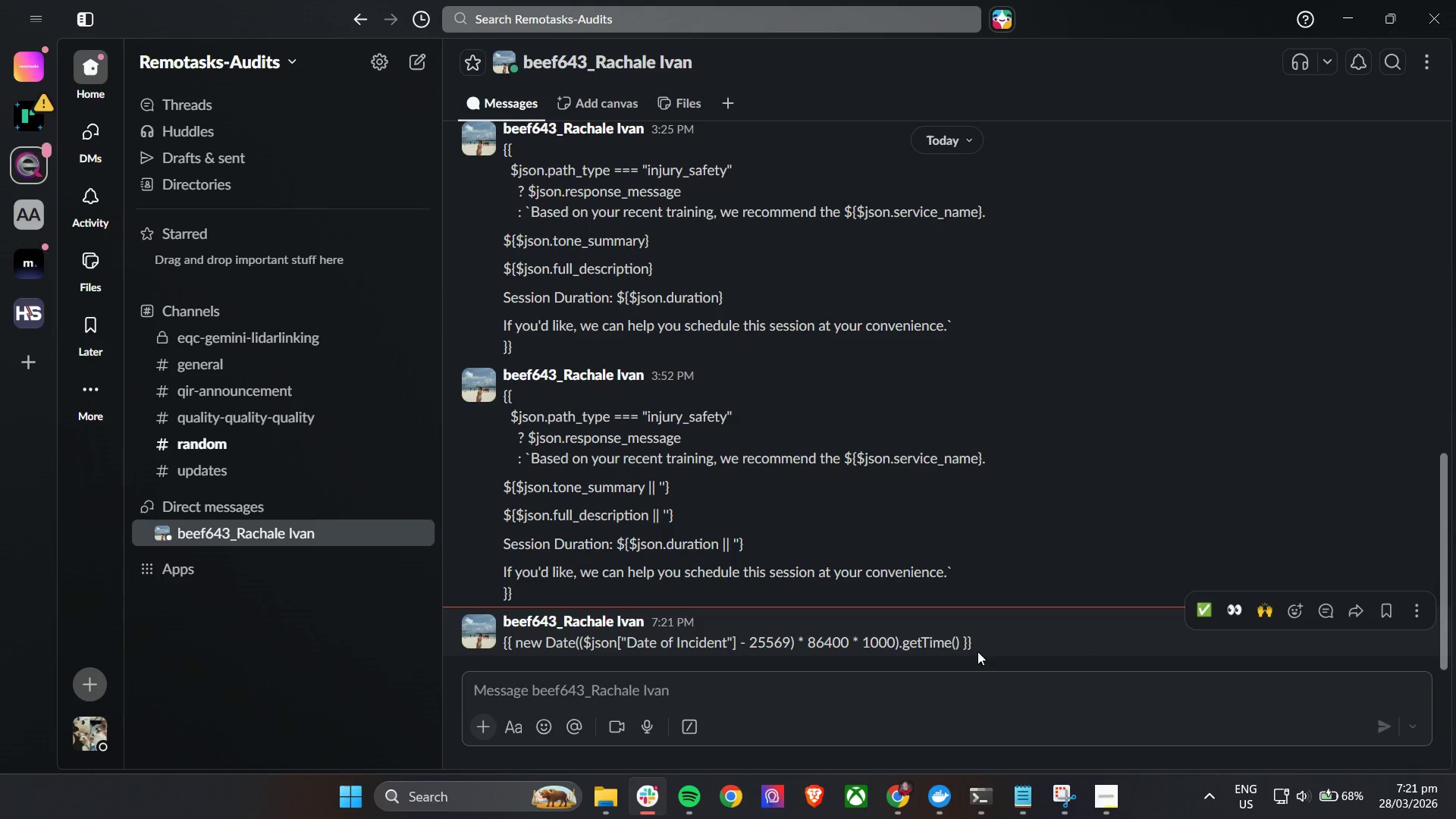 
left_click_drag(start_coordinate=[1007, 646], to_coordinate=[503, 651])
 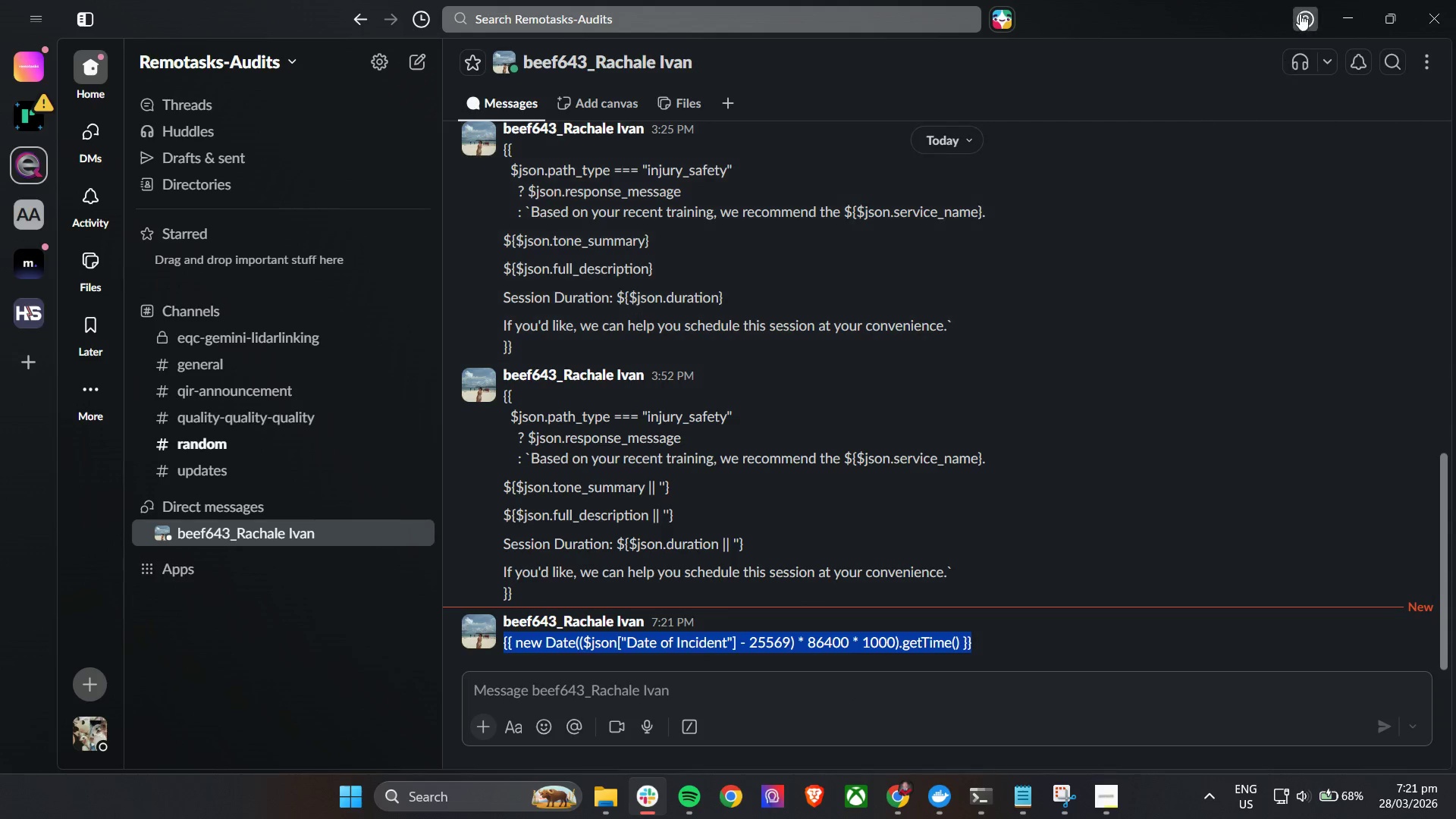 
key(Control+C)
 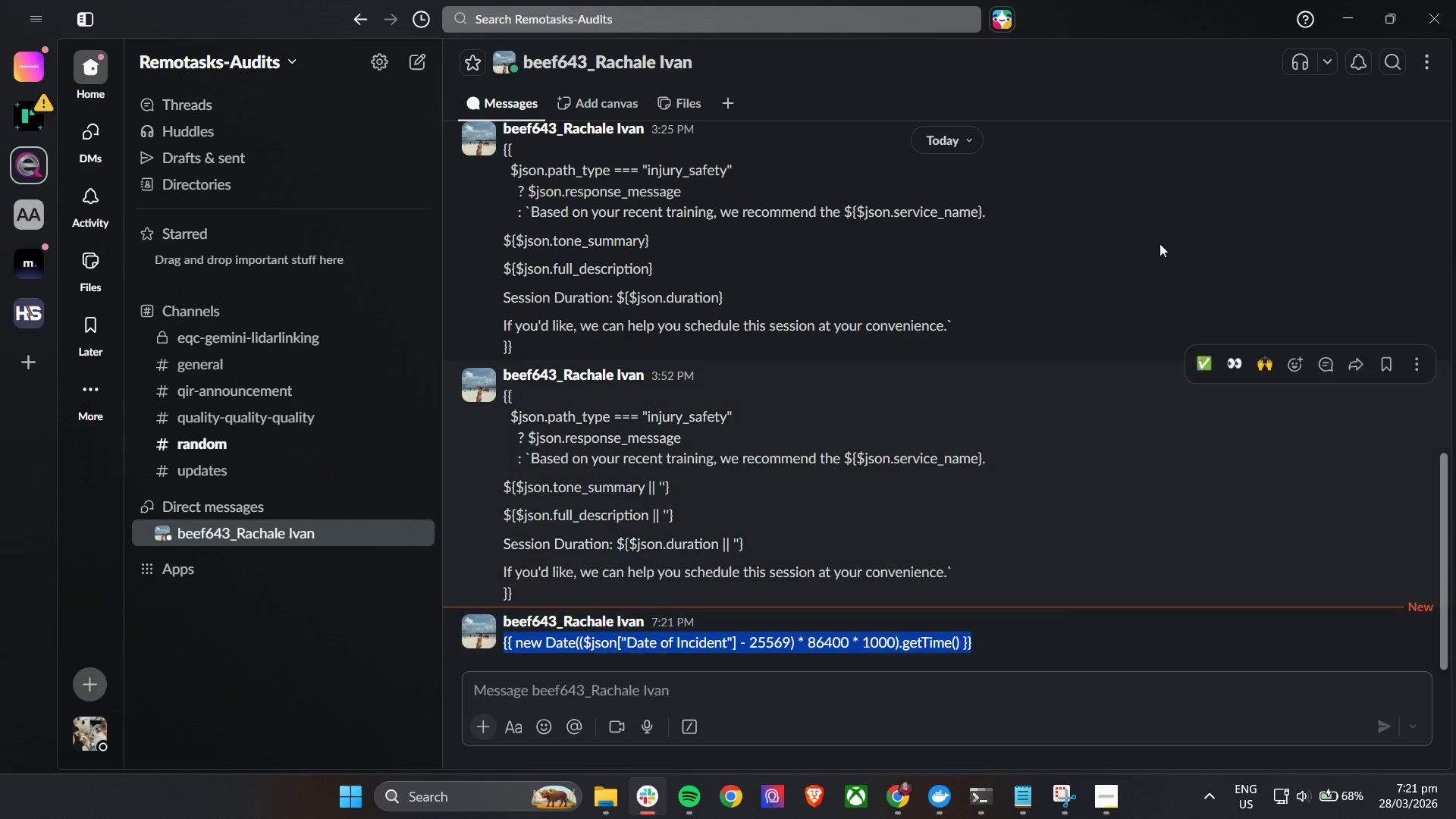 
key(Control+C)
 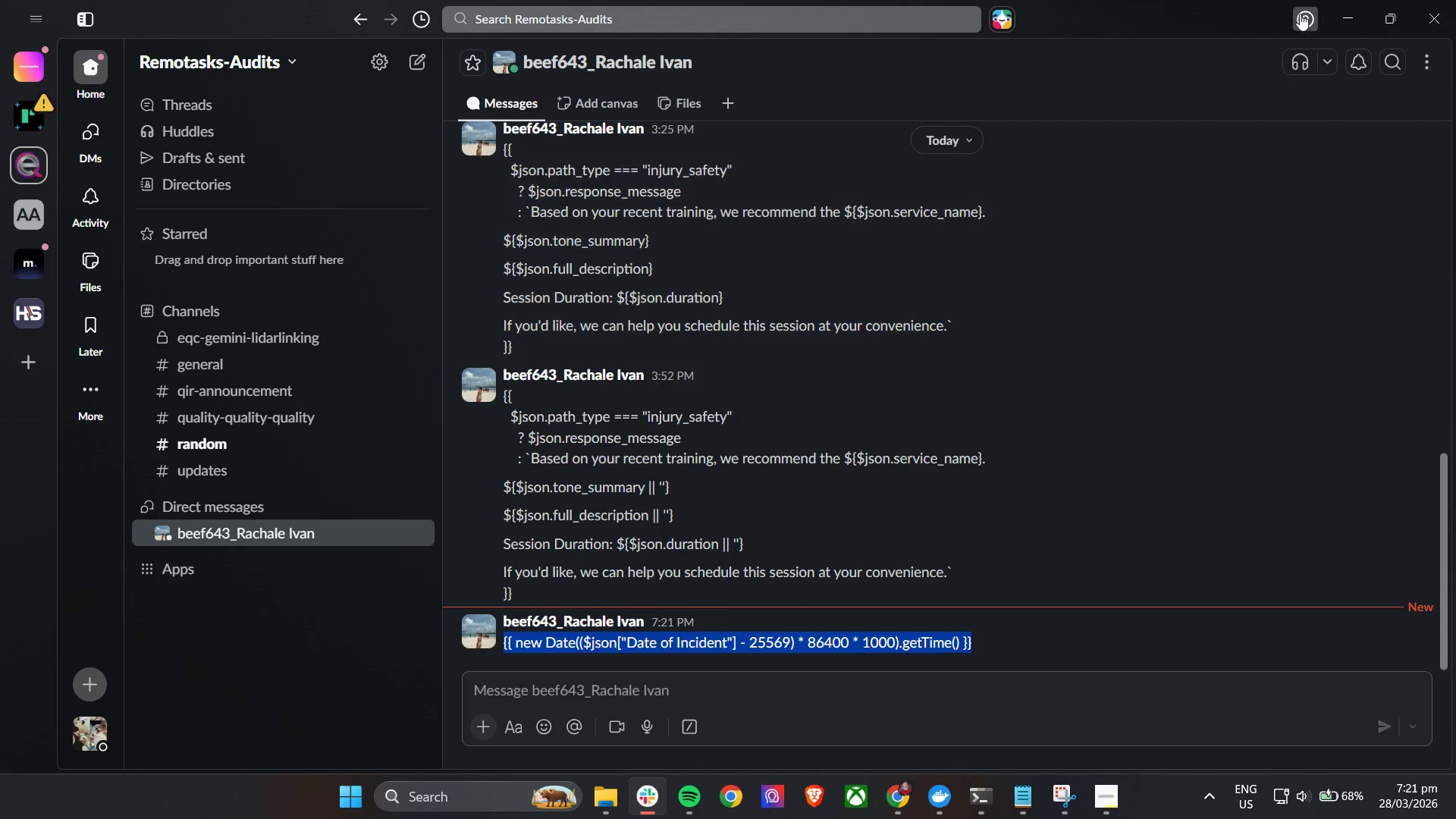 
key(Control+C)
 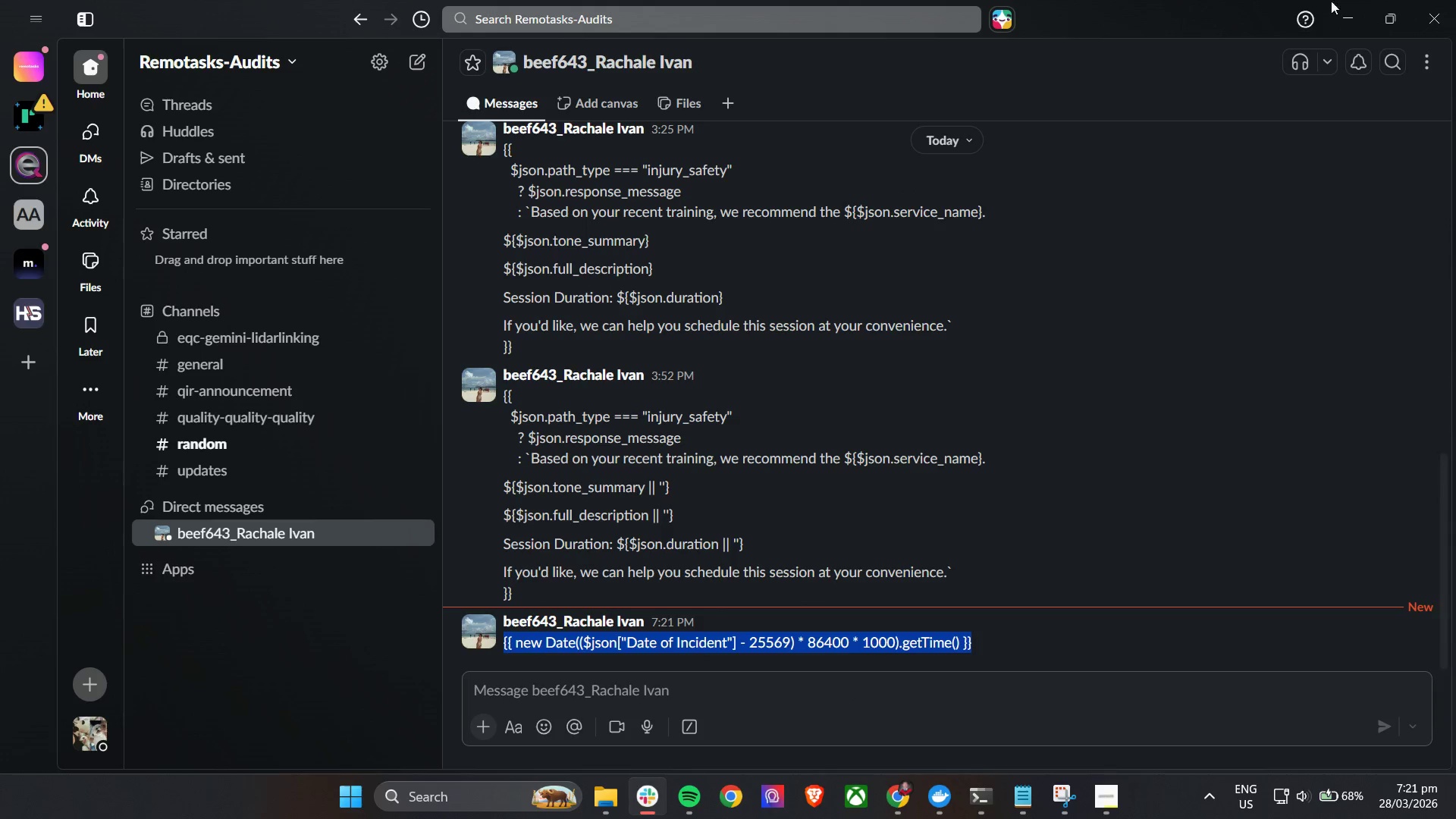 
key(Control+C)
 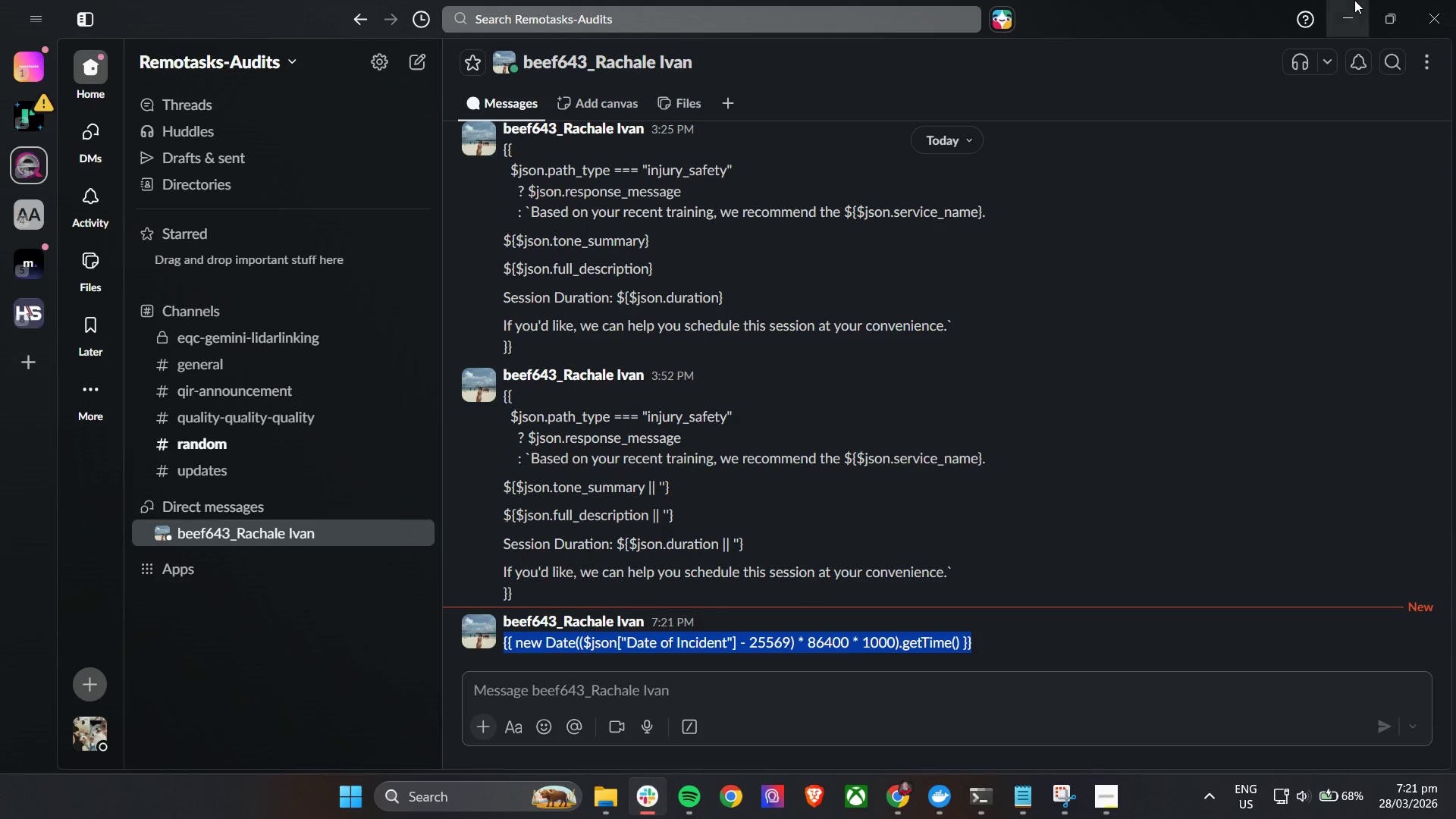 
left_click([1354, 0])
 